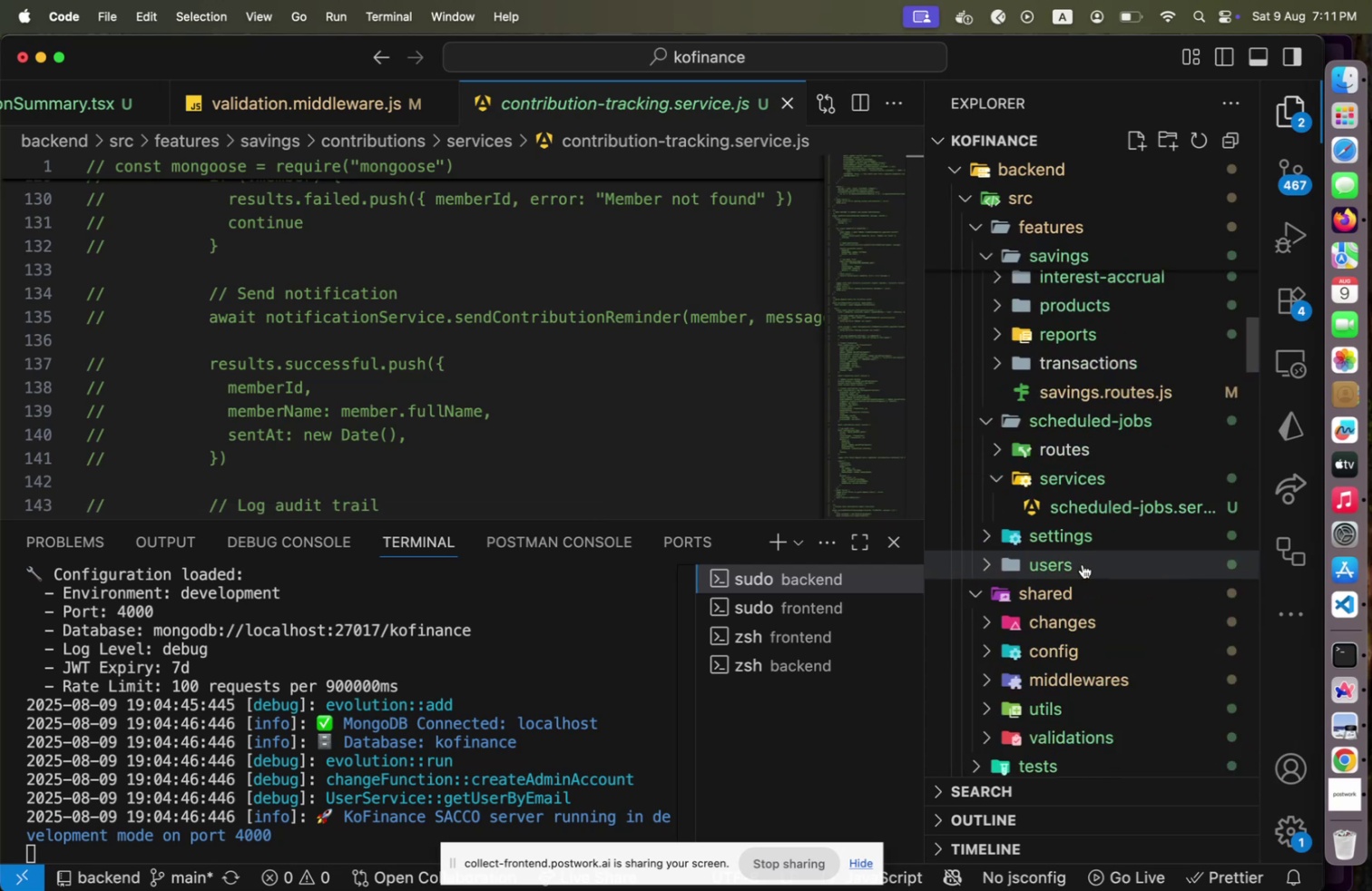 
scroll: coordinate [1083, 563], scroll_direction: up, amount: 7.0
 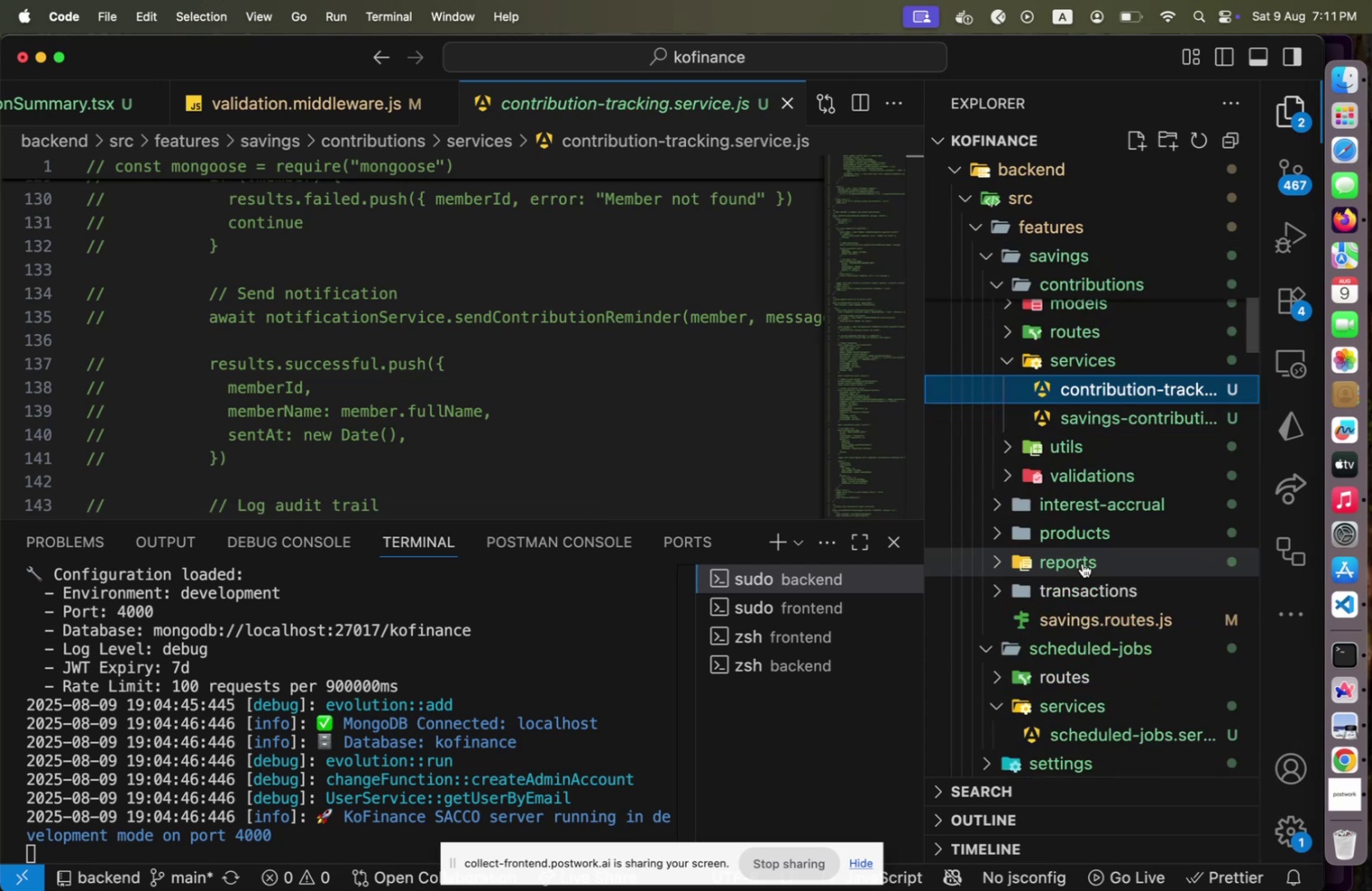 
scroll: coordinate [1083, 563], scroll_direction: down, amount: 1.0
 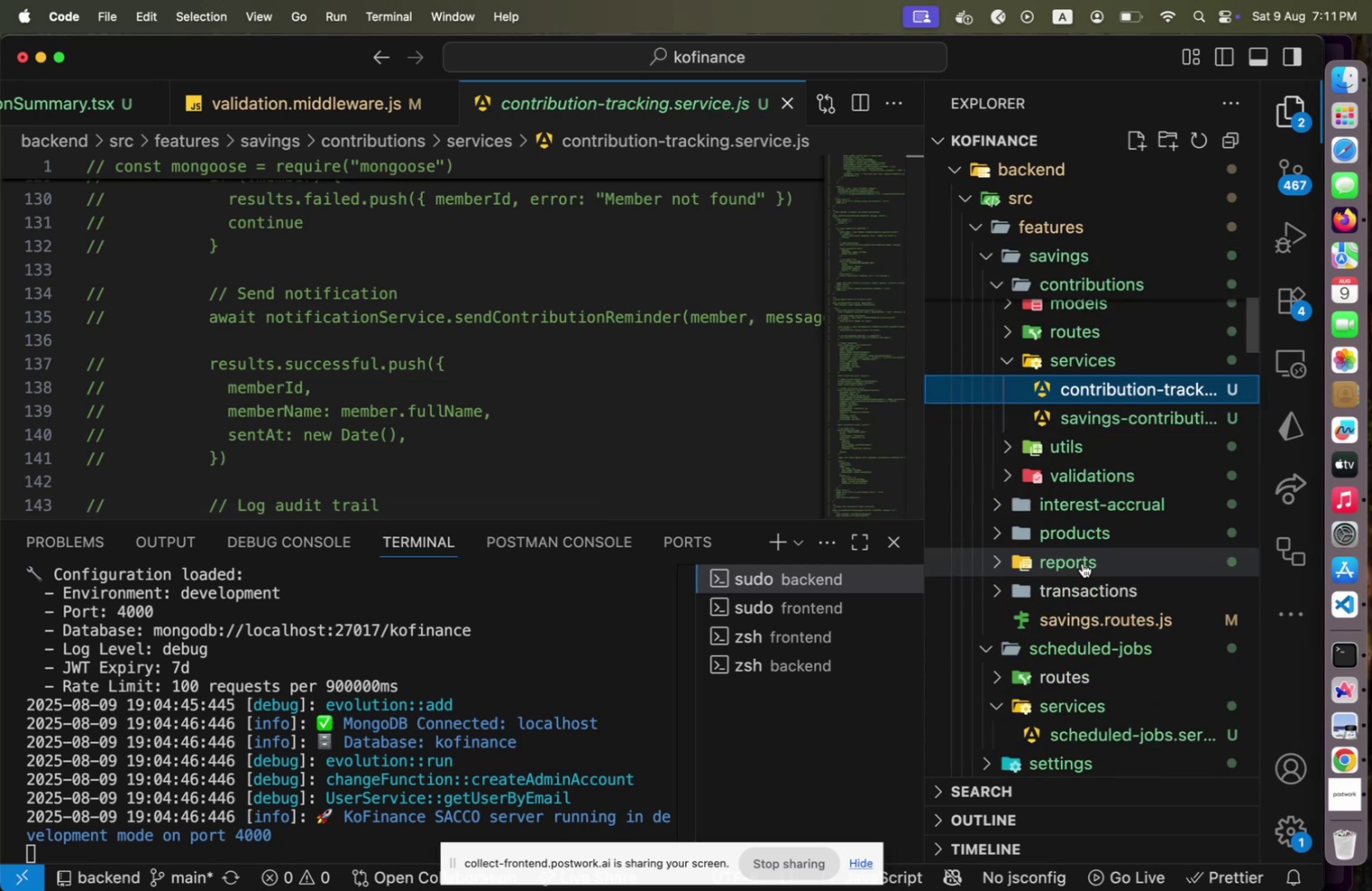 
scroll: coordinate [1062, 509], scroll_direction: up, amount: 4.0
 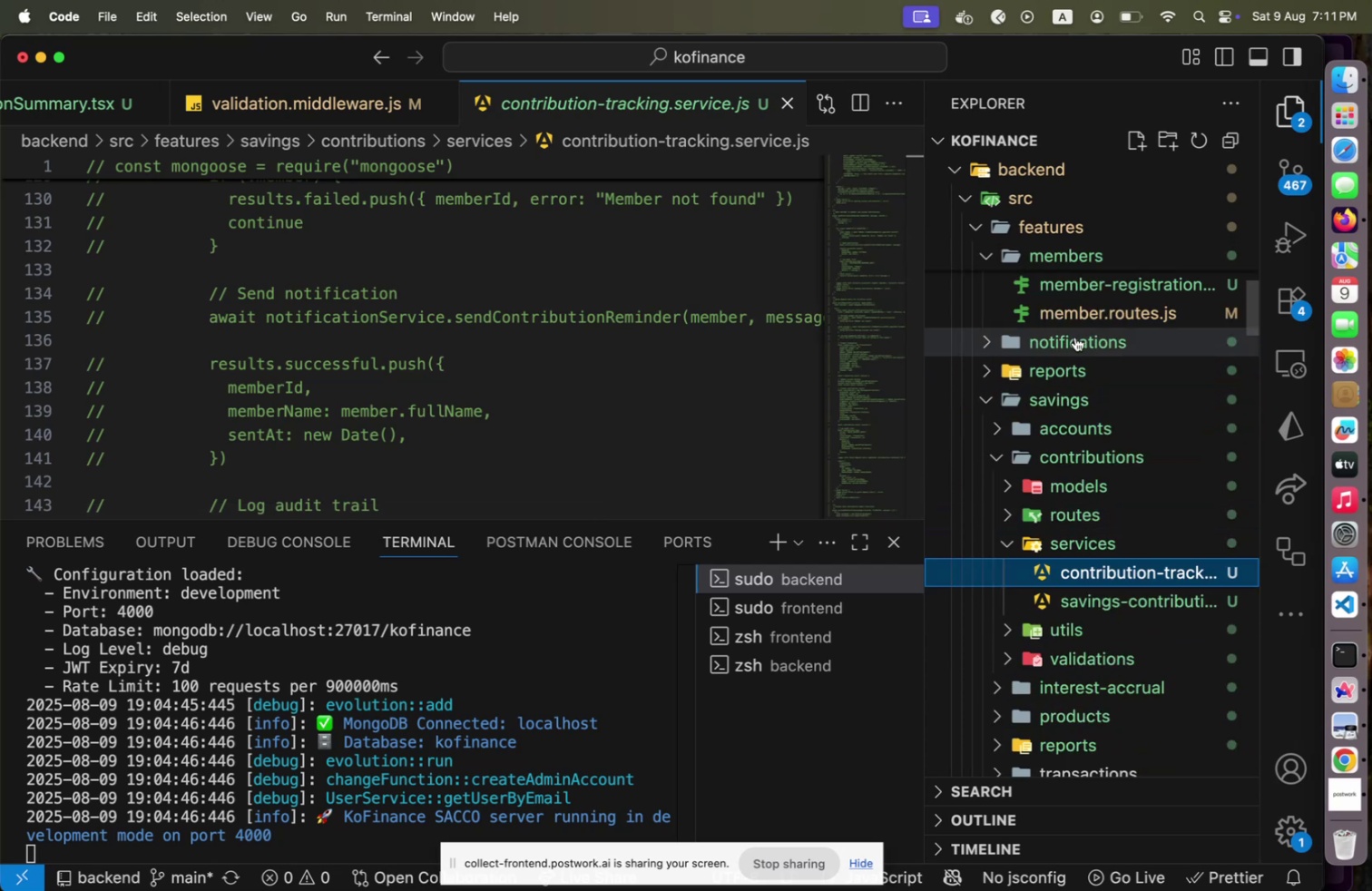 
left_click([1075, 337])
 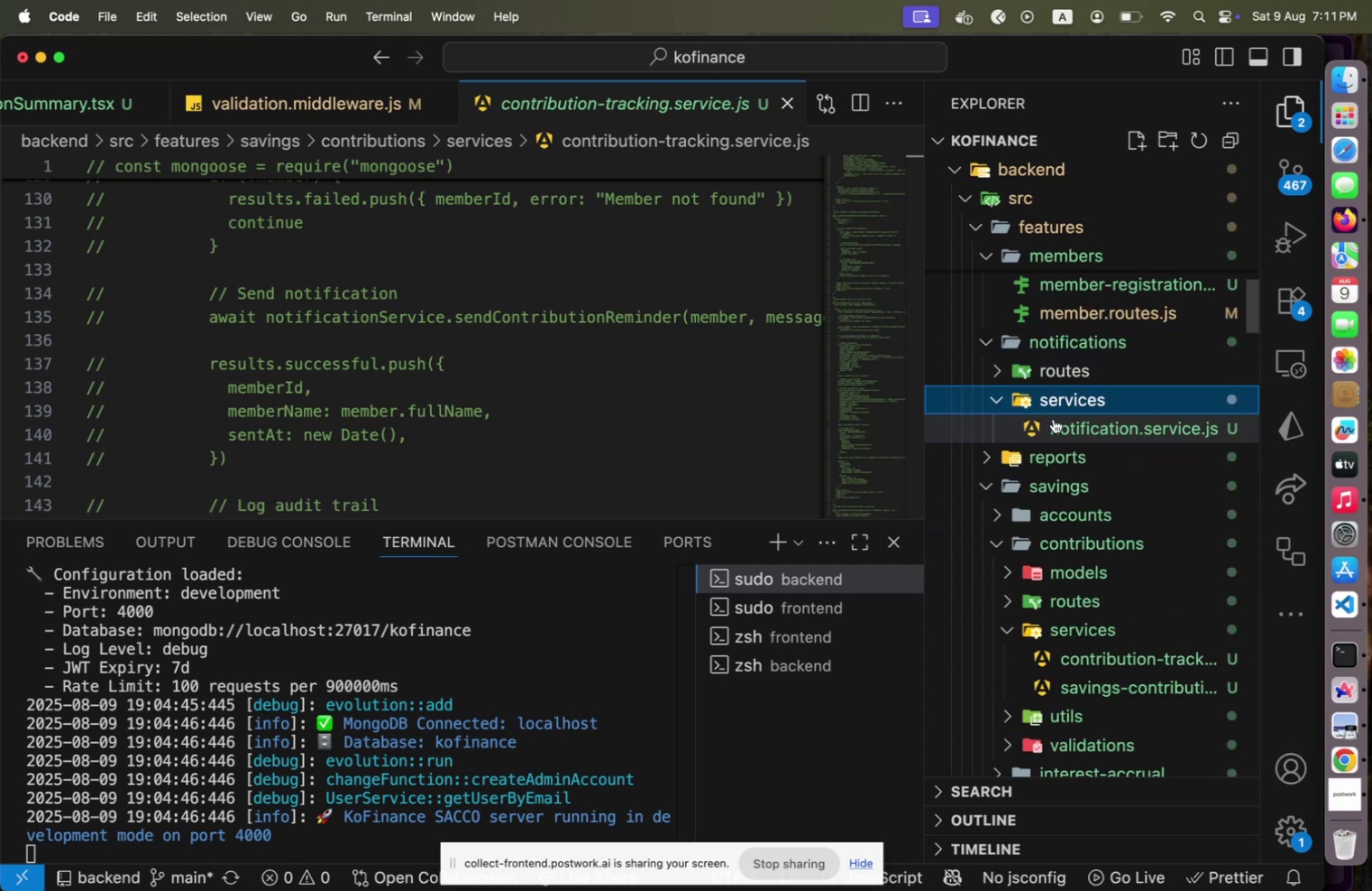 
left_click([1054, 419])
 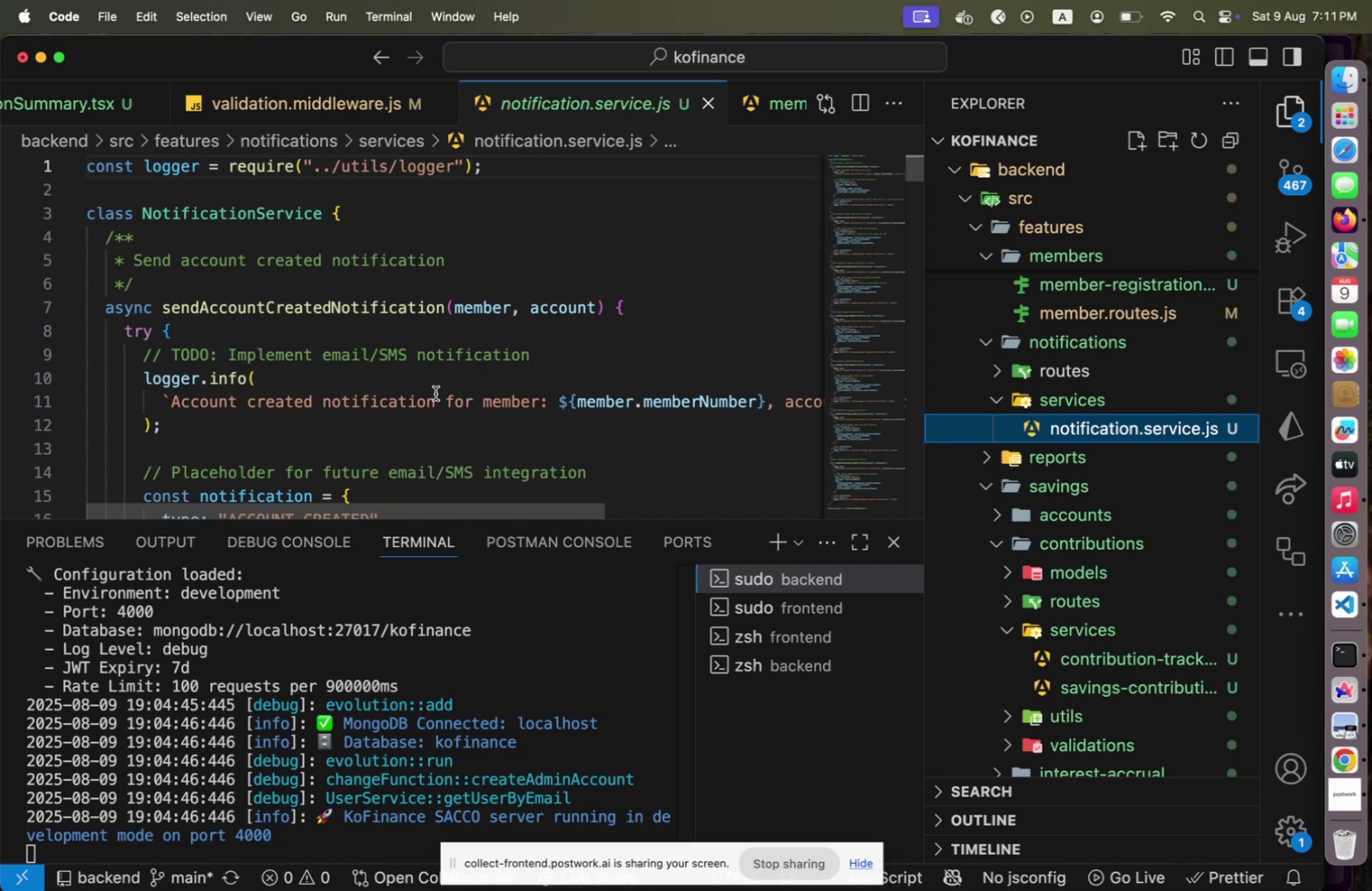 
scroll: coordinate [437, 387], scroll_direction: down, amount: 22.0
 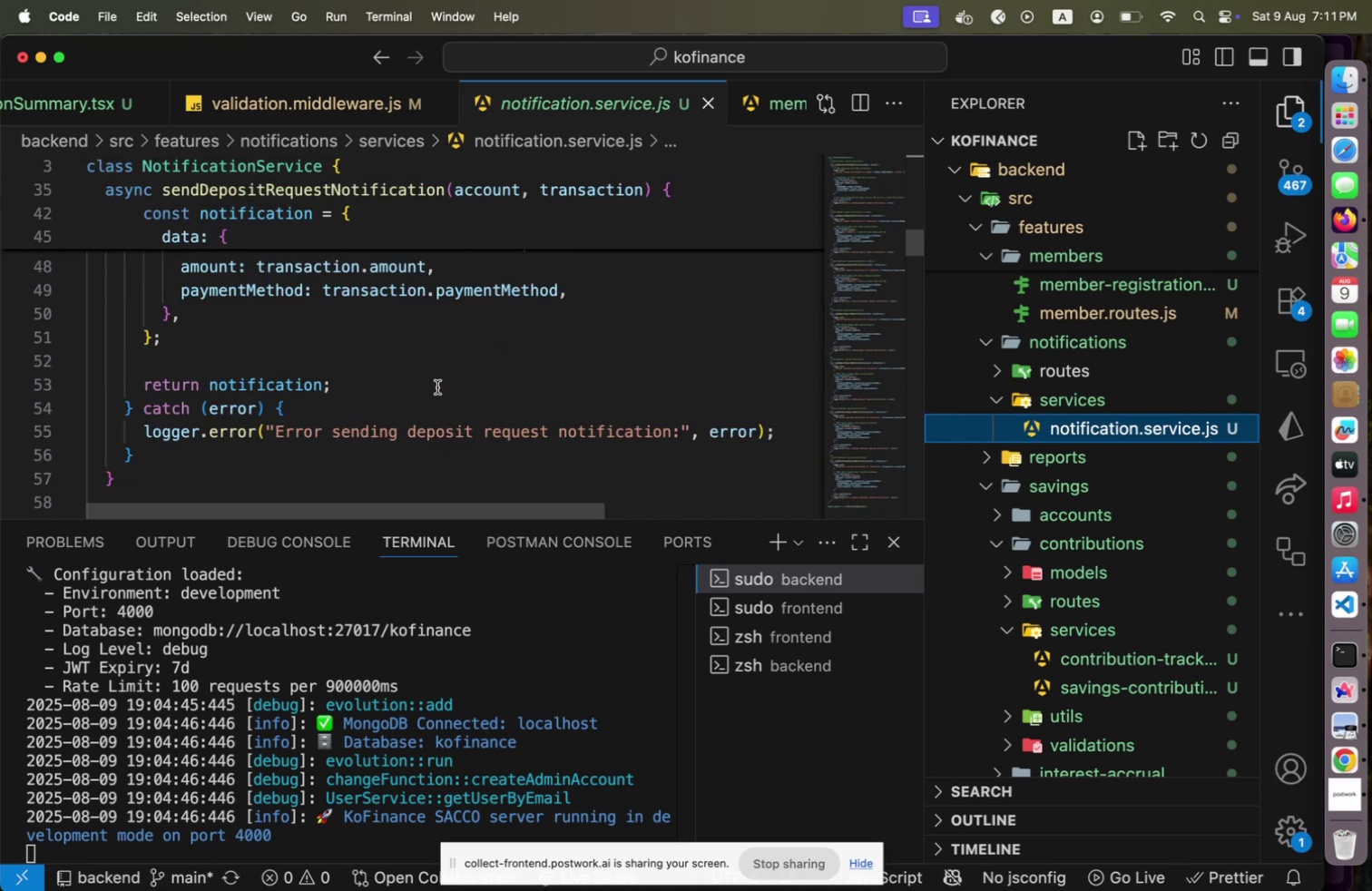 
scroll: coordinate [437, 387], scroll_direction: up, amount: 5.0
 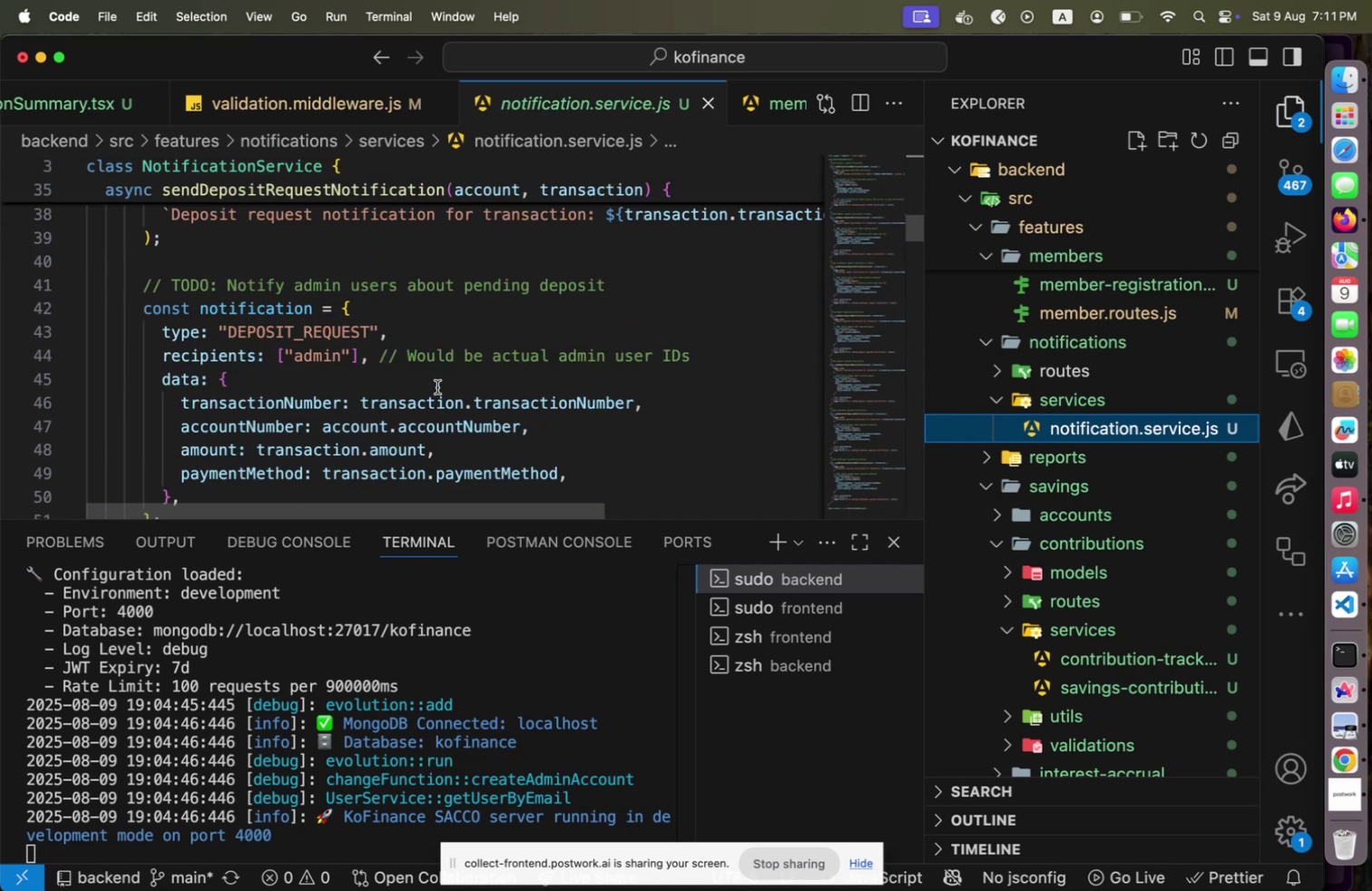 
scroll: coordinate [437, 387], scroll_direction: down, amount: 3.0
 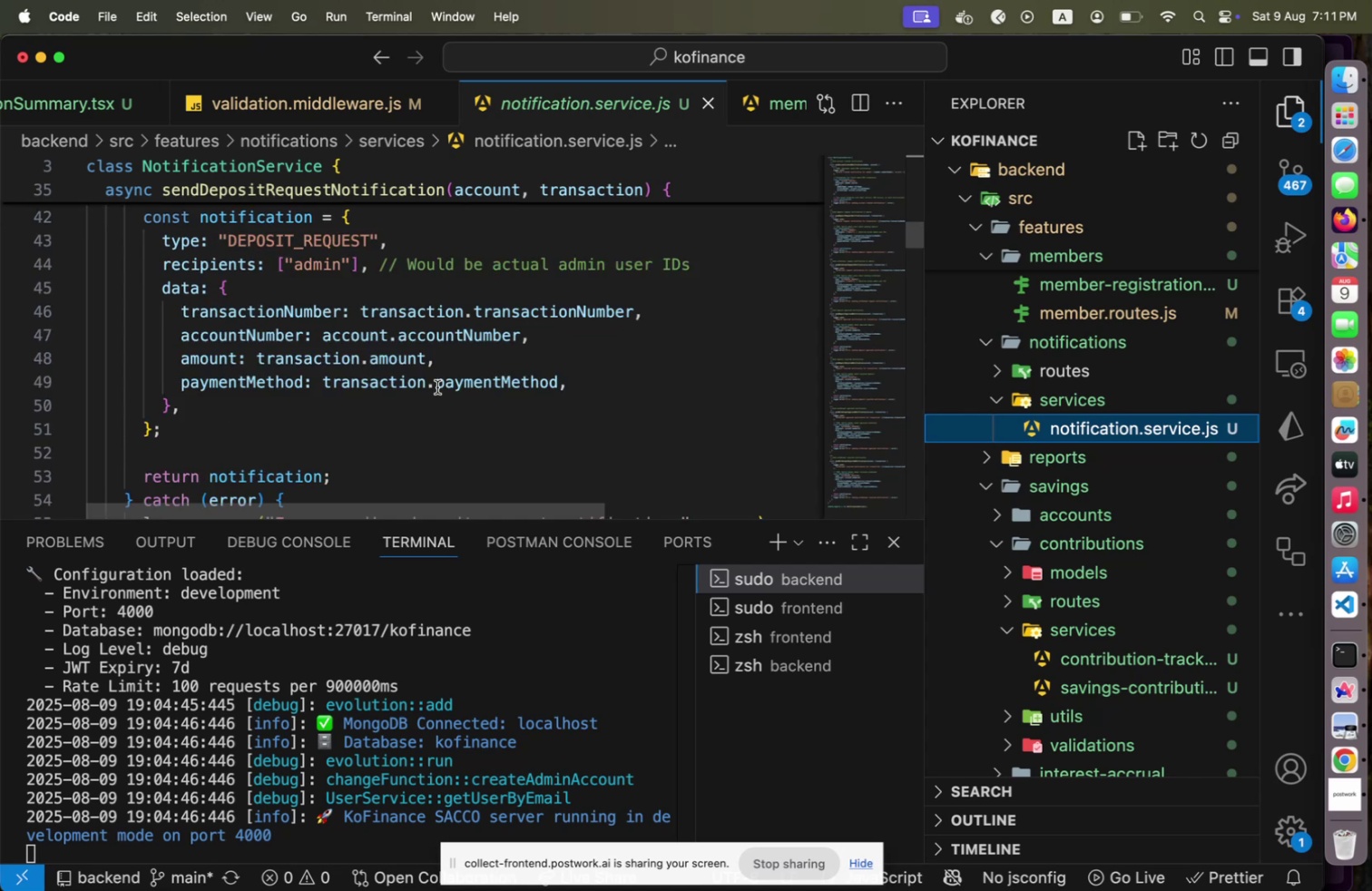 
scroll: coordinate [437, 387], scroll_direction: up, amount: 7.0
 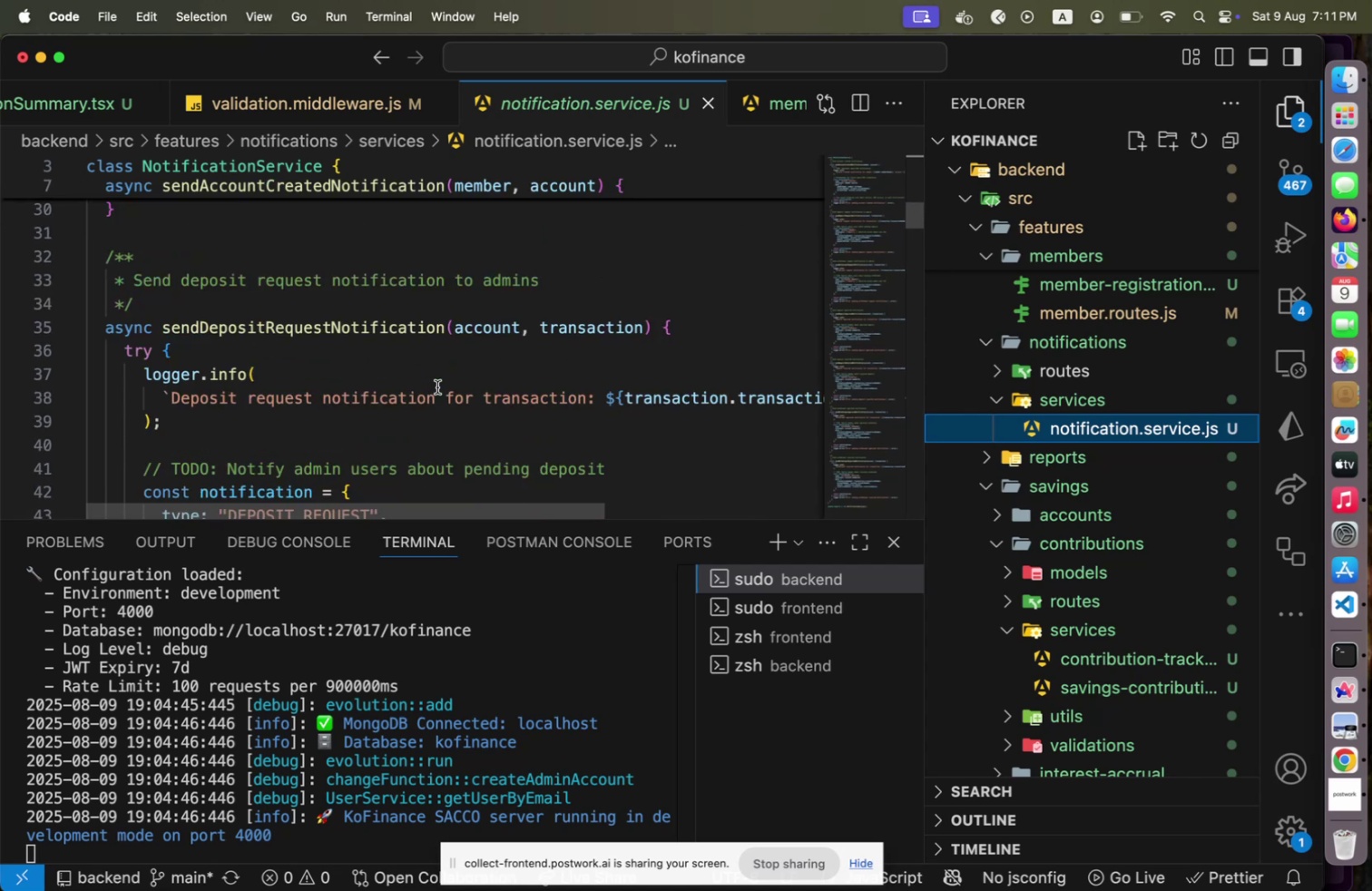 
scroll: coordinate [433, 386], scroll_direction: down, amount: 25.0
 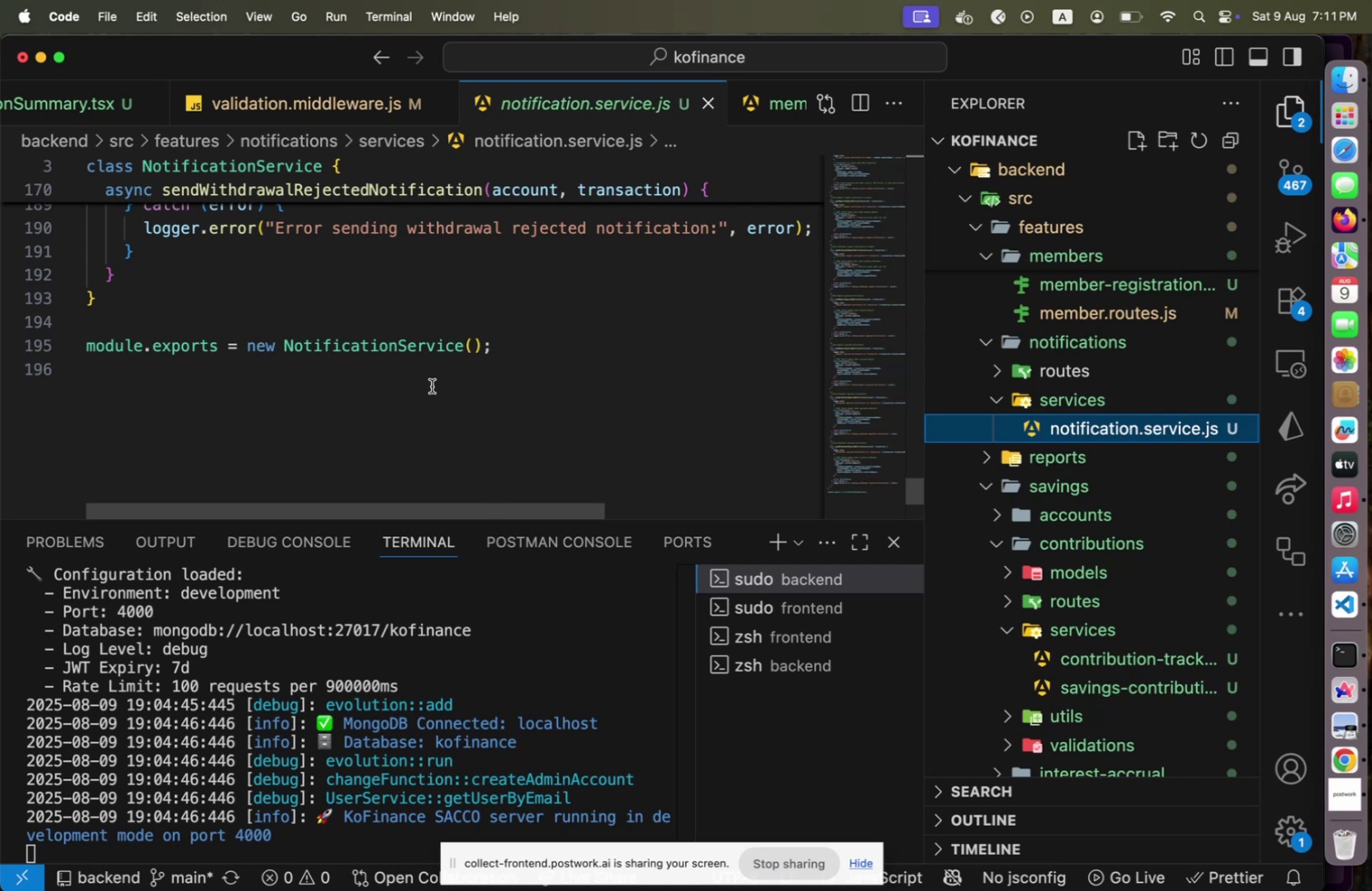 
scroll: coordinate [432, 386], scroll_direction: up, amount: 19.0
 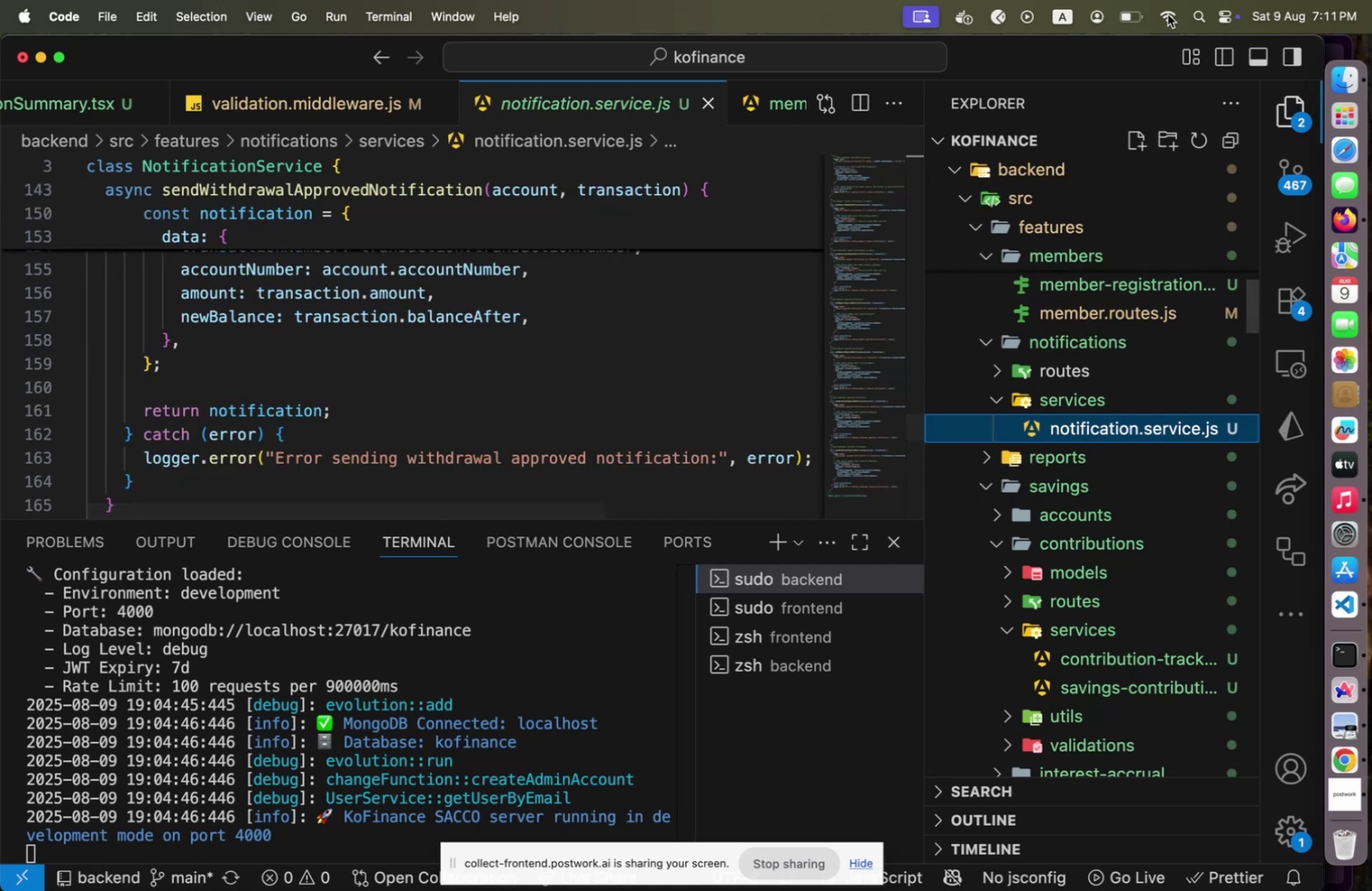 
left_click([1166, 11])
 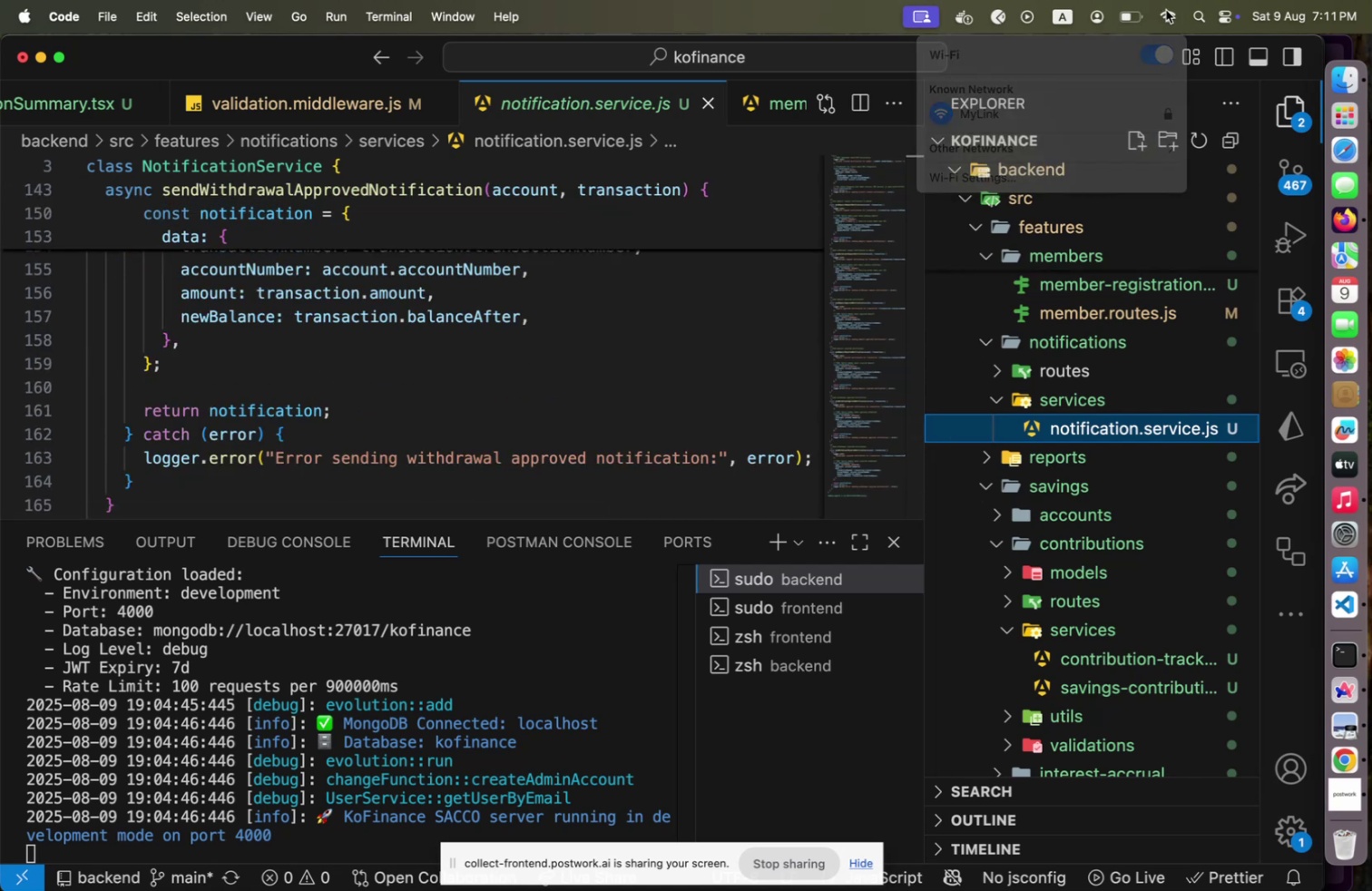 
left_click([1166, 10])
 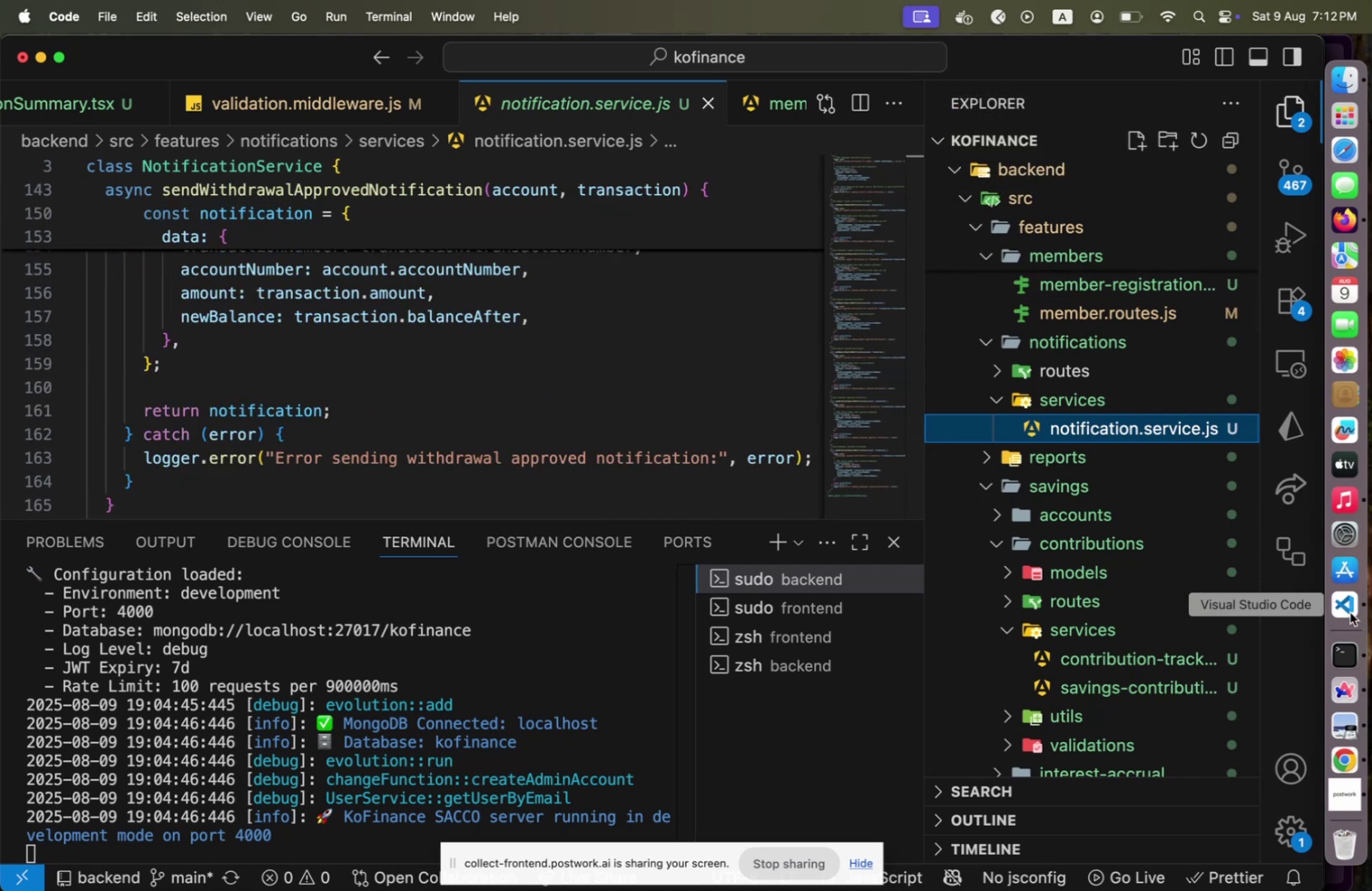 
left_click([1350, 611])
 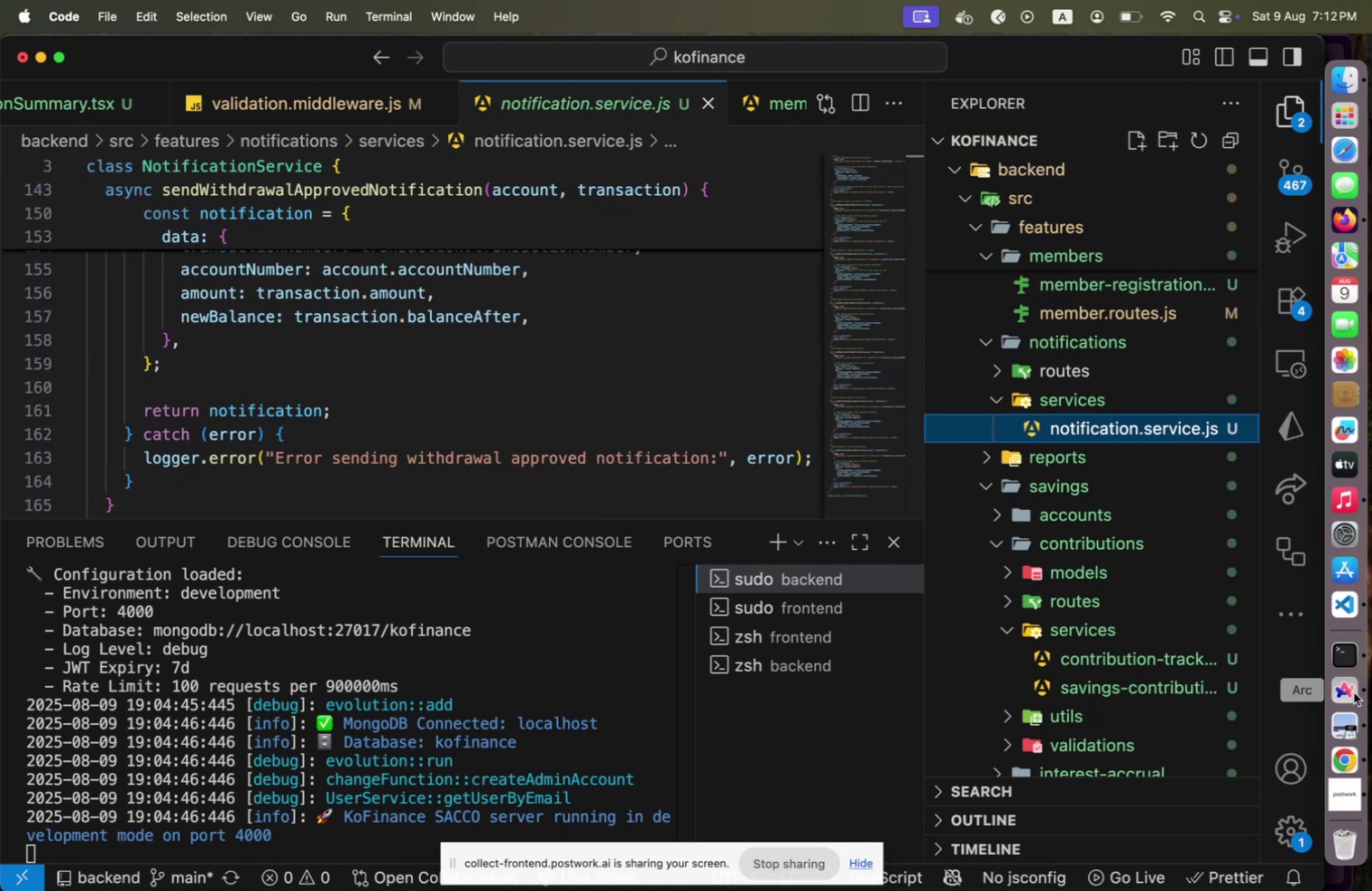 
left_click([1354, 691])
 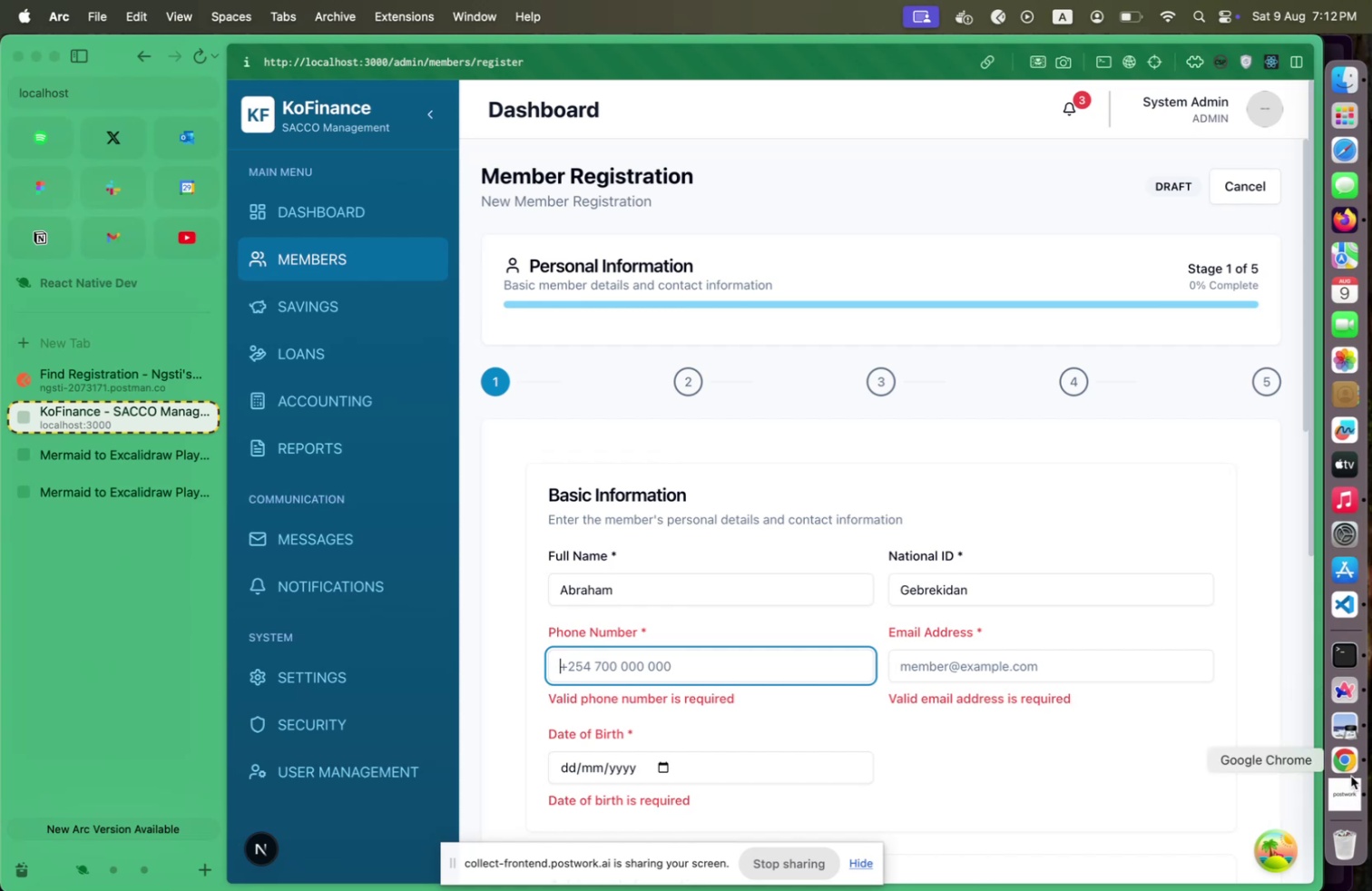 
wait(9.93)
 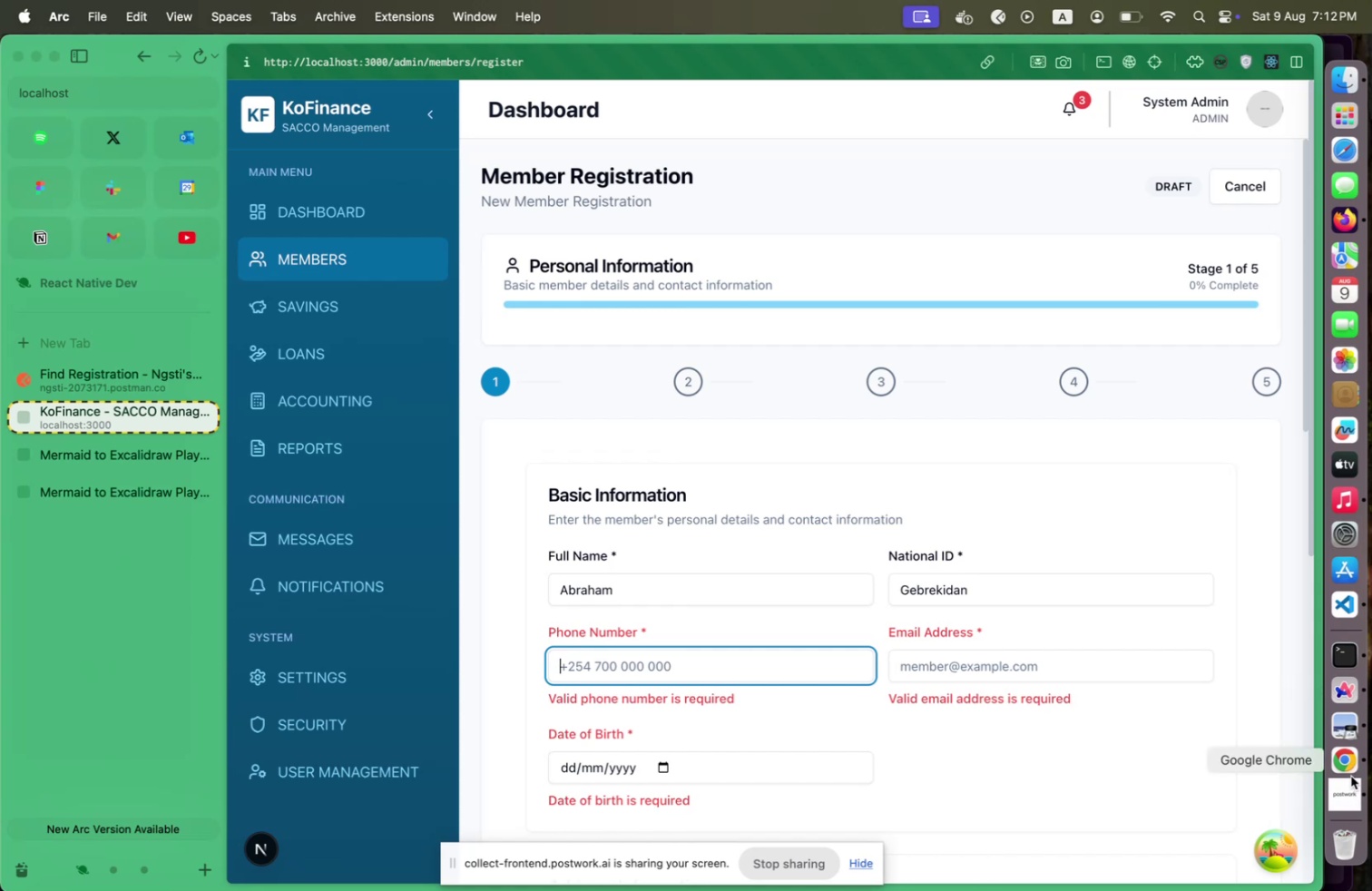 
scroll: coordinate [970, 630], scroll_direction: down, amount: 11.0
 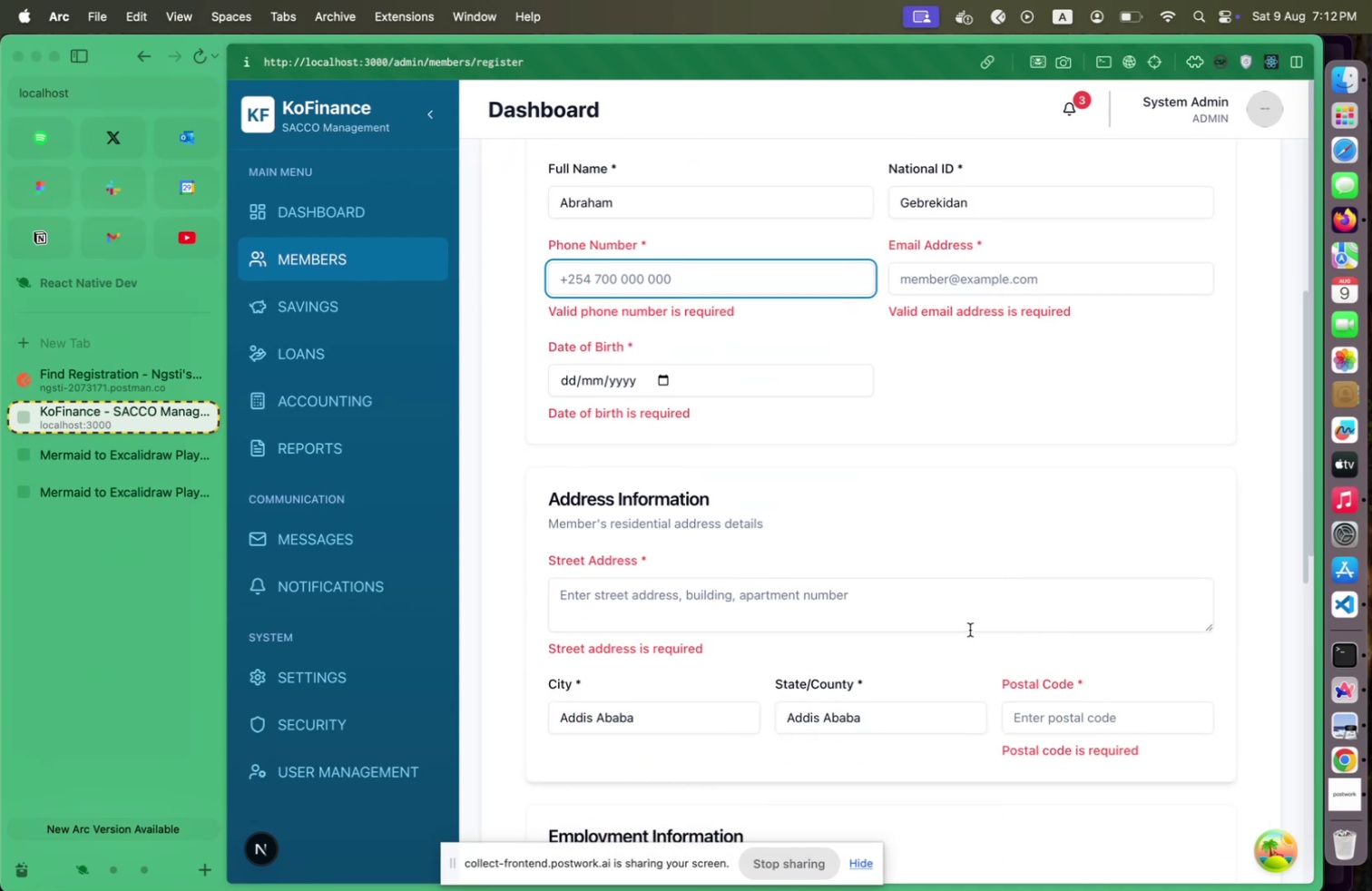 
scroll: coordinate [970, 632], scroll_direction: up, amount: 13.0
 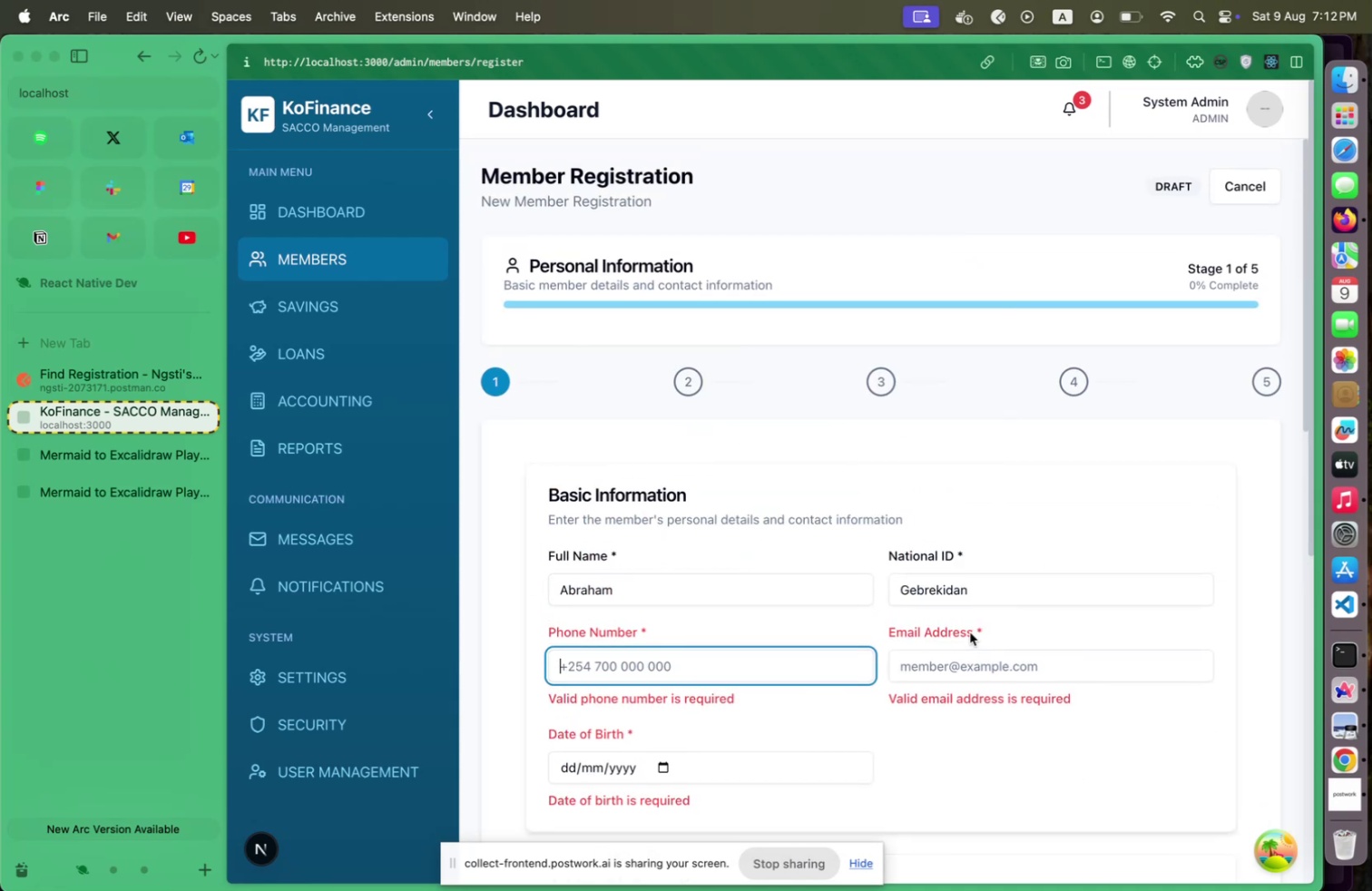 
scroll: coordinate [970, 630], scroll_direction: down, amount: 34.0
 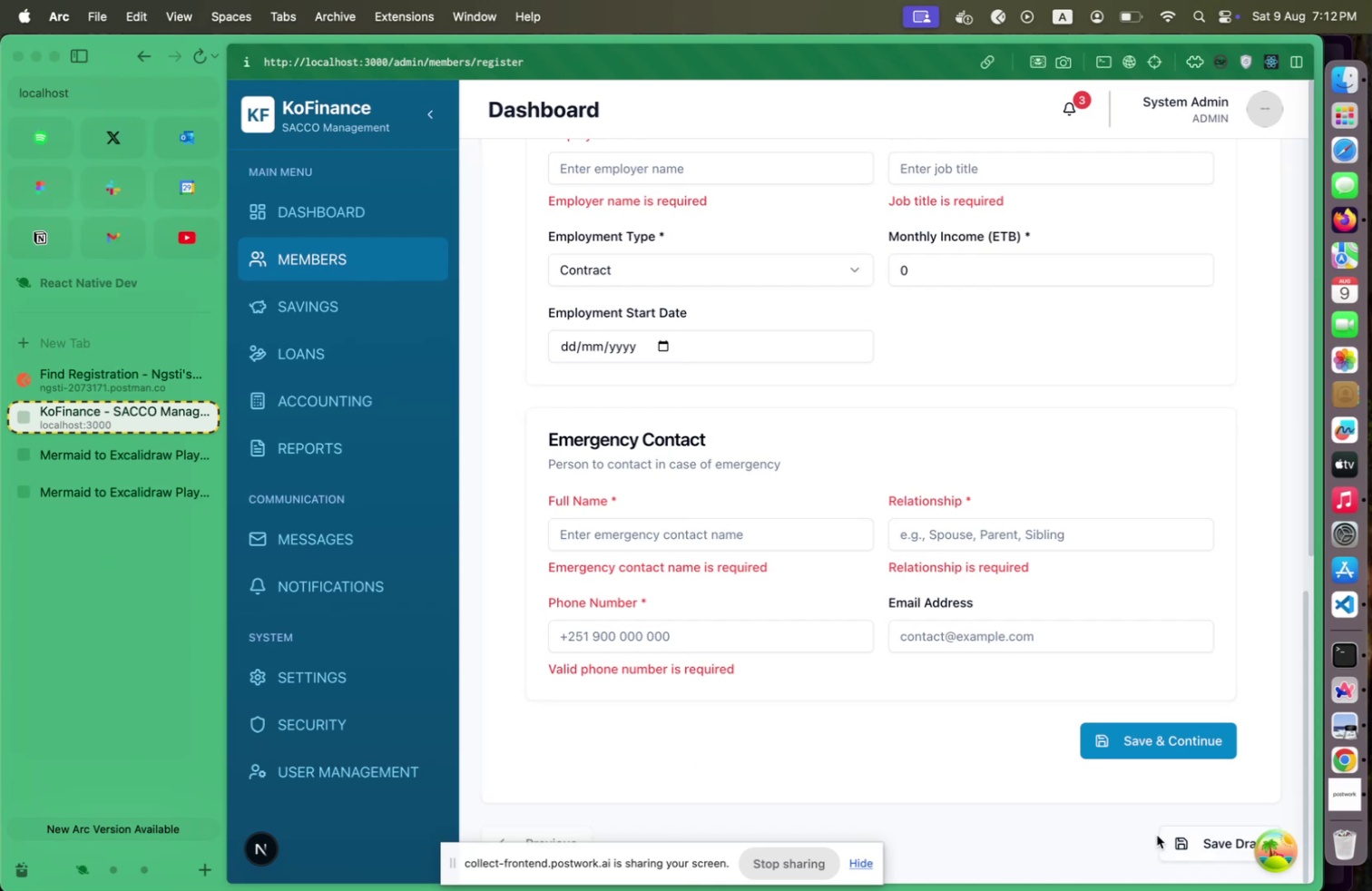 
wait(5.35)
 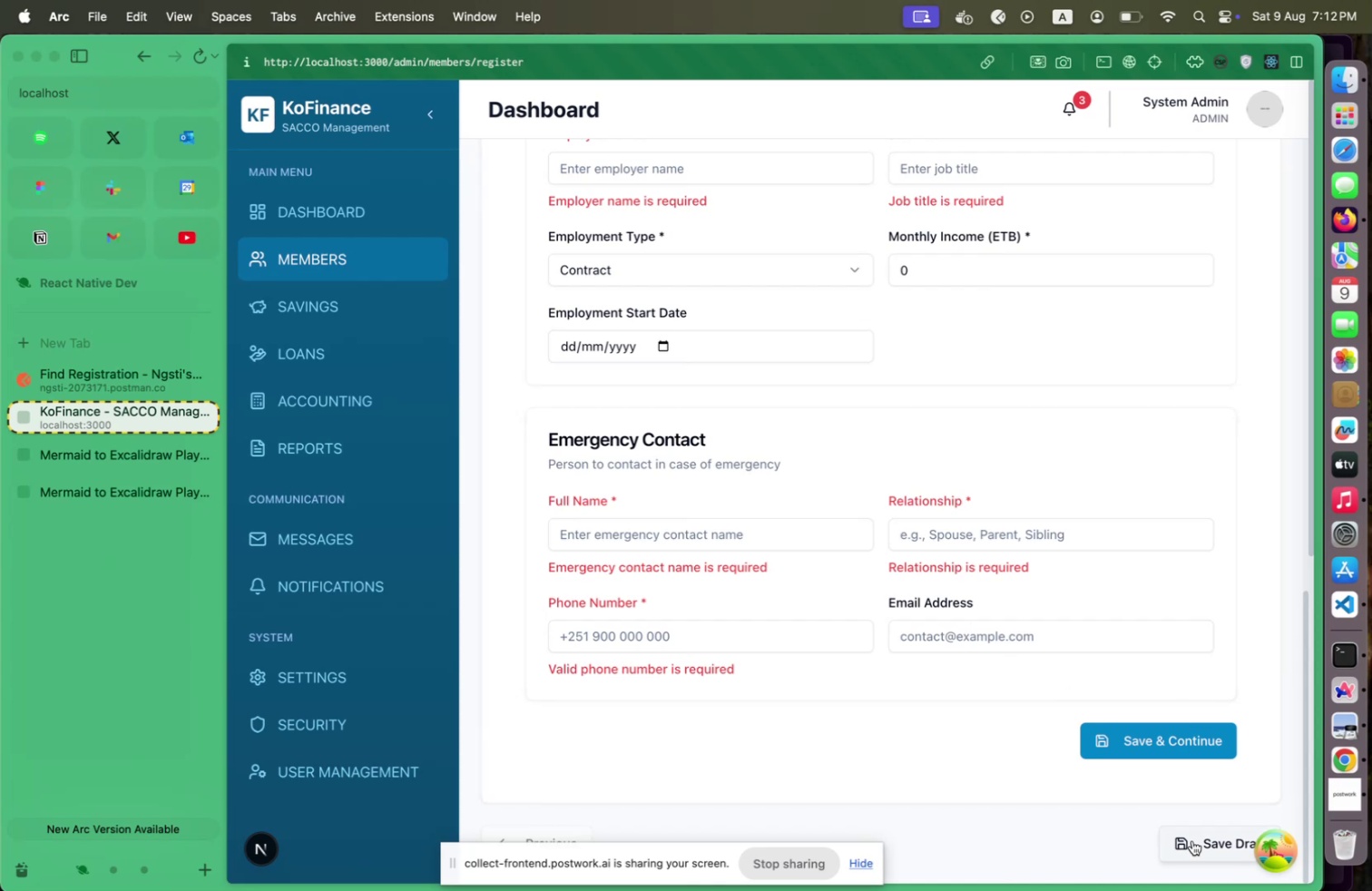 
scroll: coordinate [1164, 726], scroll_direction: up, amount: 45.0
 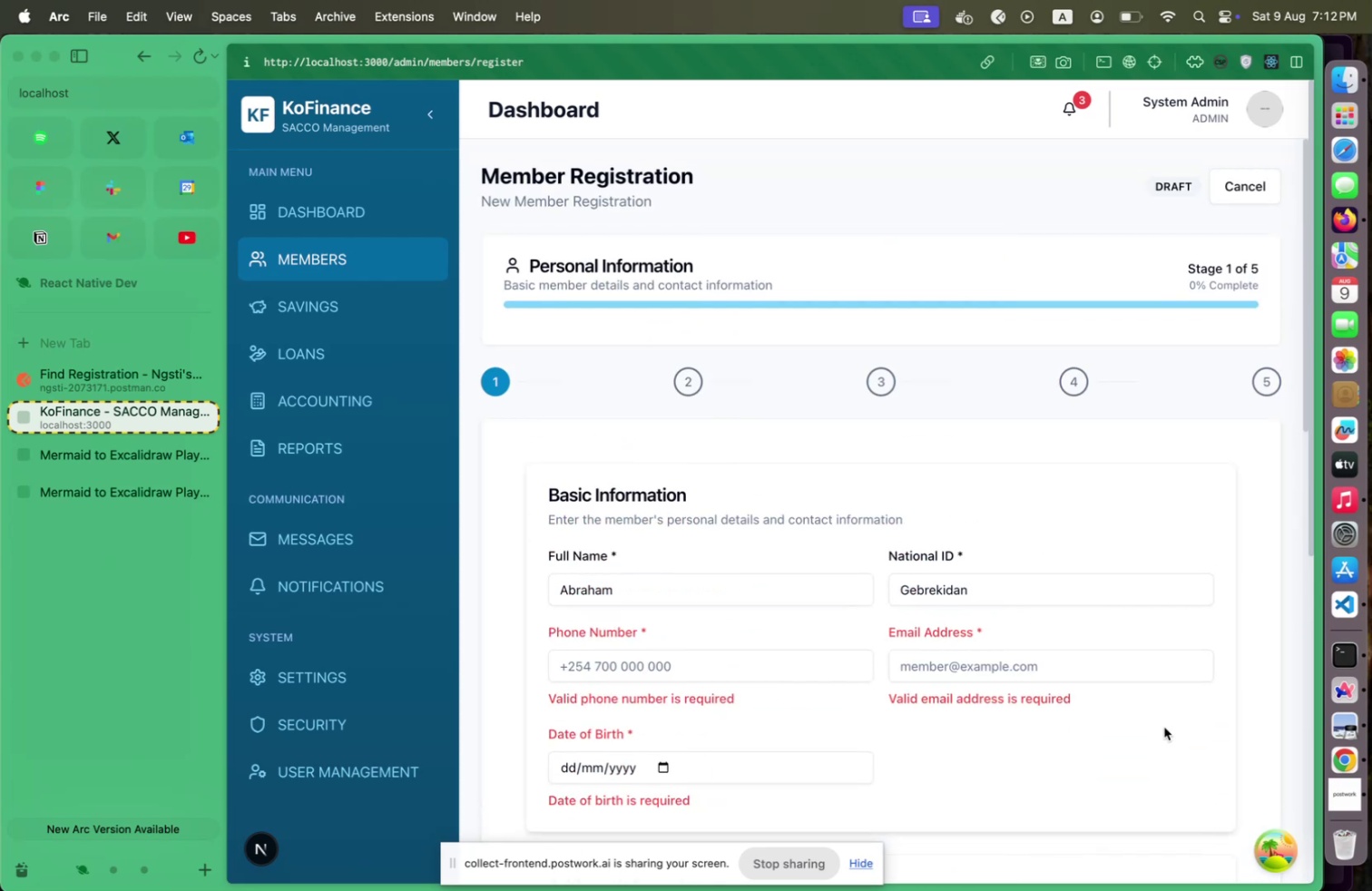 
scroll: coordinate [1164, 726], scroll_direction: down, amount: 41.0
 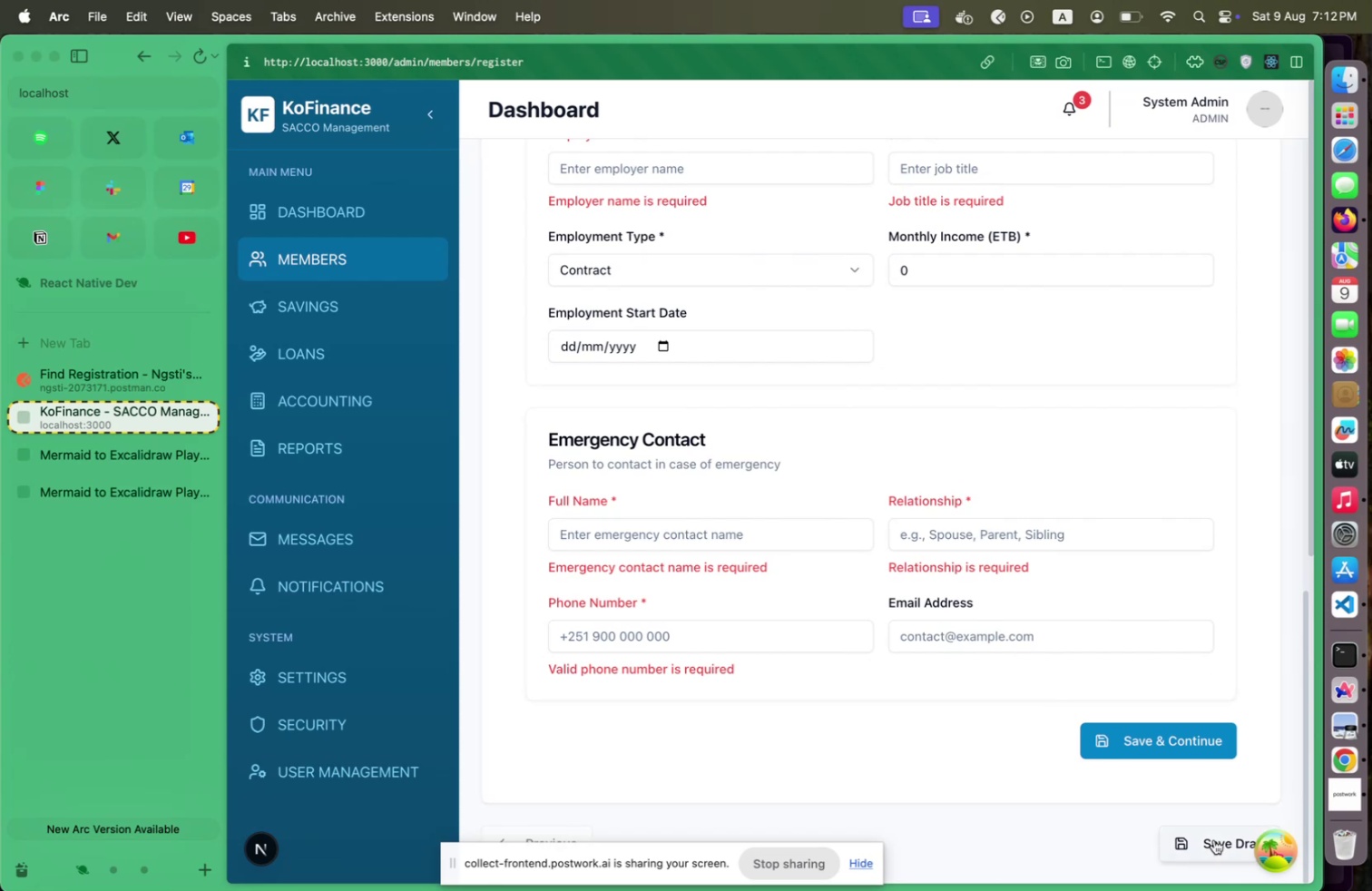 
scroll: coordinate [1015, 657], scroll_direction: up, amount: 57.0
 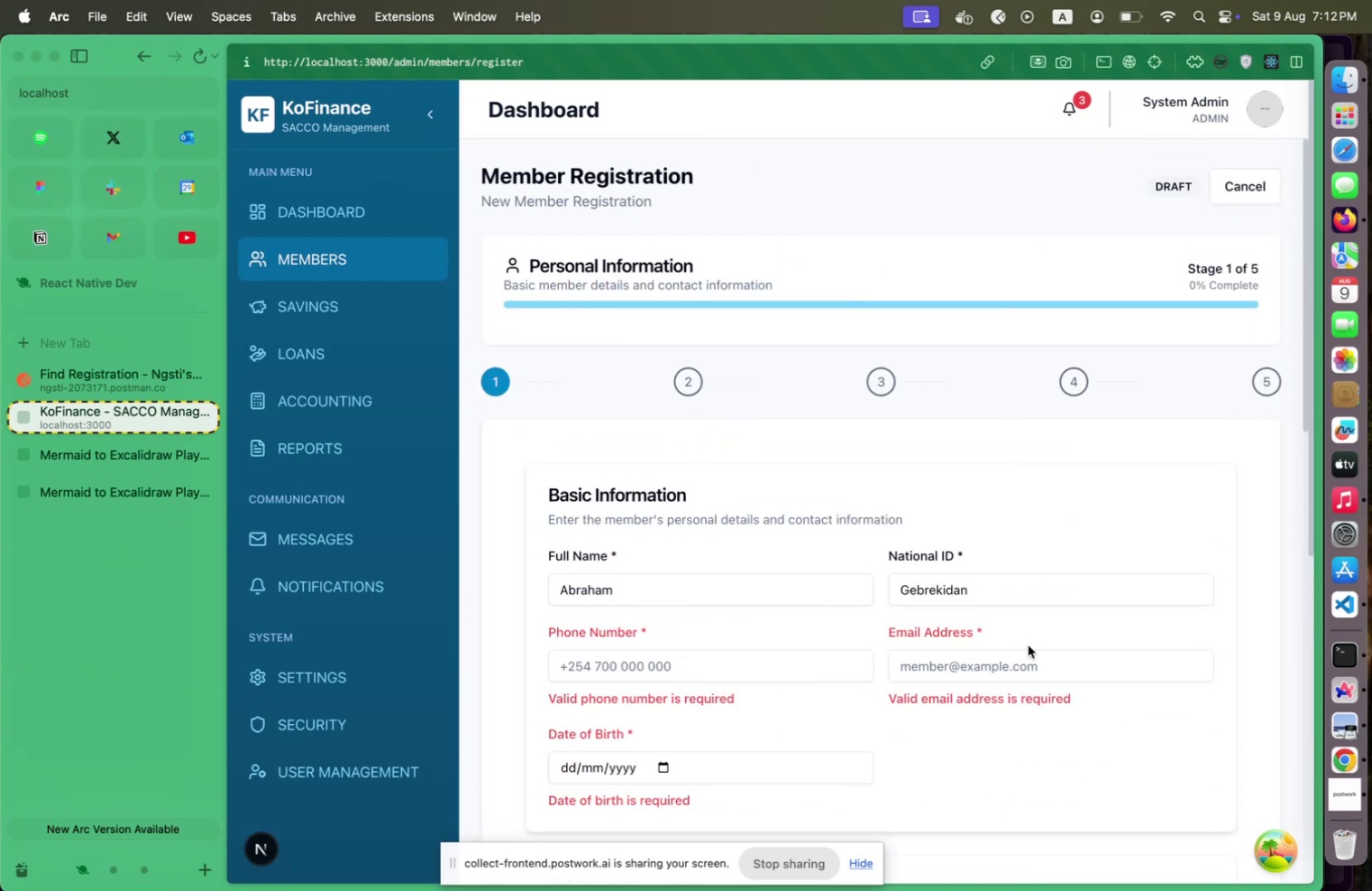 
wait(9.49)
 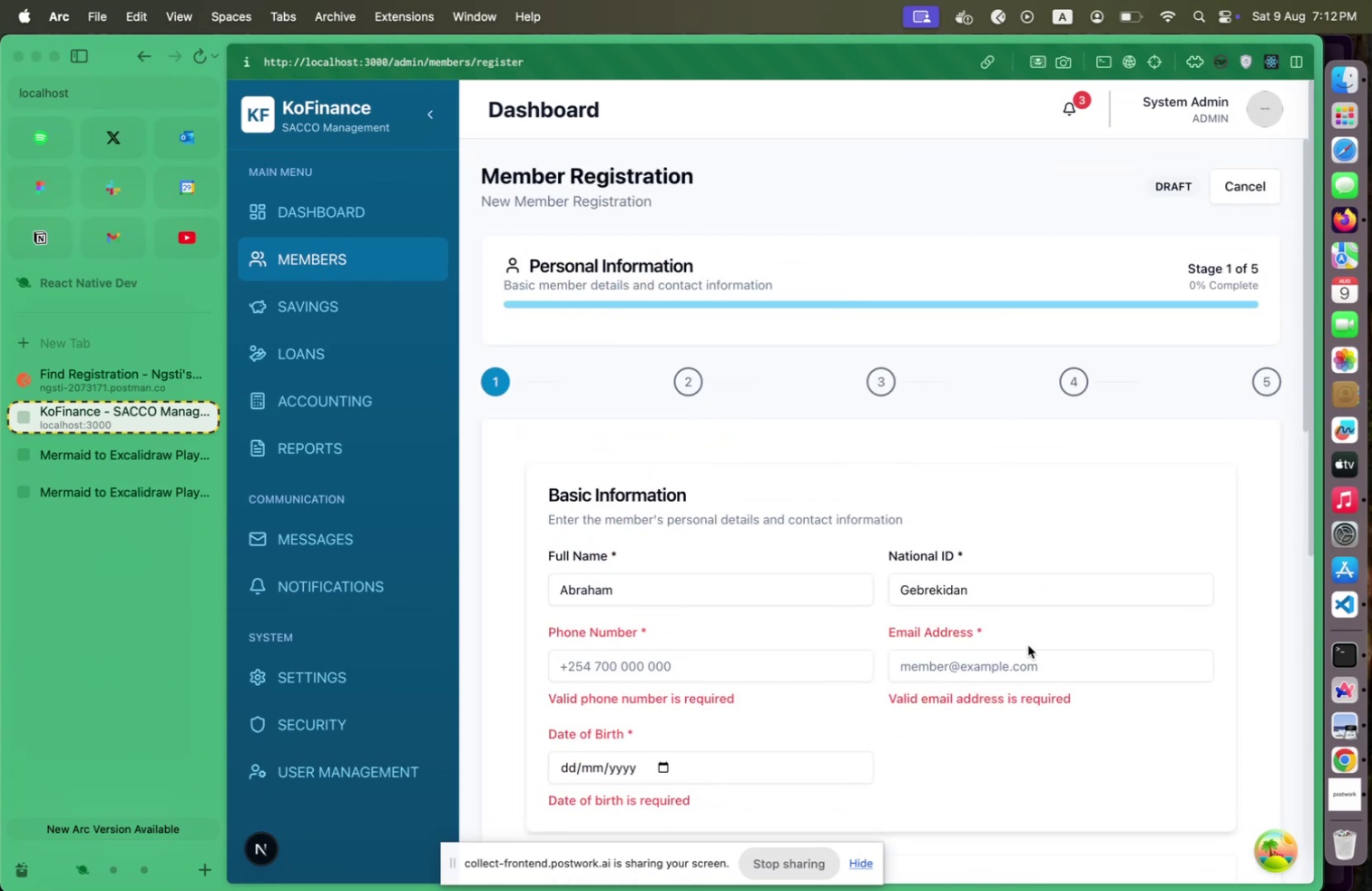 
left_click([1337, 749])
 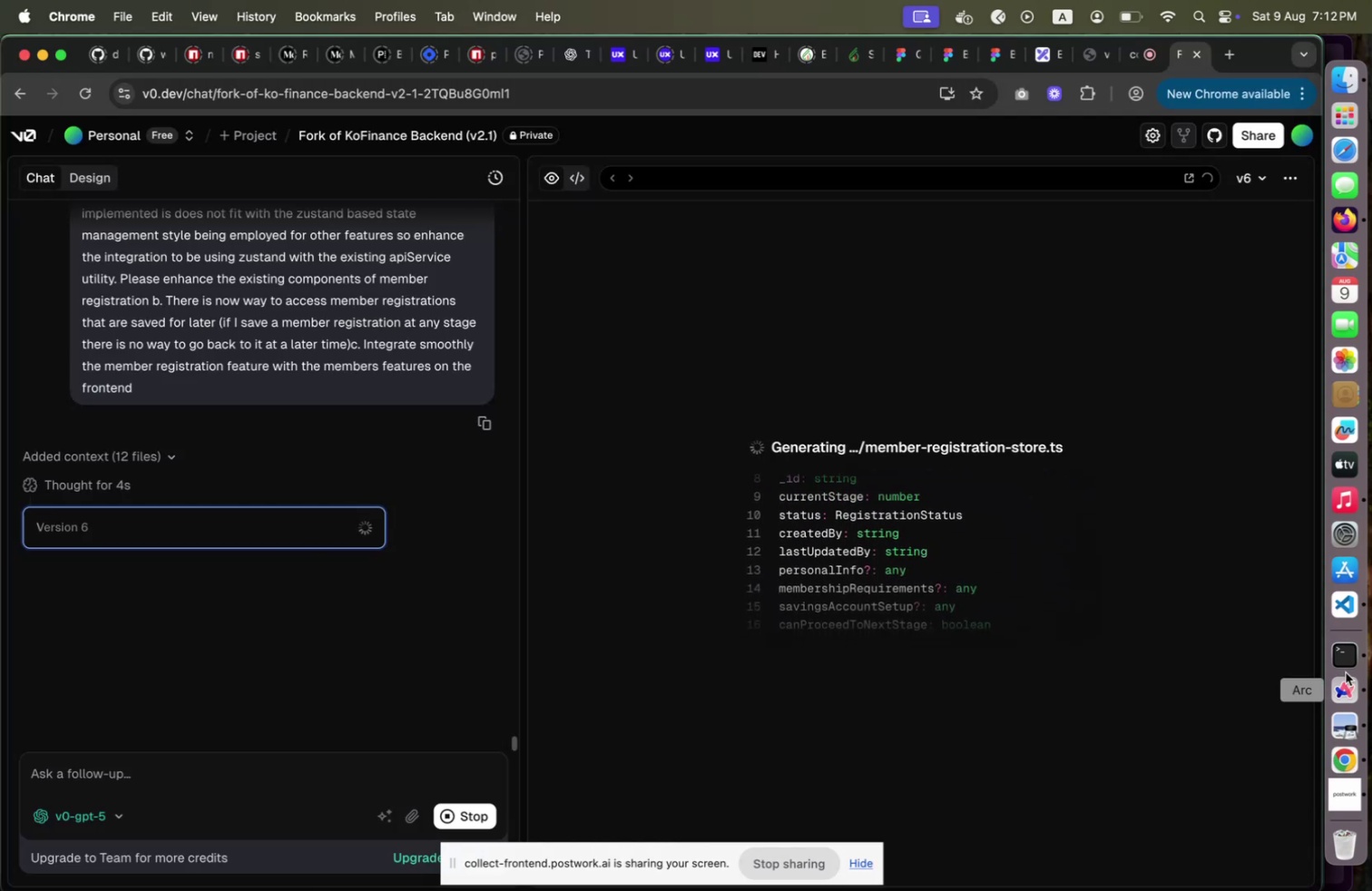 
left_click([1347, 684])
 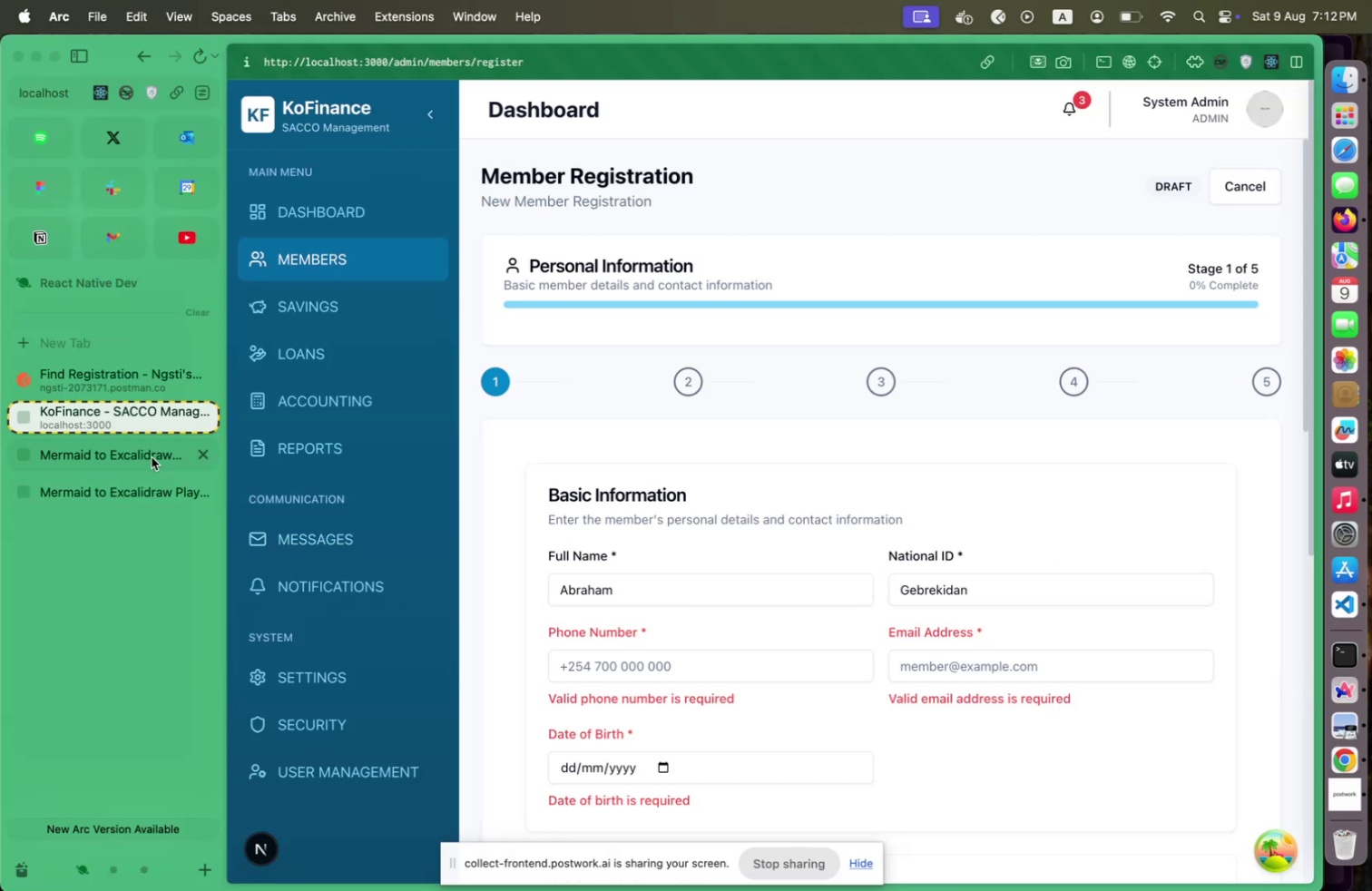 
left_click([142, 454])
 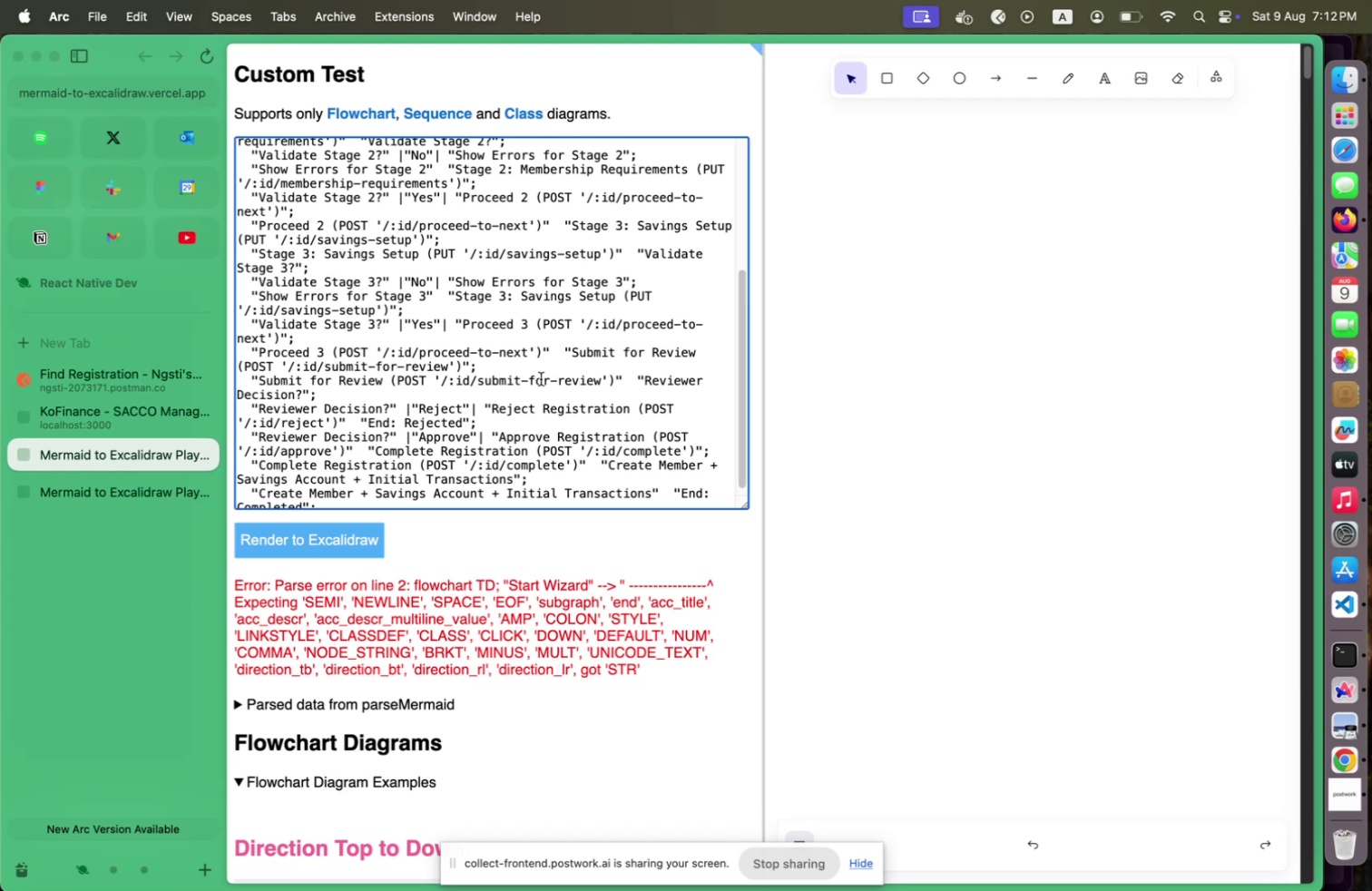 
scroll: coordinate [590, 338], scroll_direction: up, amount: 22.0
 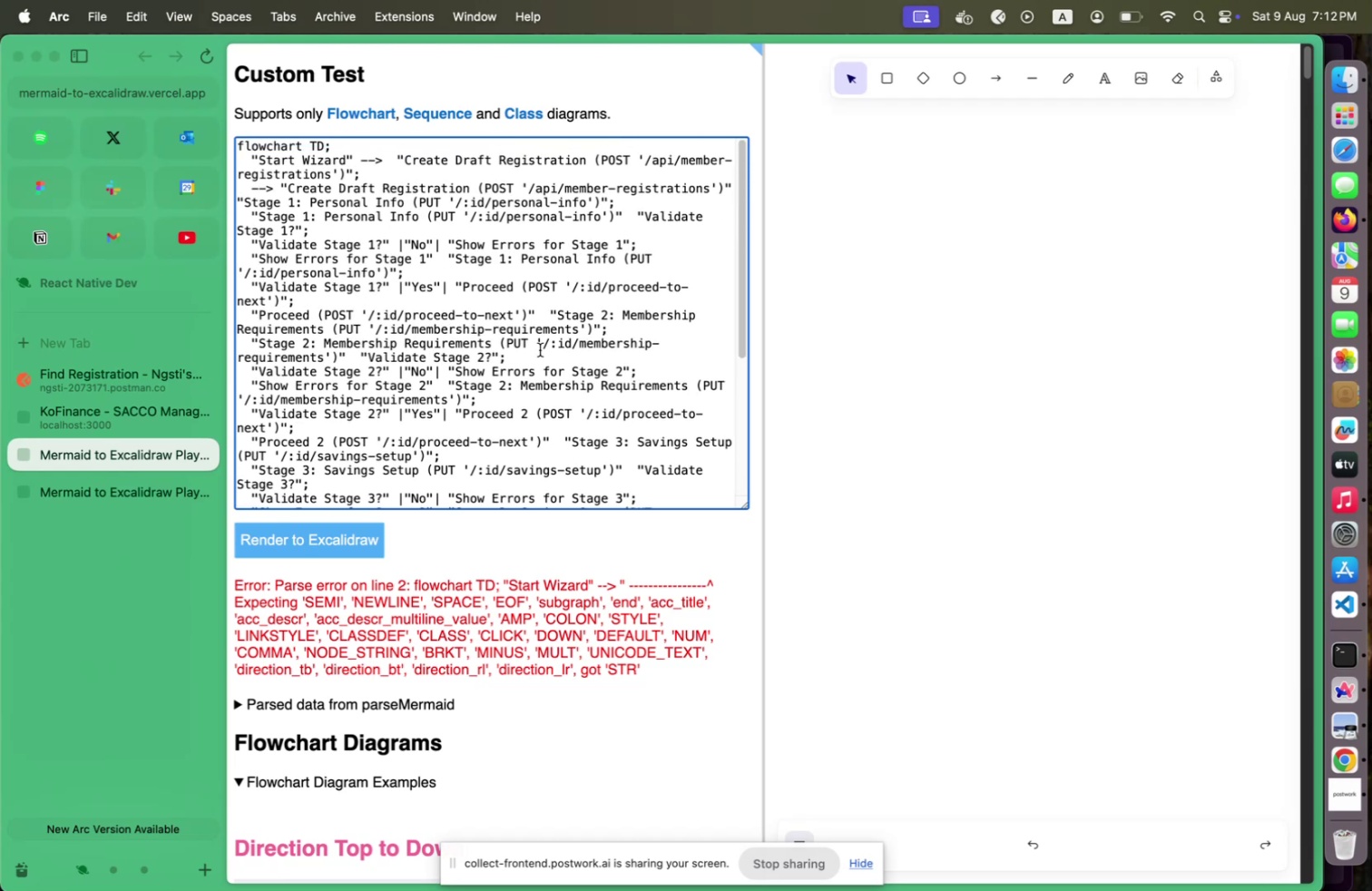 
scroll: coordinate [540, 349], scroll_direction: down, amount: 6.0
 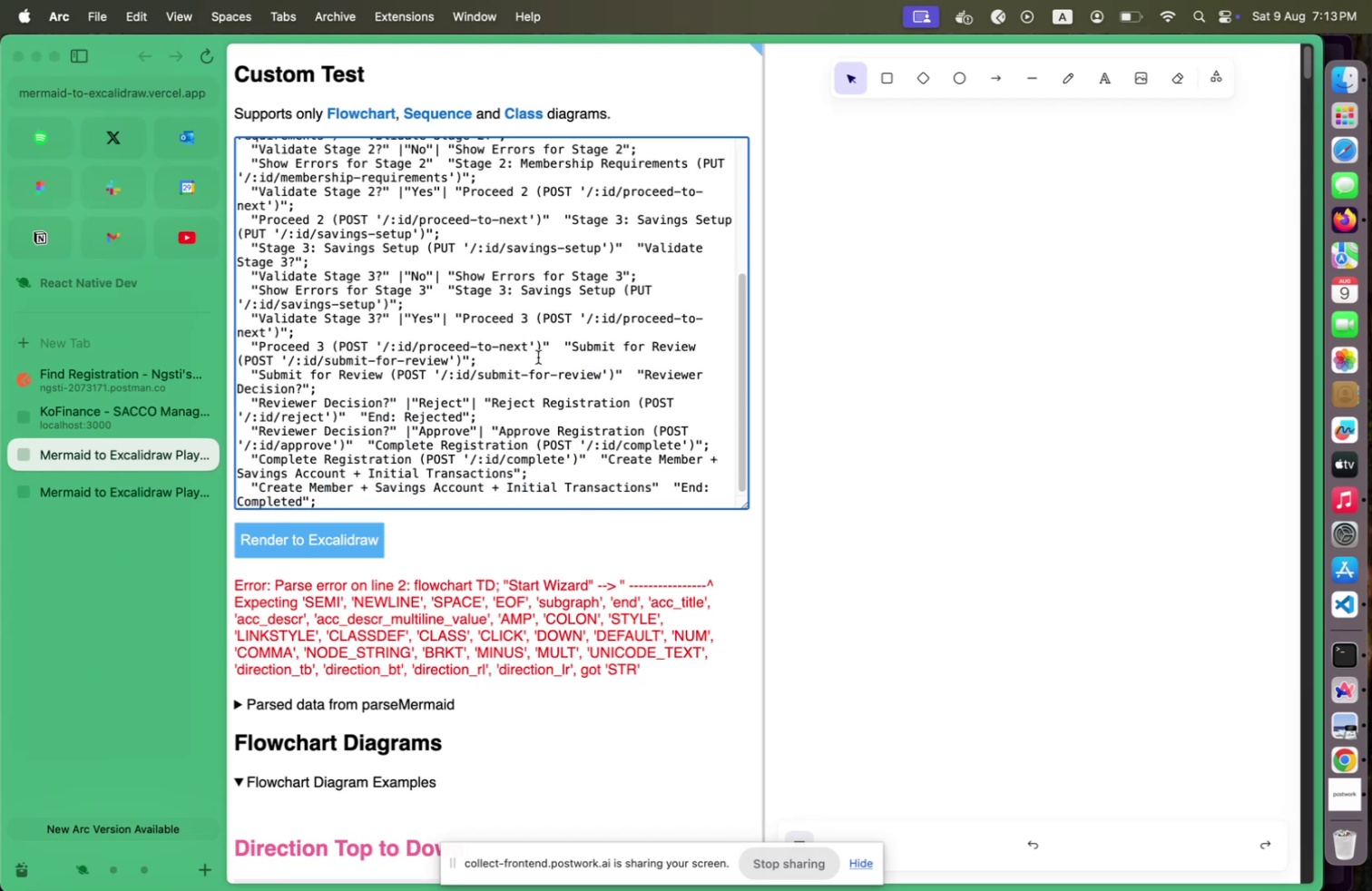 
left_click([364, 528])
 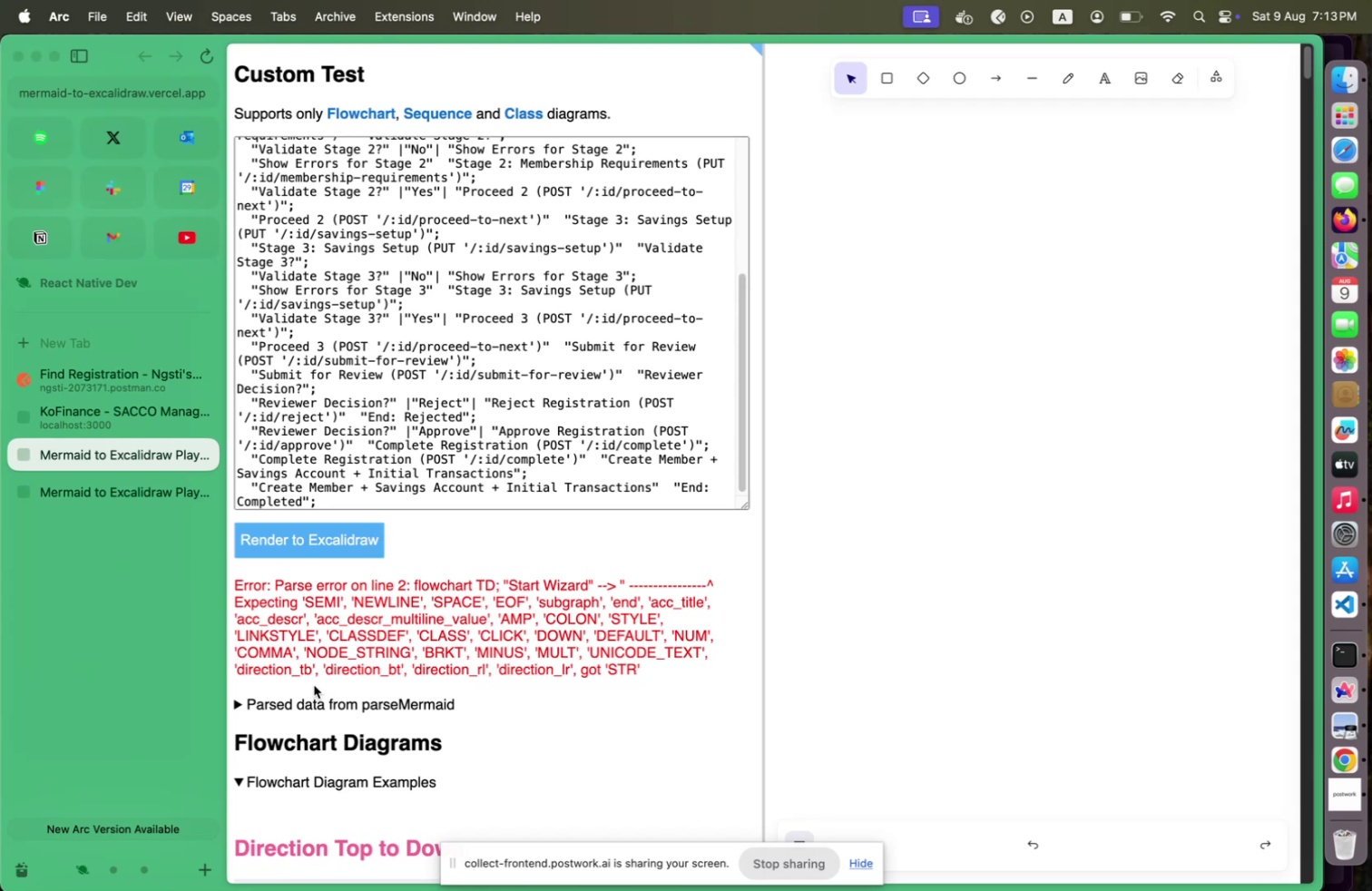 
wait(7.06)
 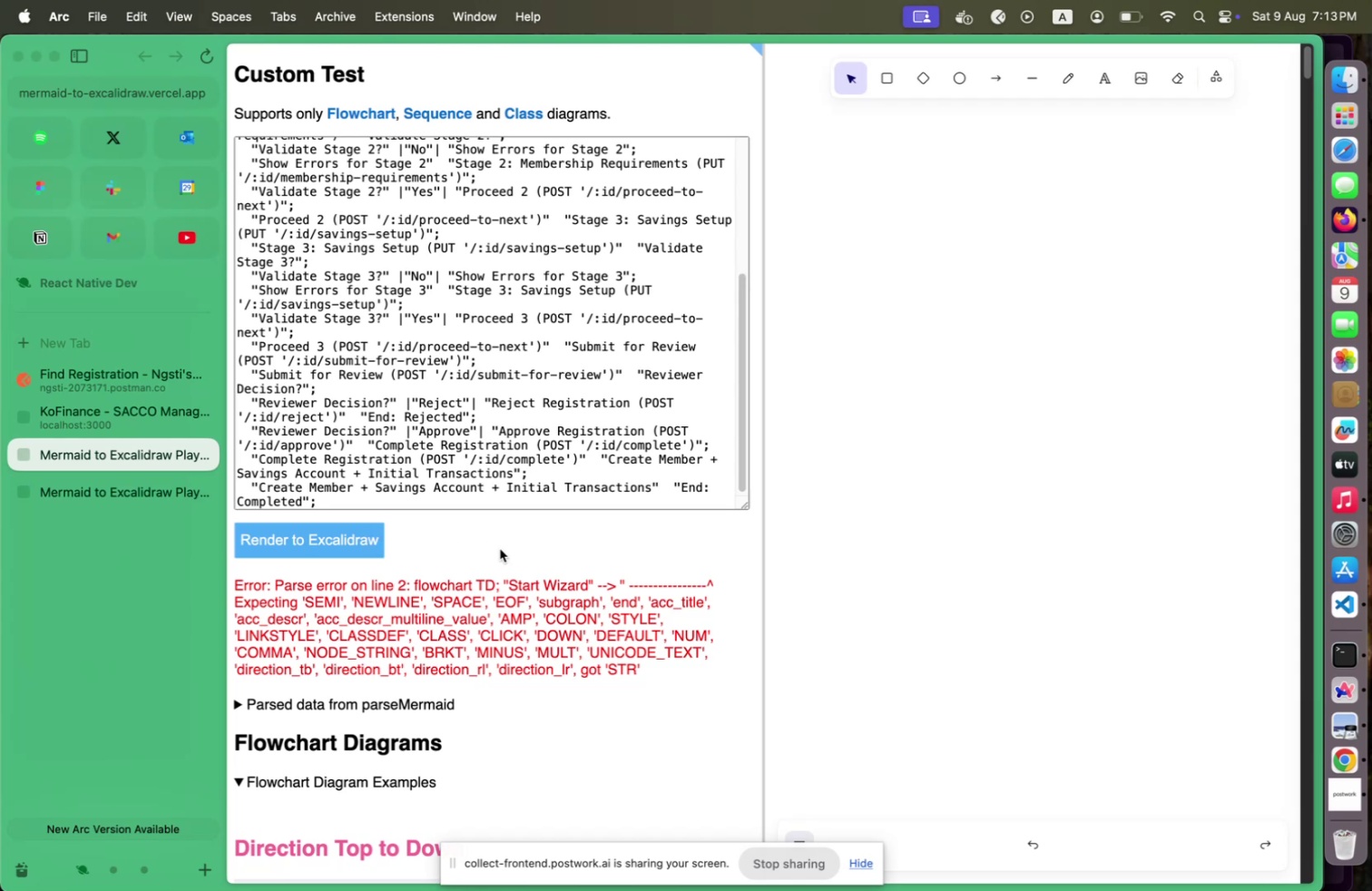 
left_click([242, 700])
 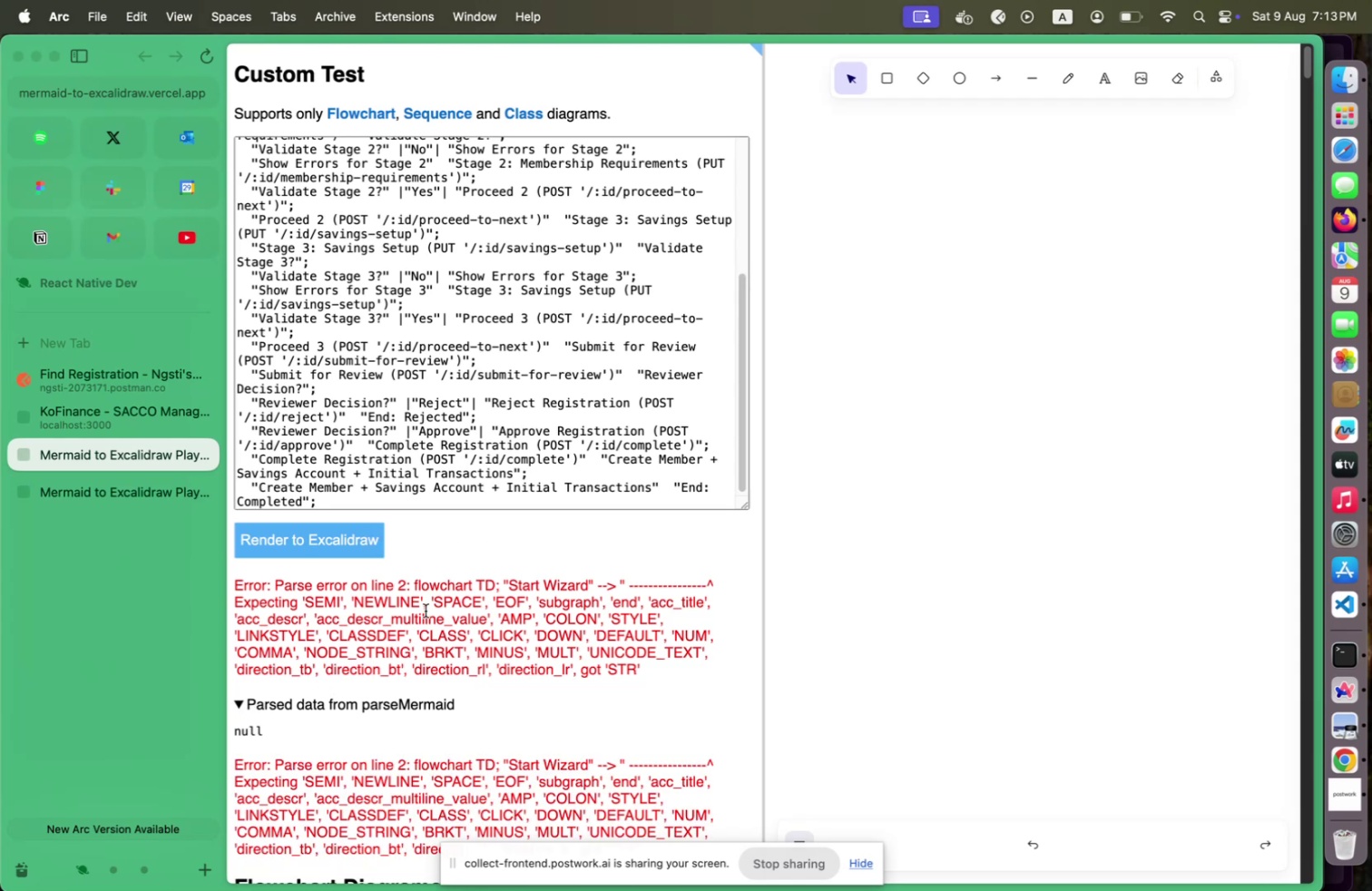 
scroll: coordinate [426, 610], scroll_direction: down, amount: 3.0
 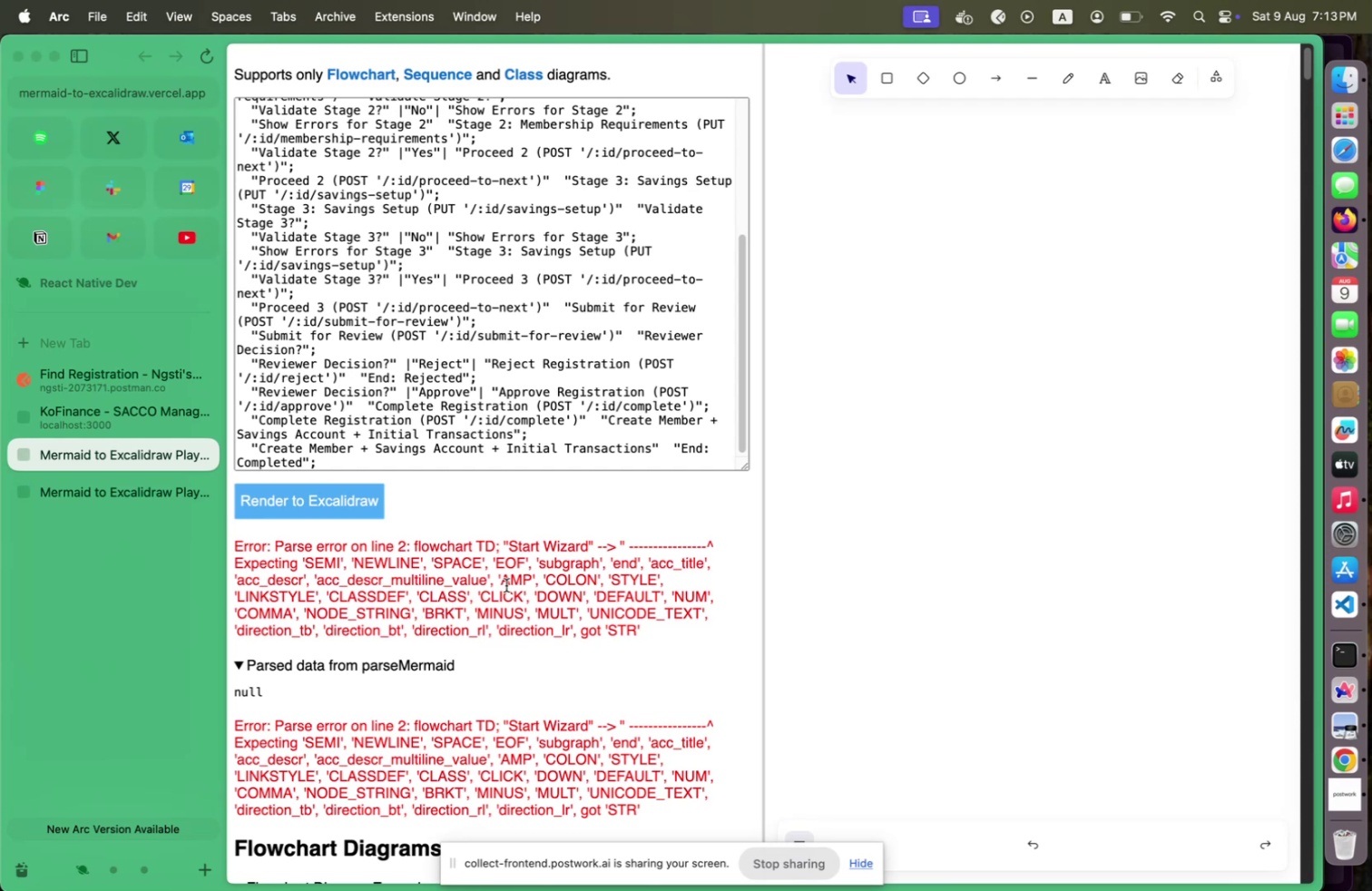 
scroll: coordinate [530, 454], scroll_direction: up, amount: 47.0
 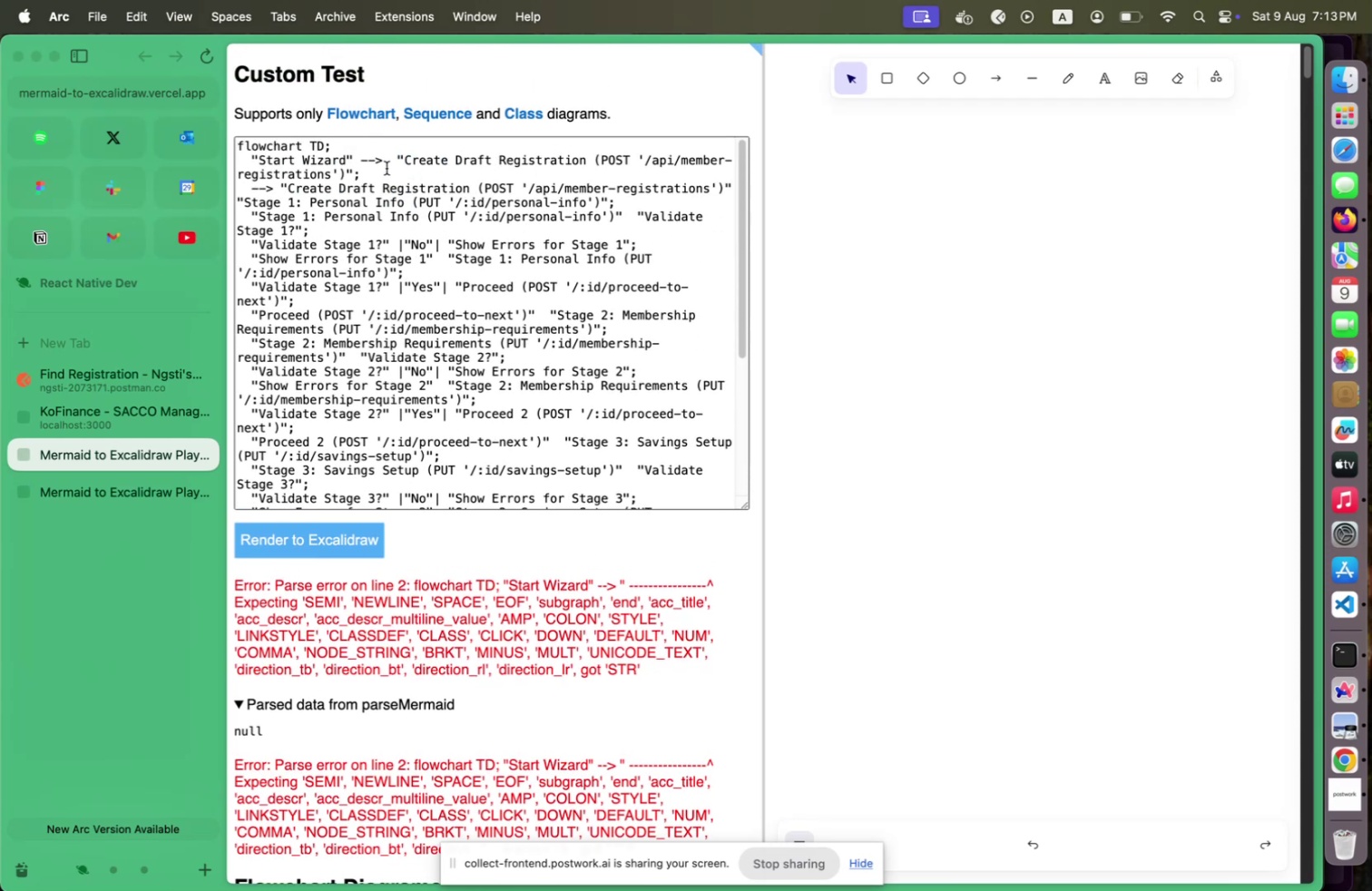 
left_click([387, 168])
 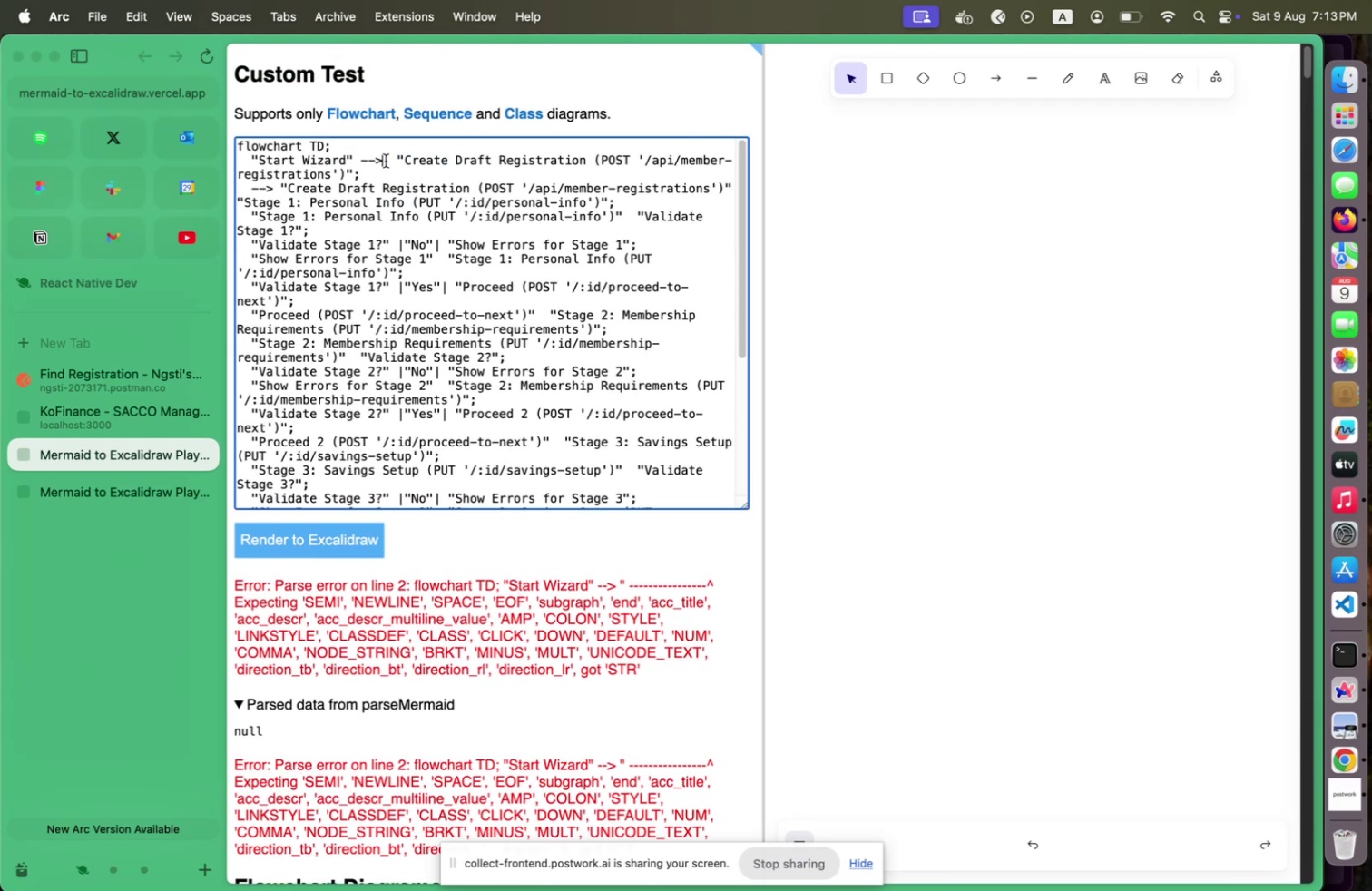 
left_click([386, 161])
 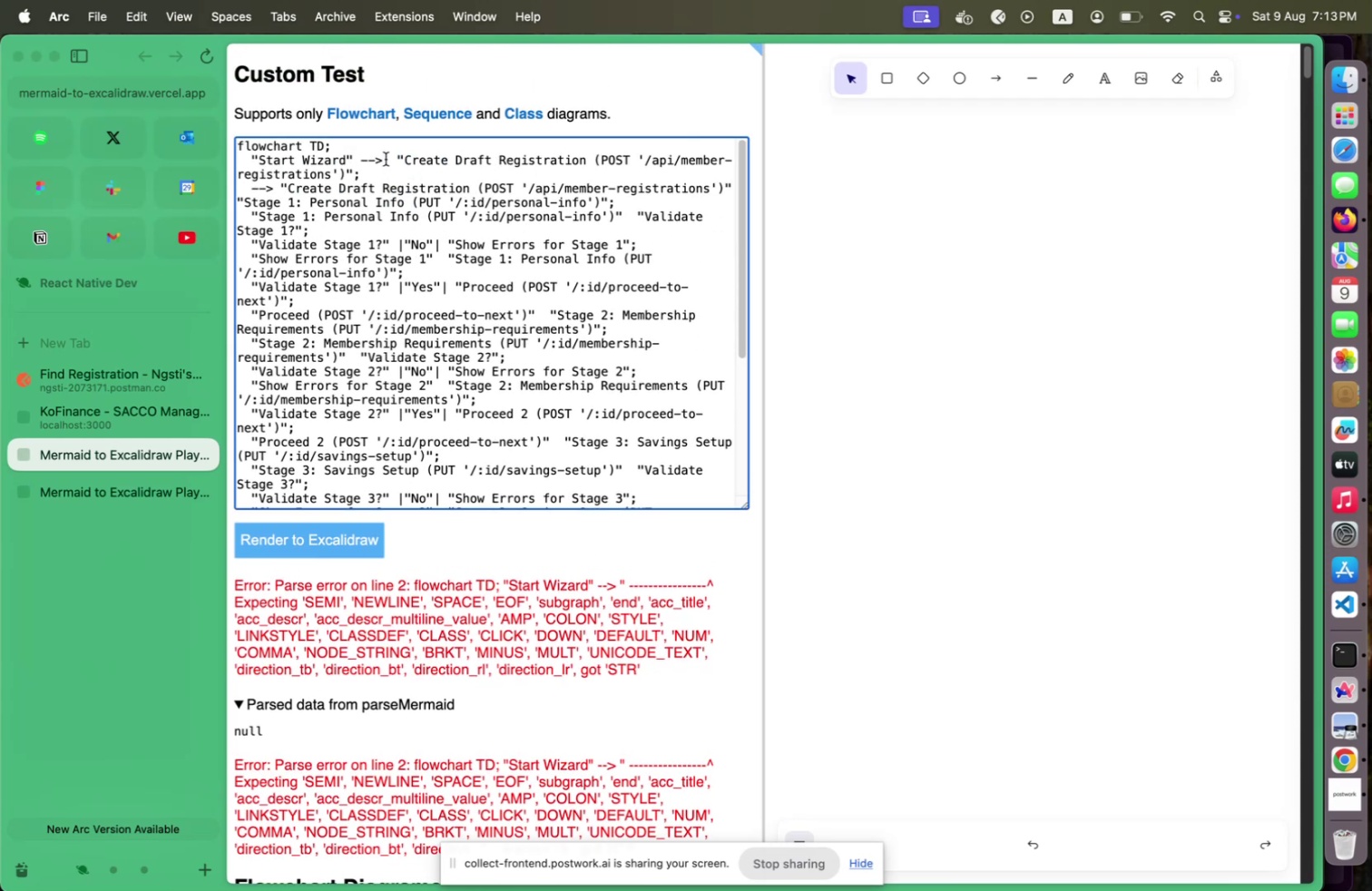 
key(Shift+Backspace)
 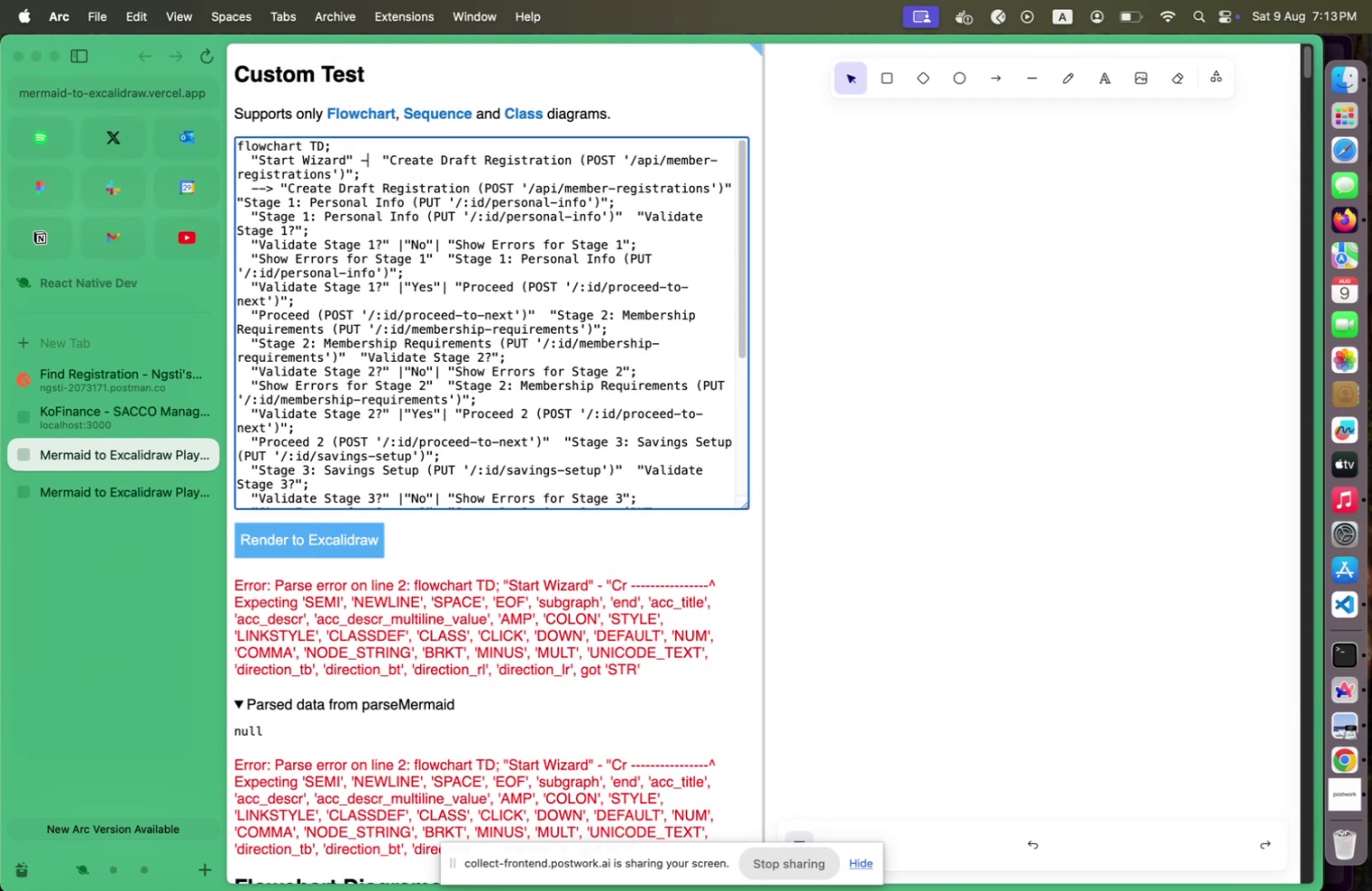 
key(Shift+Backspace)
 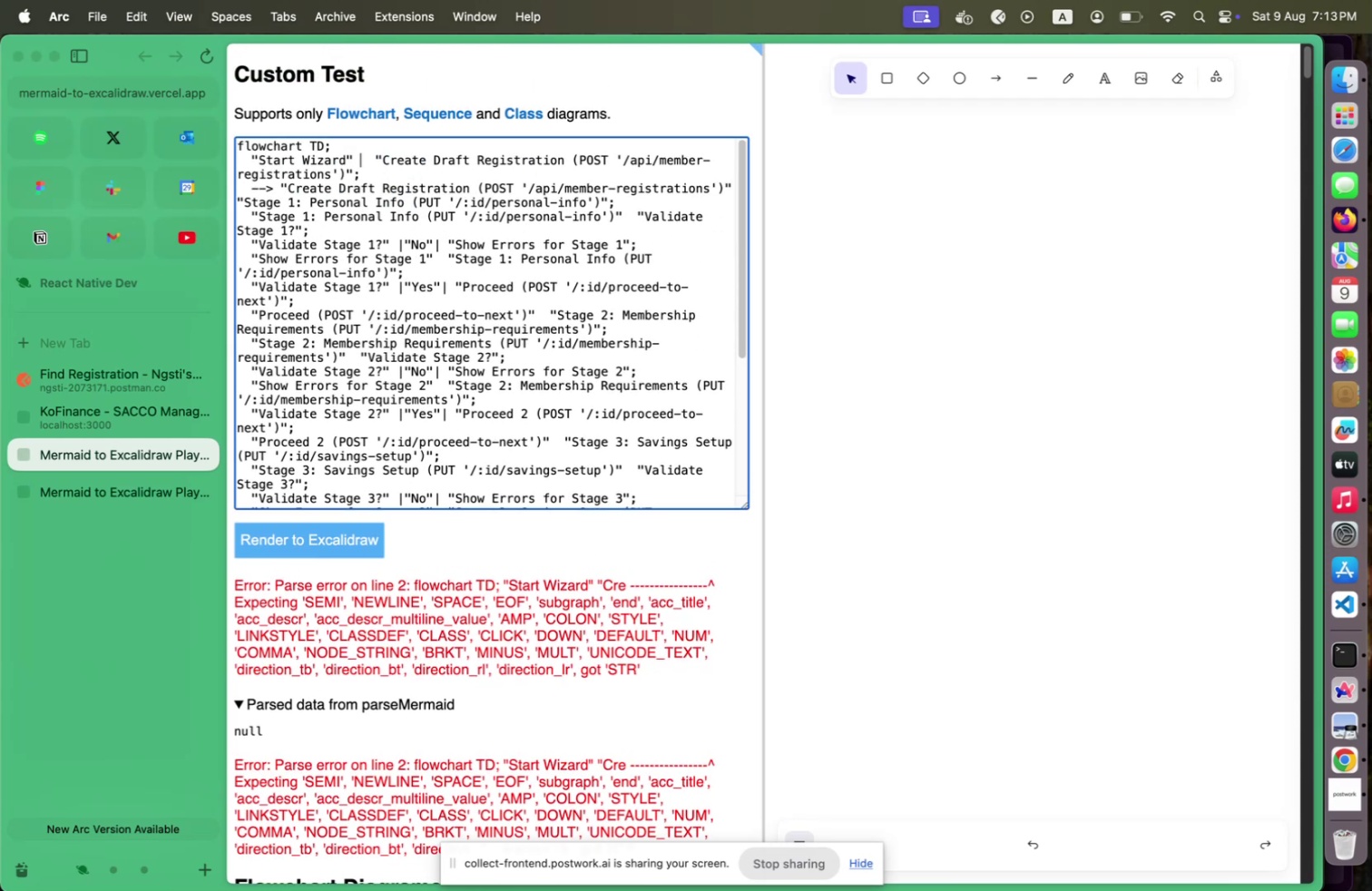 
key(Shift+Backspace)
 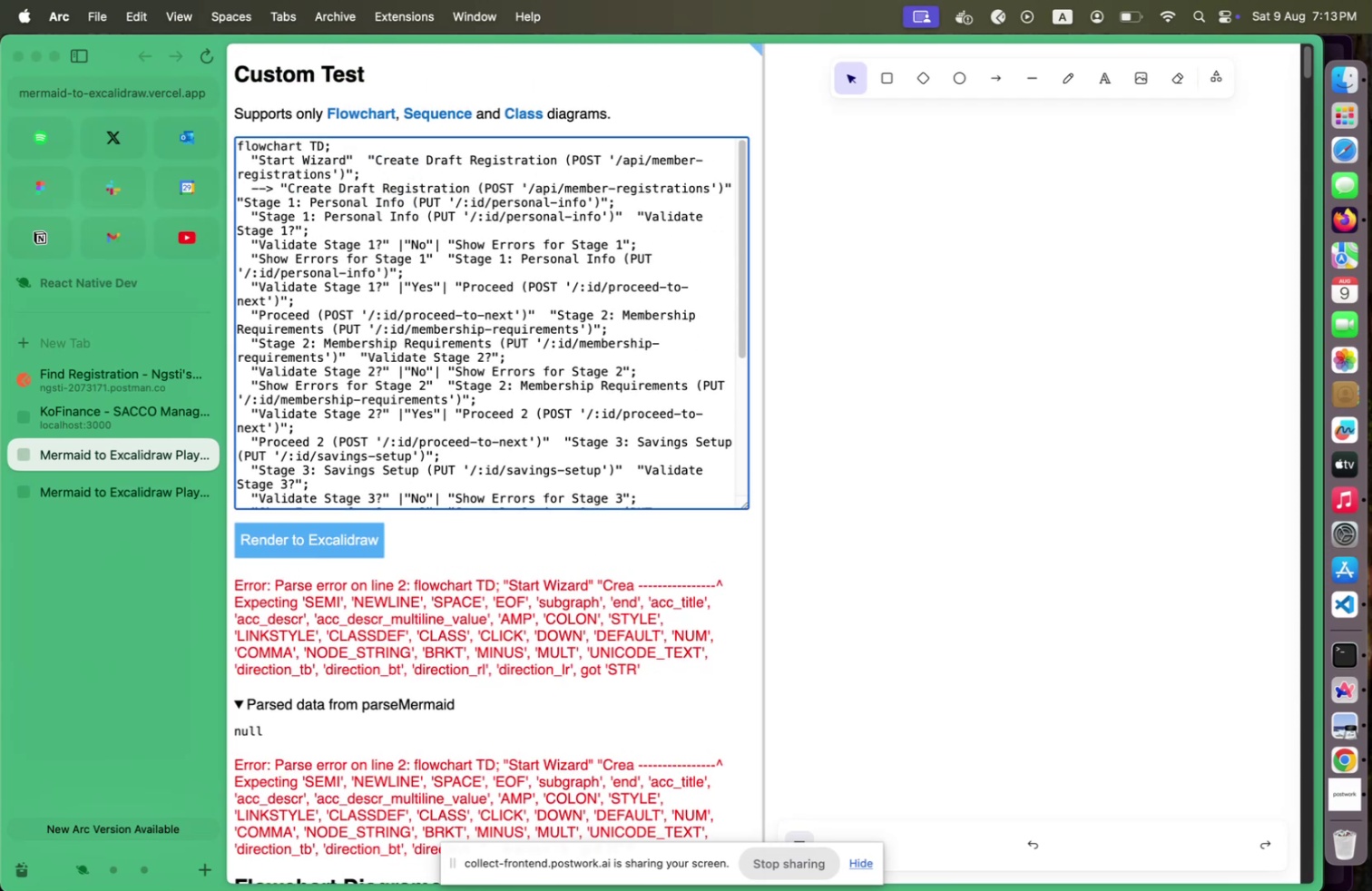 
key(Shift+Backspace)
 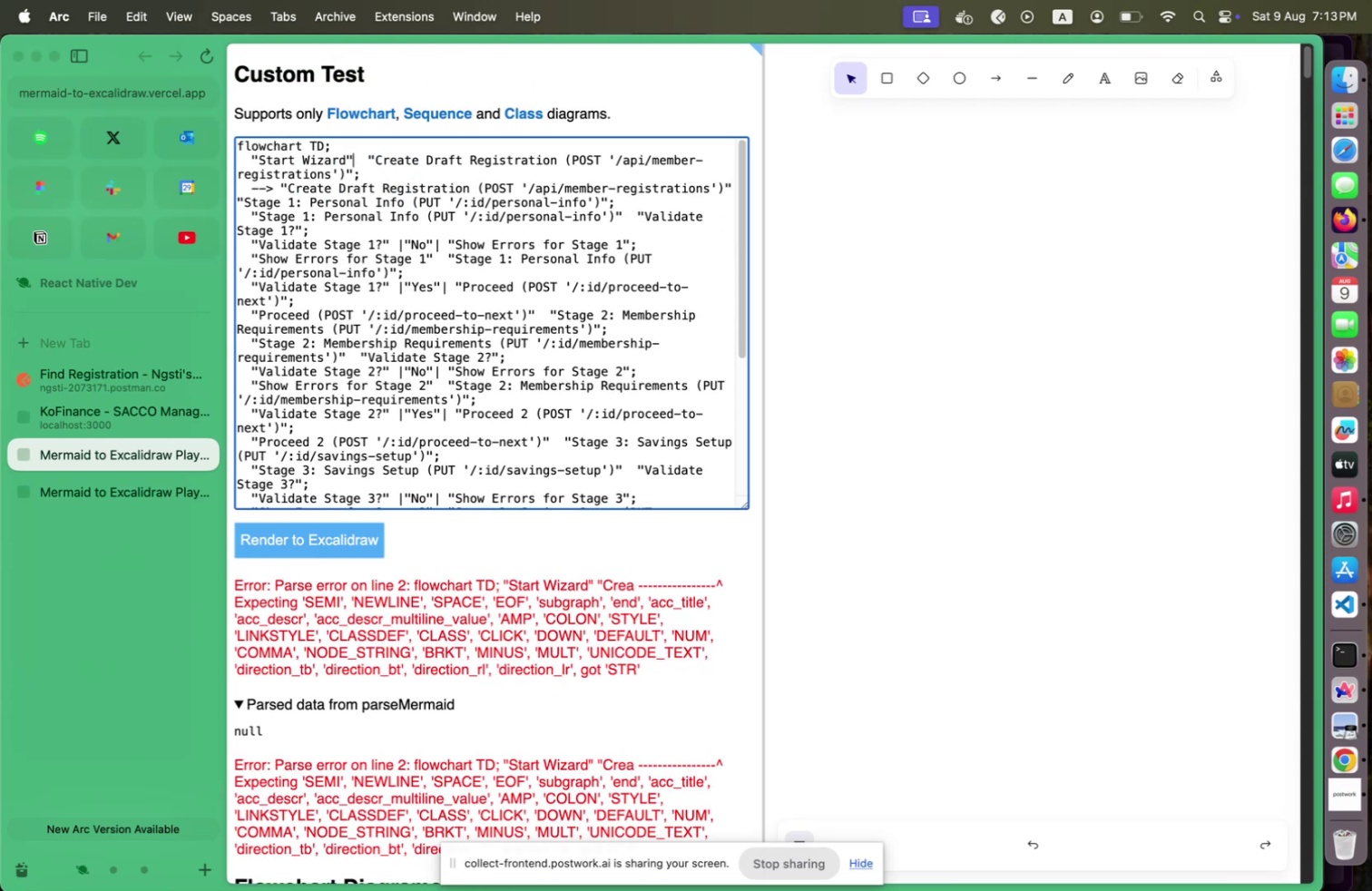 
hold_key(key=CommandLeft, duration=0.43)
 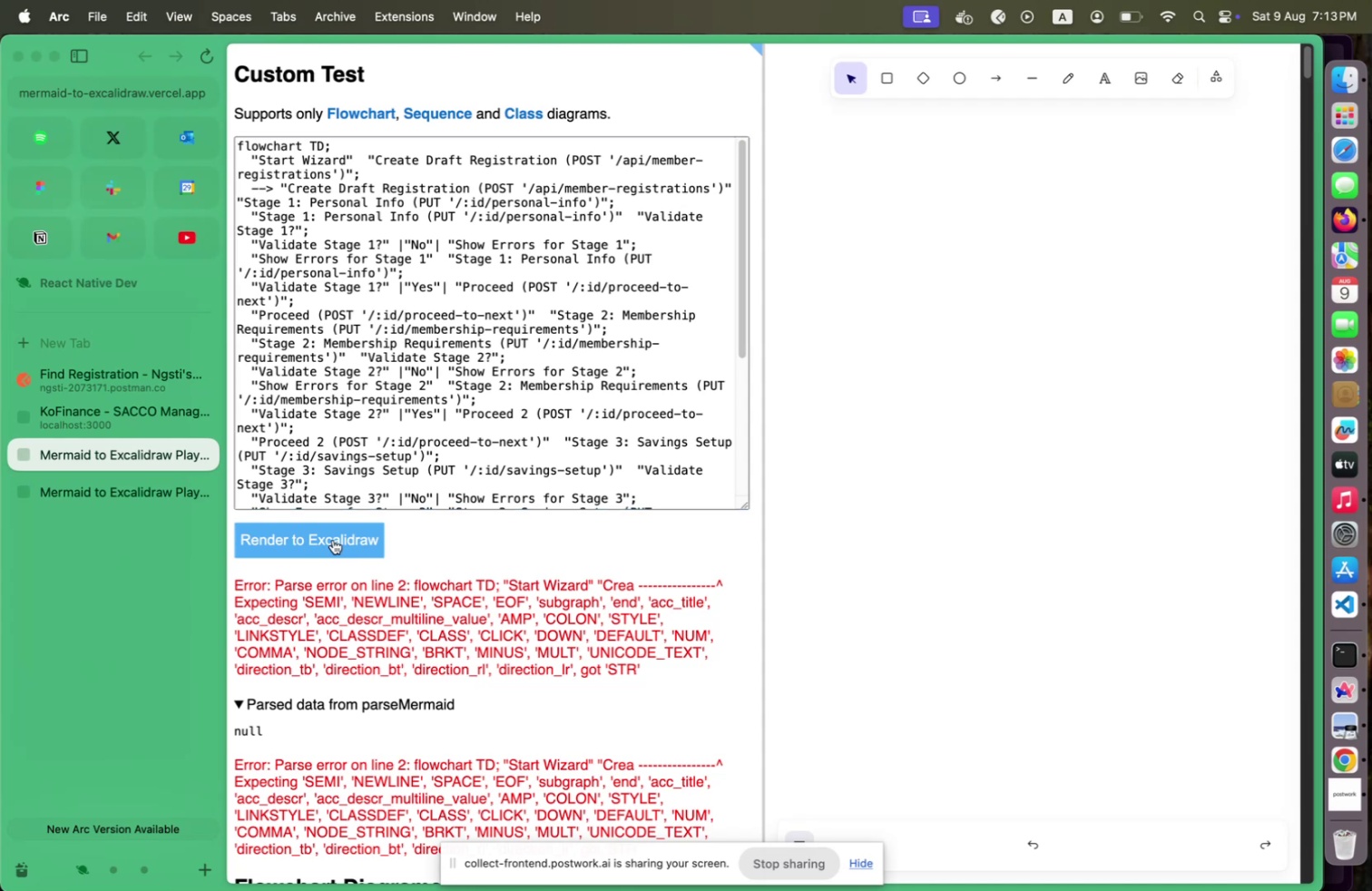 
left_click([333, 539])
 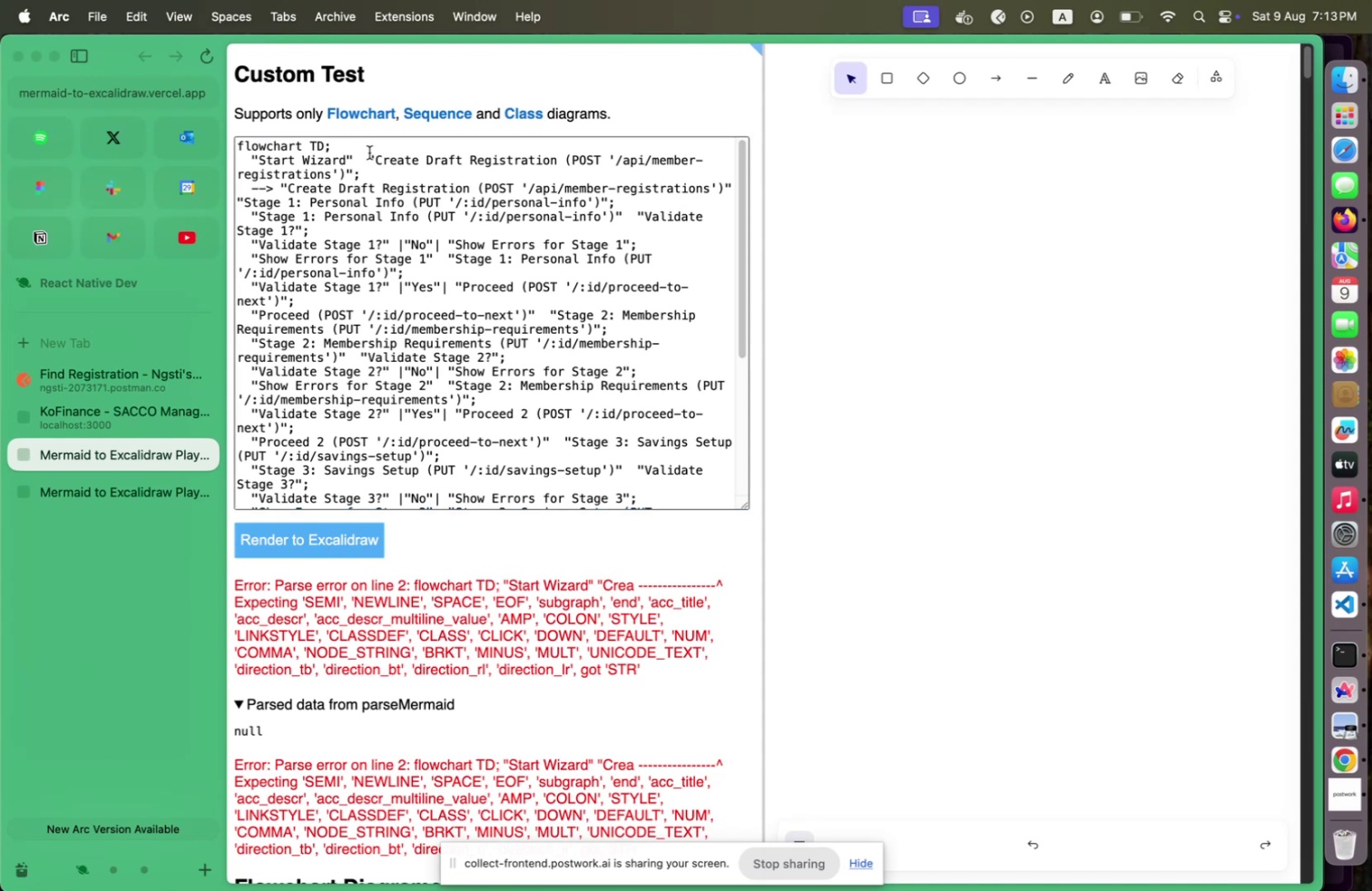 
left_click([369, 152])
 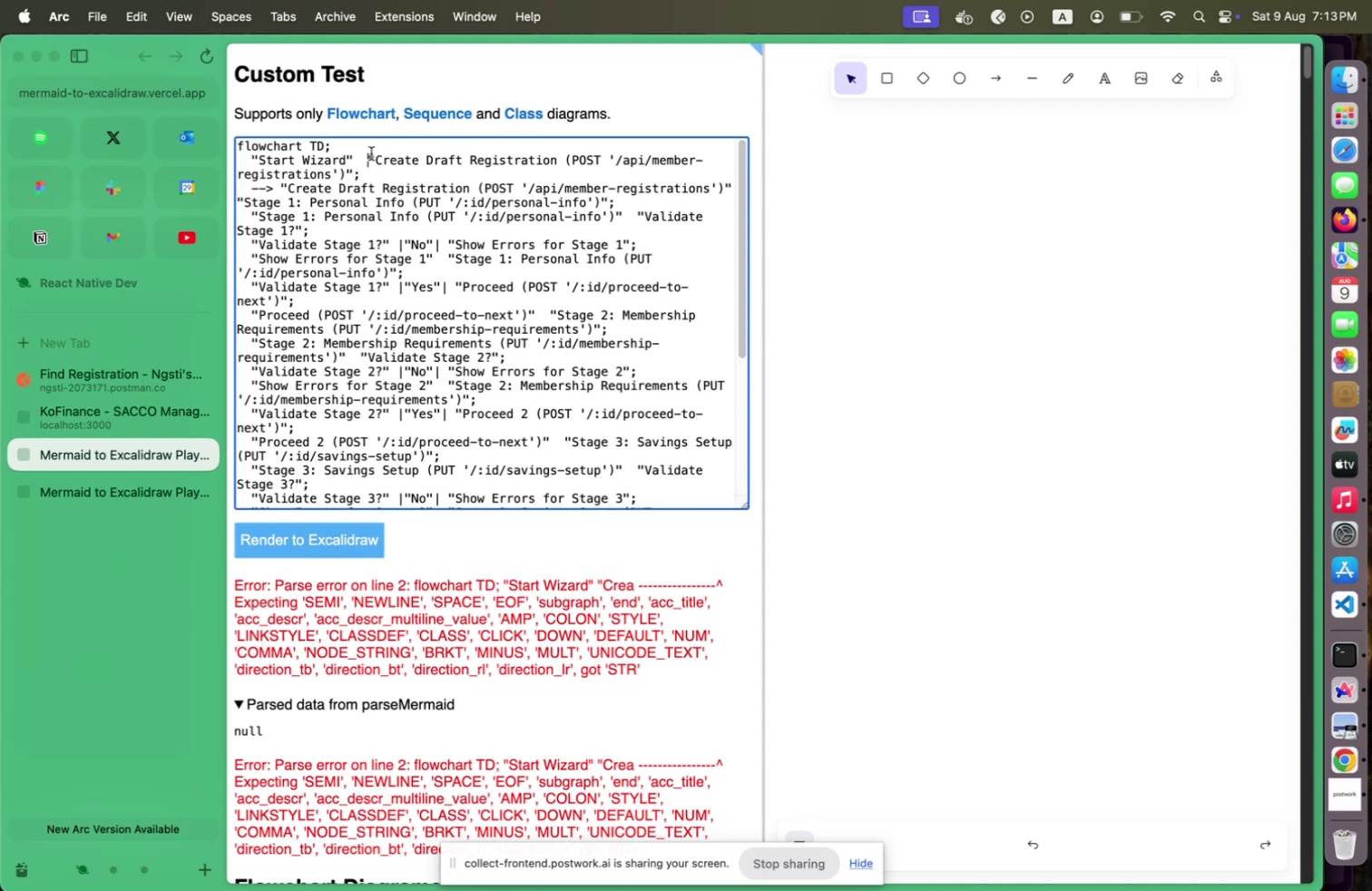 
key(Shift+Backspace)
 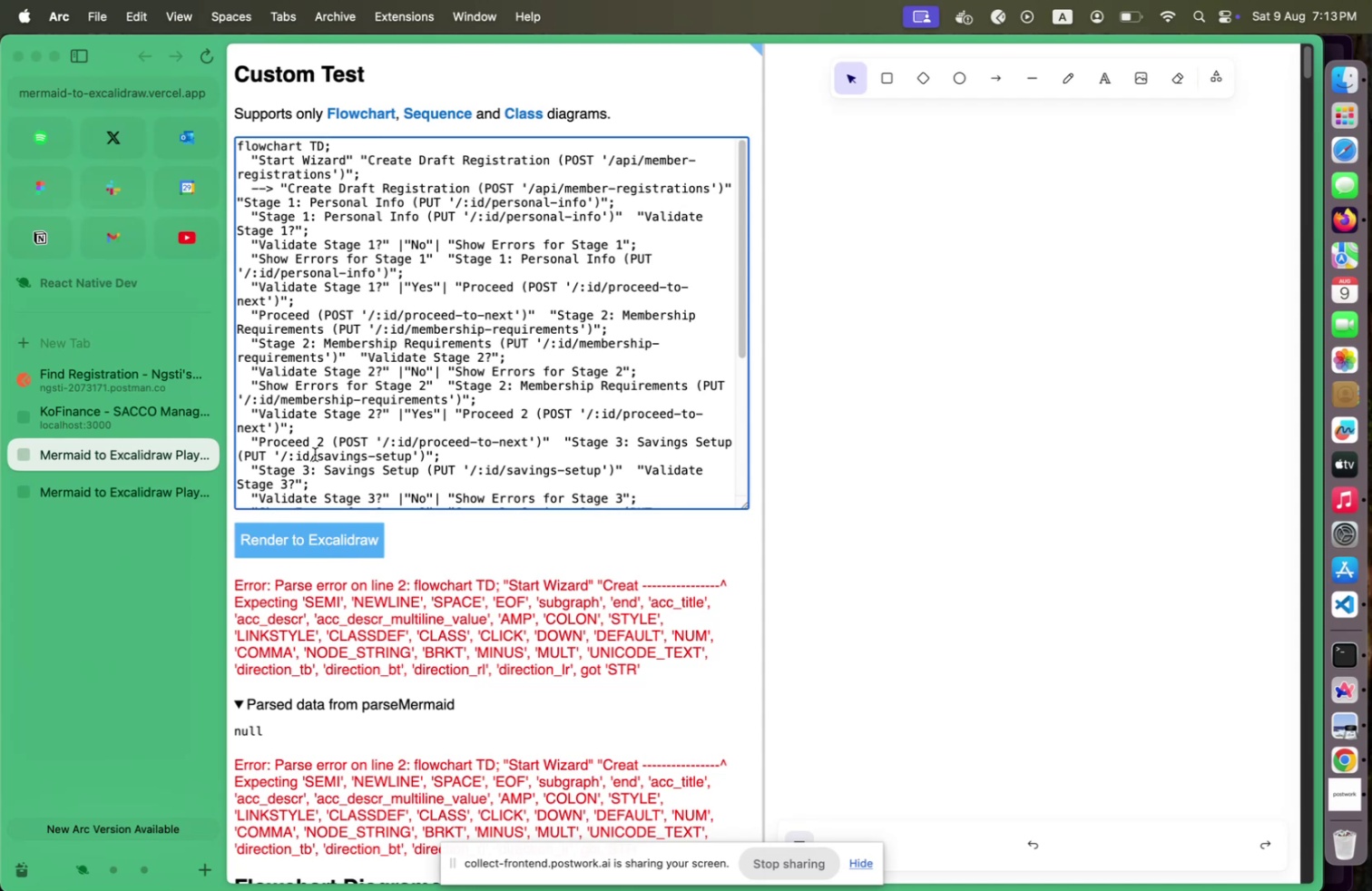 
left_click([315, 536])
 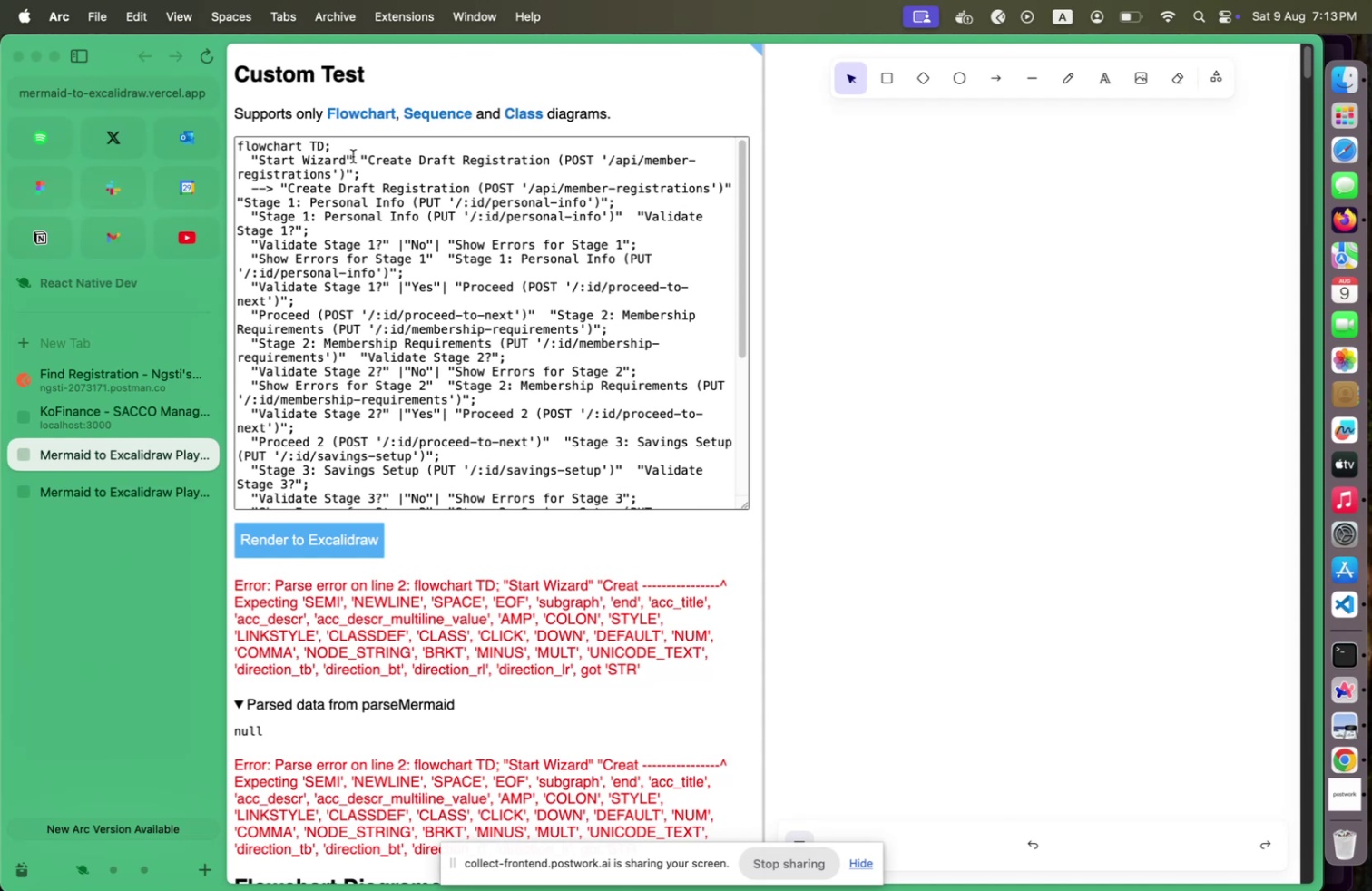 
left_click([363, 158])
 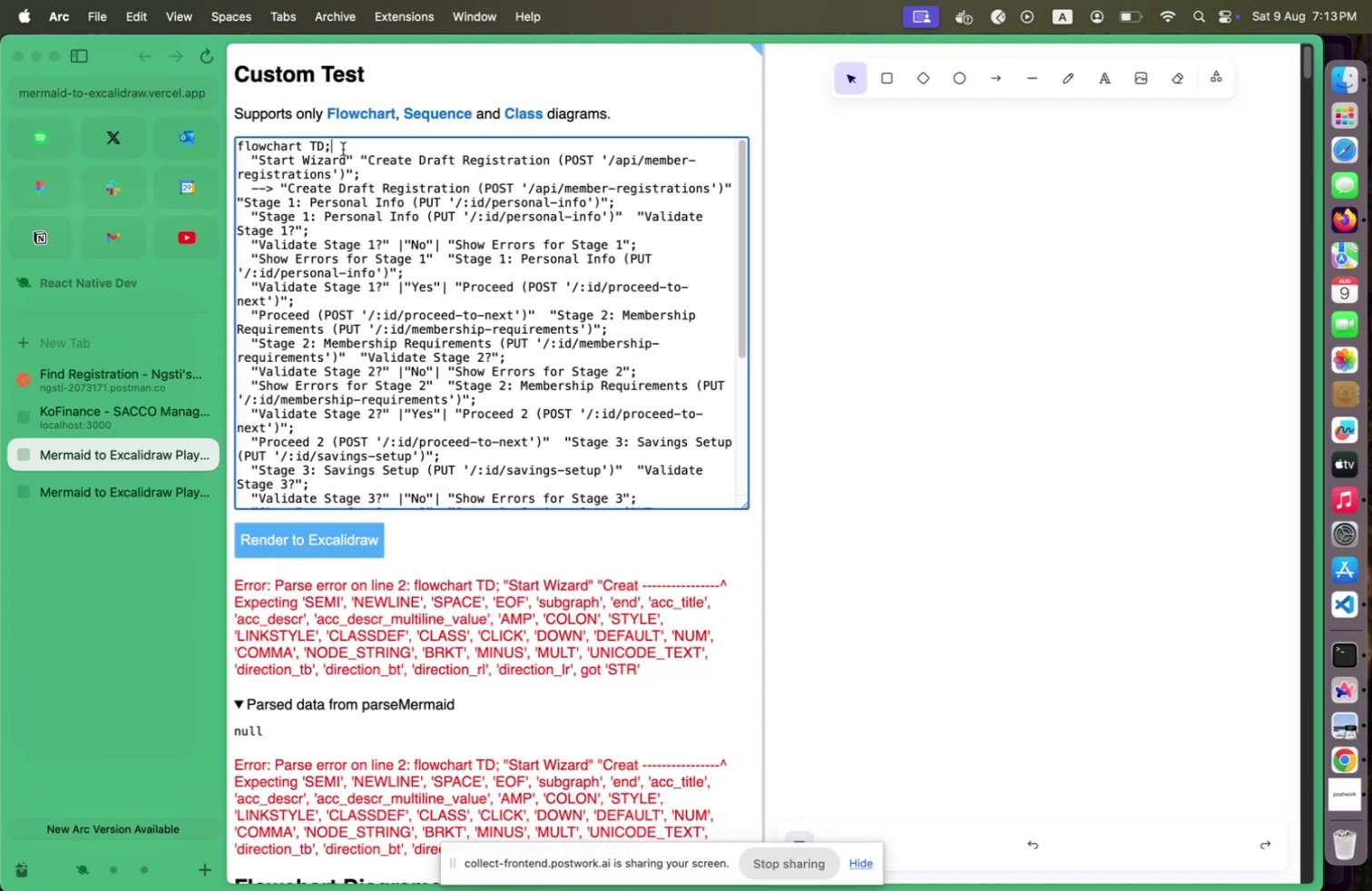 
left_click([343, 149])
 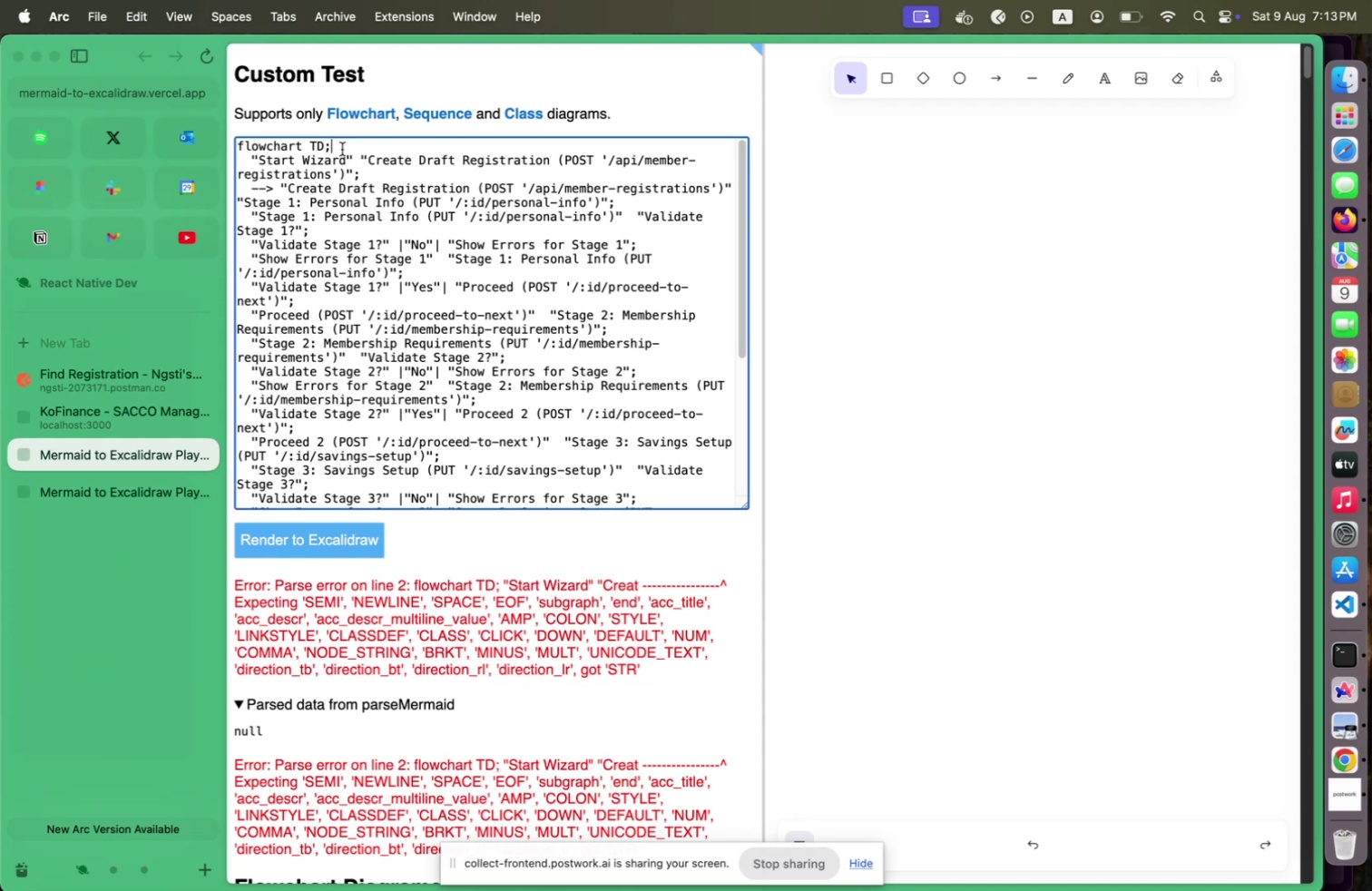 
key(Shift+Enter)
 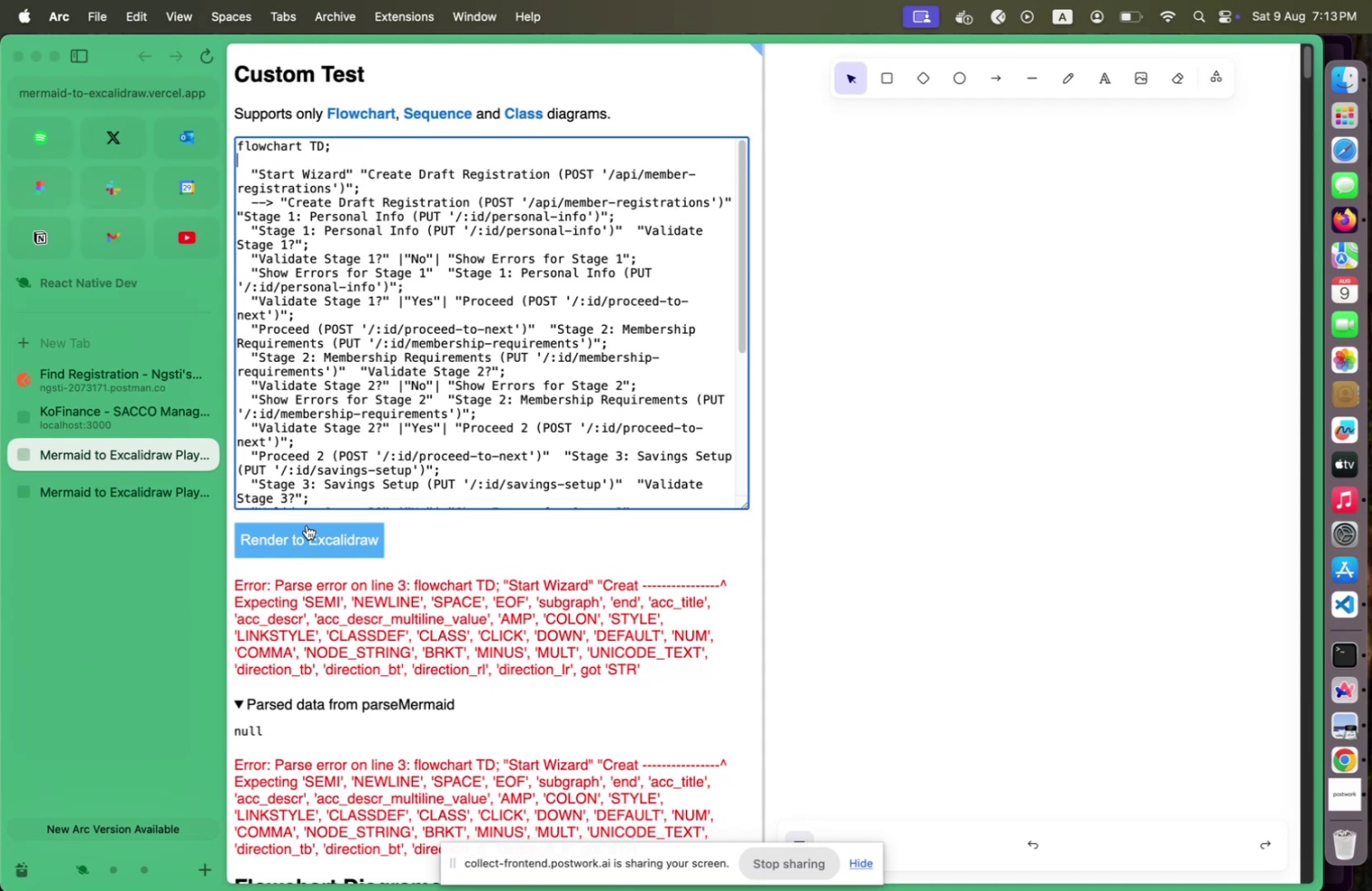 
left_click([307, 524])
 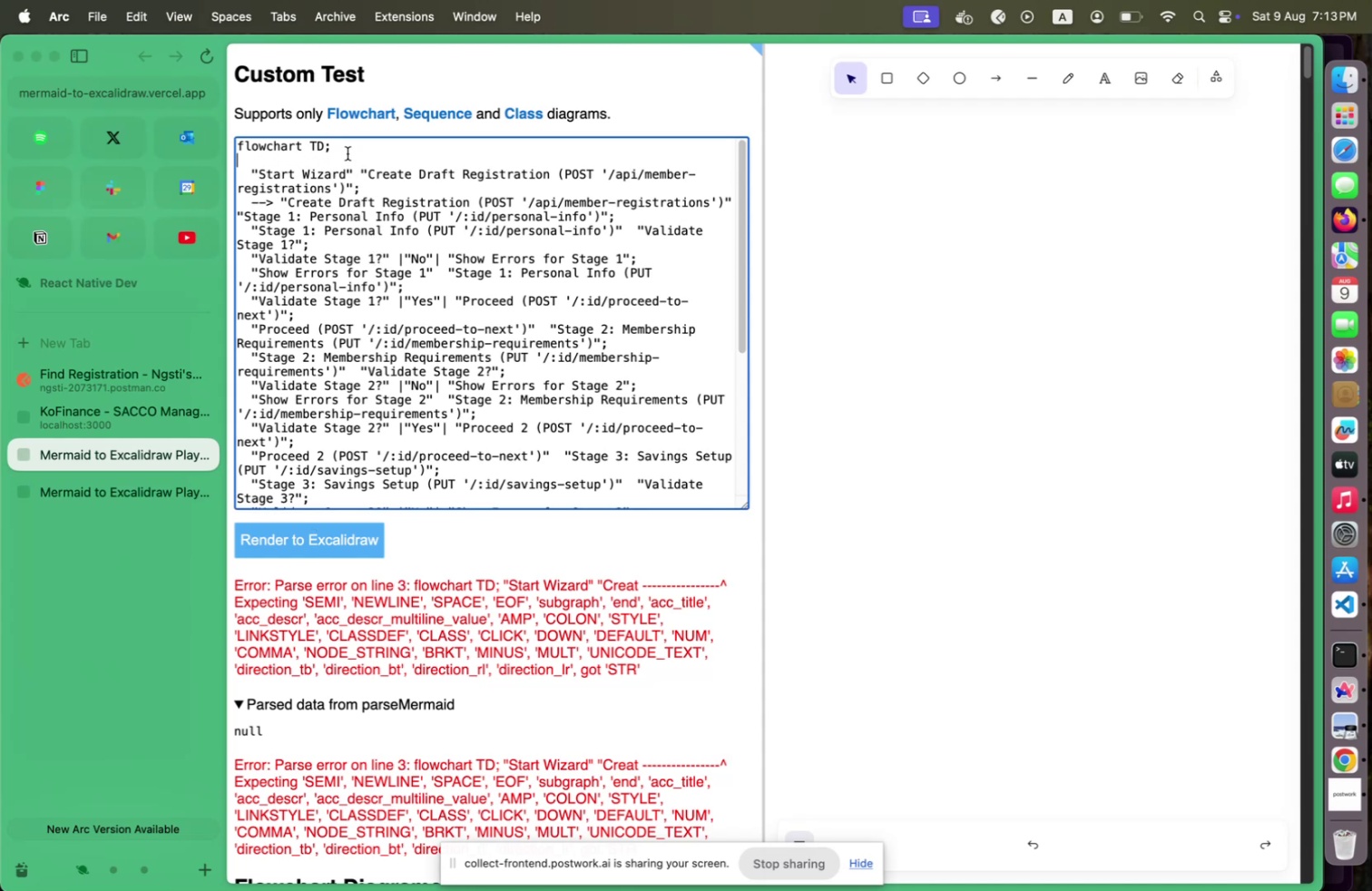 
key(Shift+ArrowLeft)
 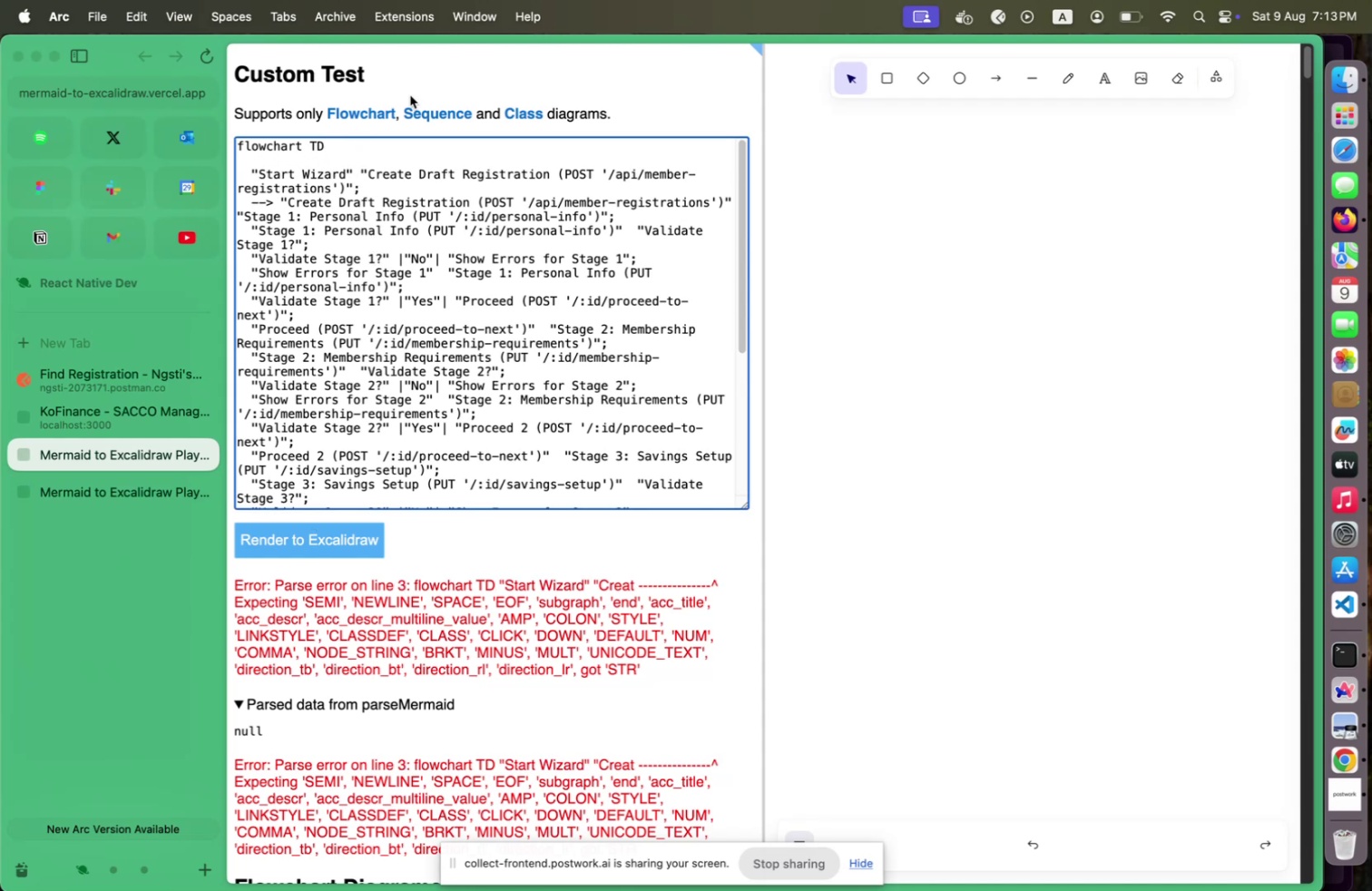 
key(Shift+Backspace)
 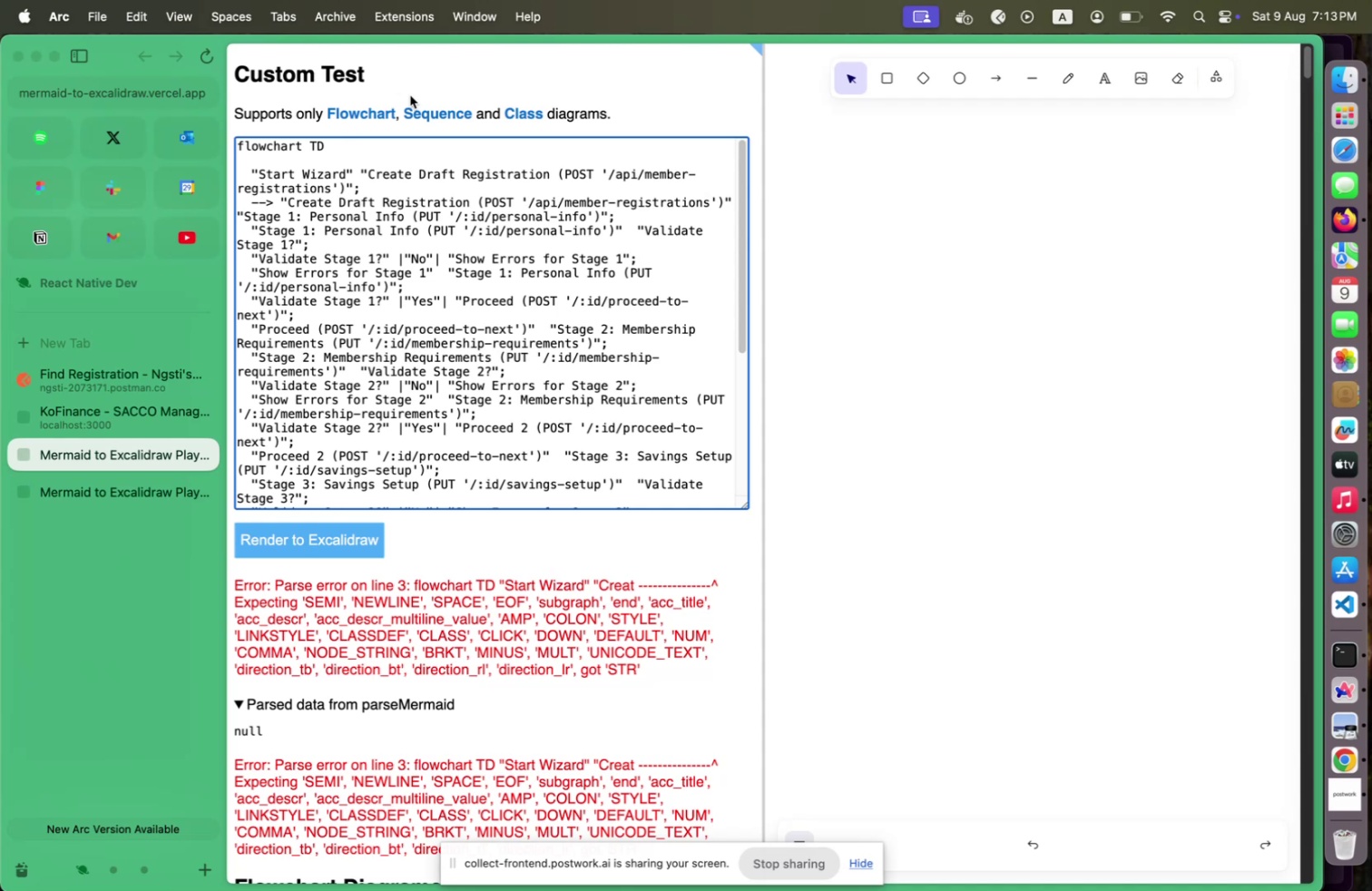 
key(Shift+Semicolon)
 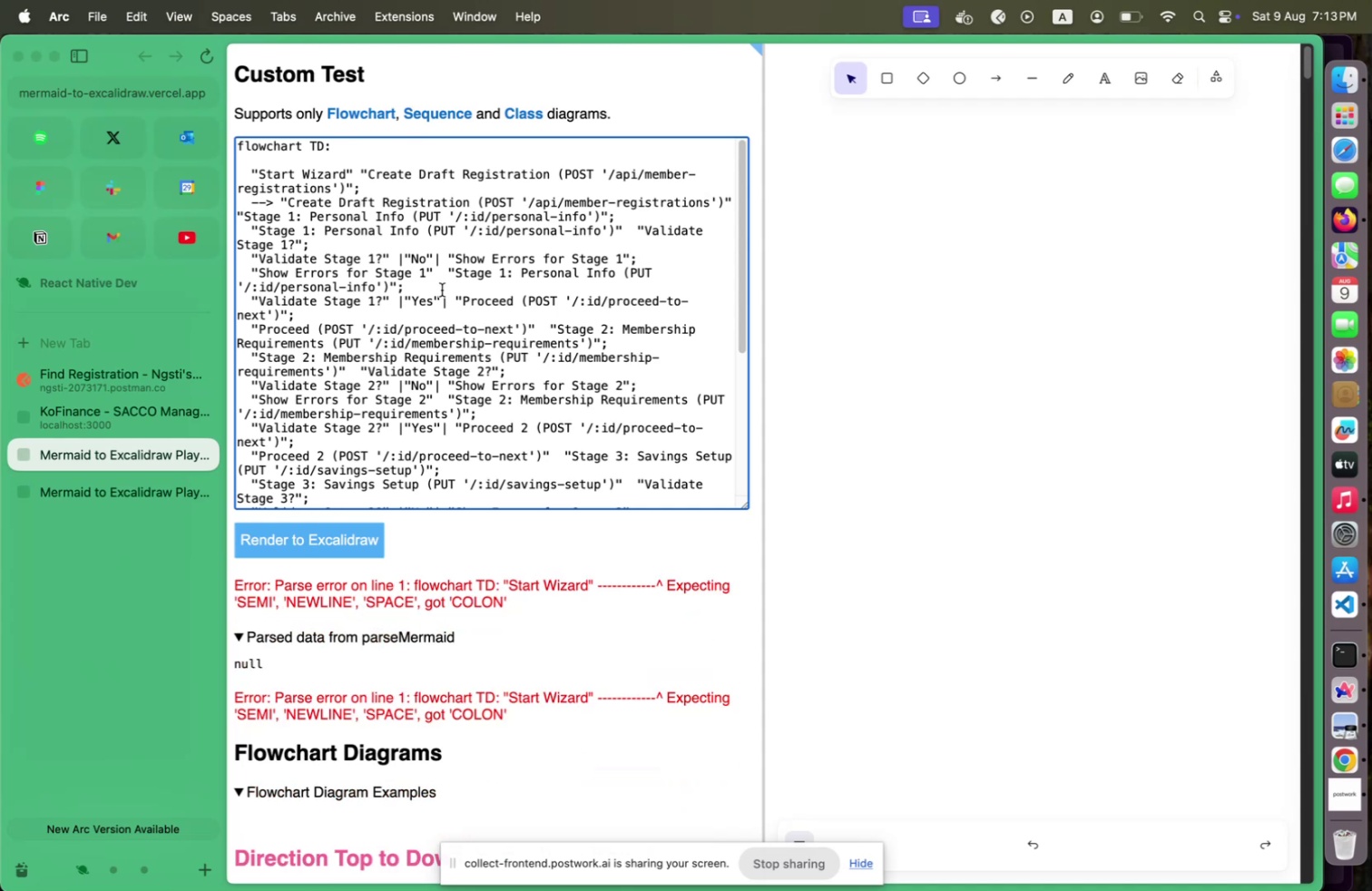 
wait(6.3)
 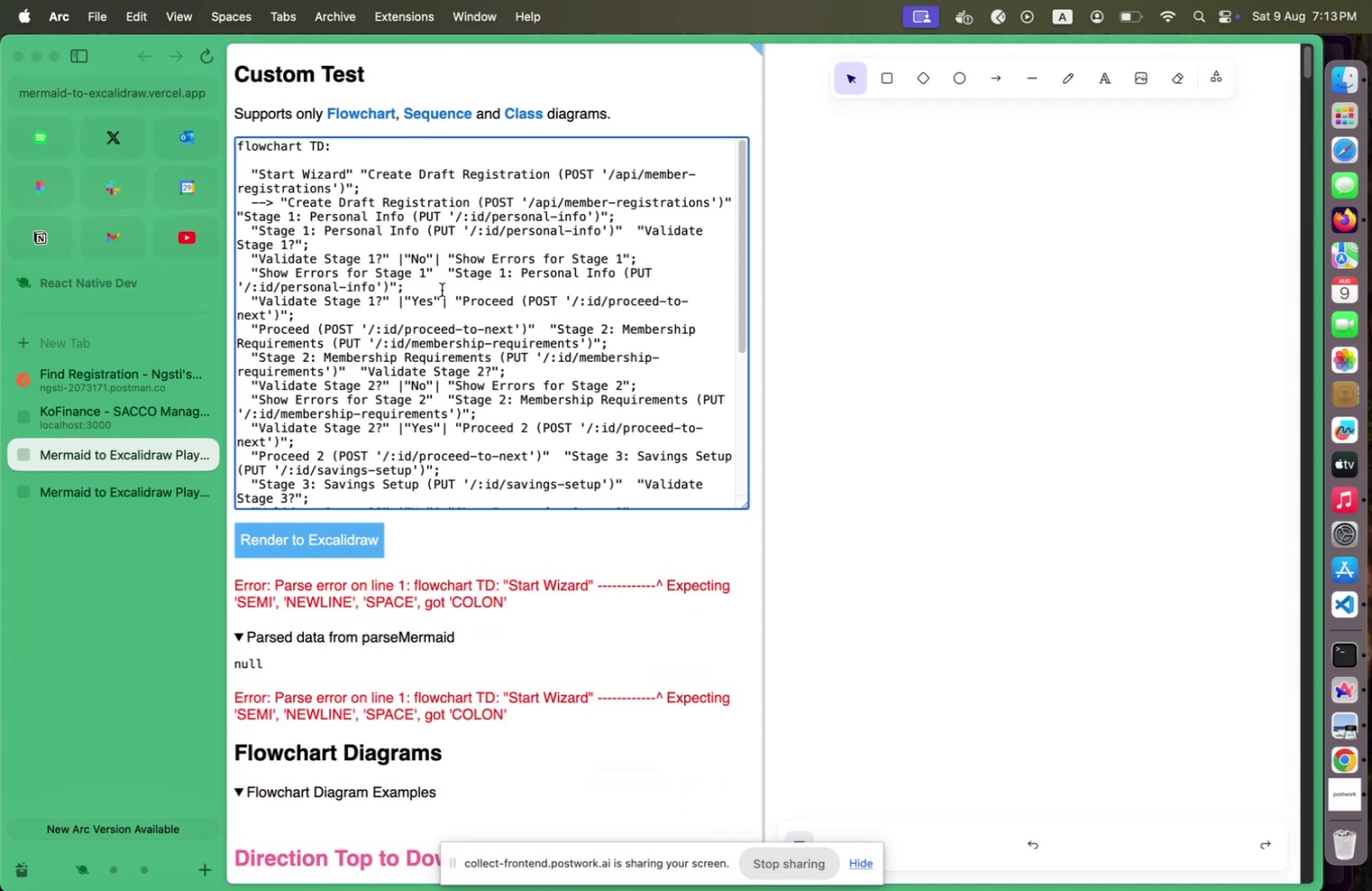 
left_click([354, 181])
 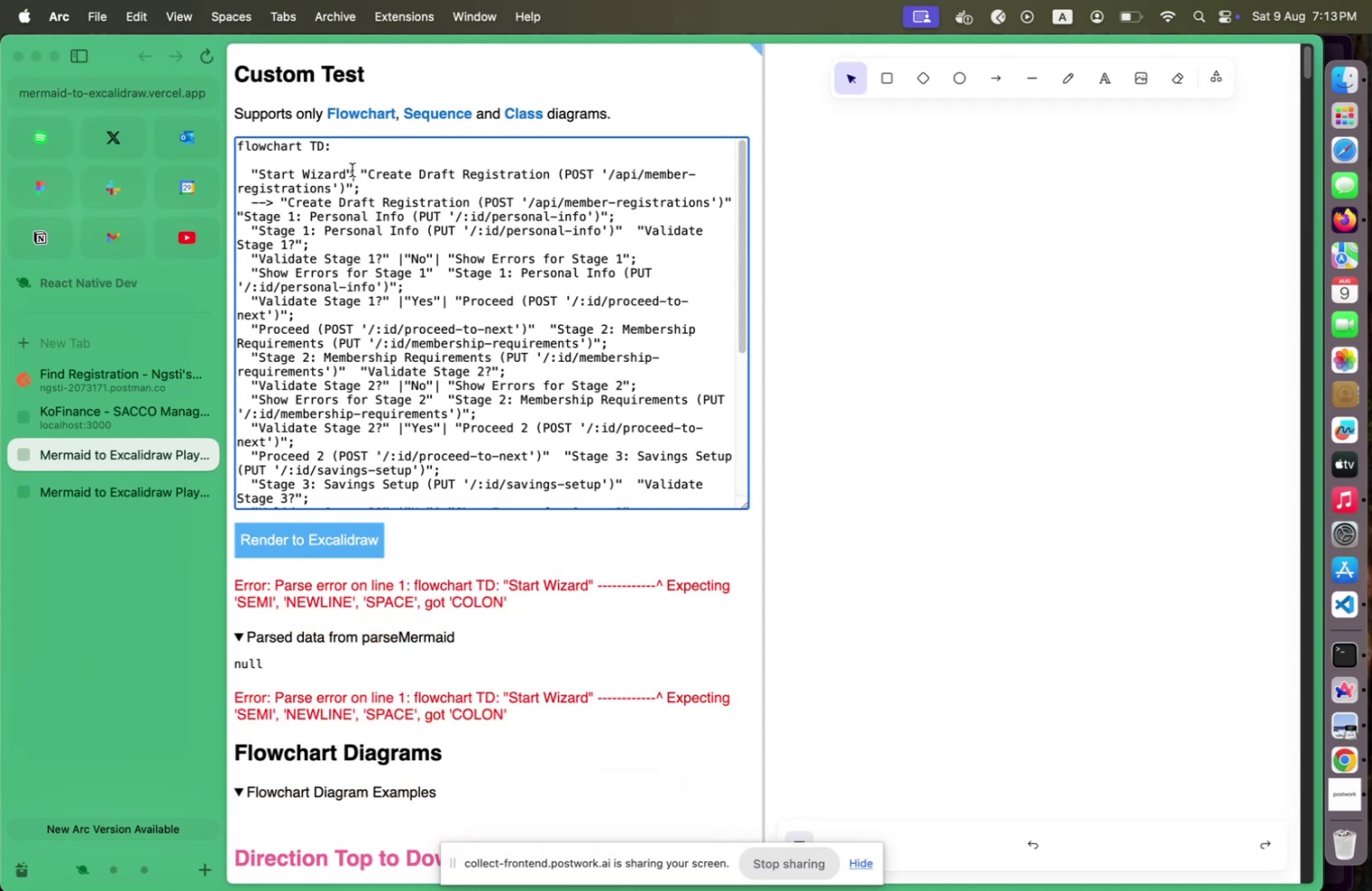 
left_click([352, 170])
 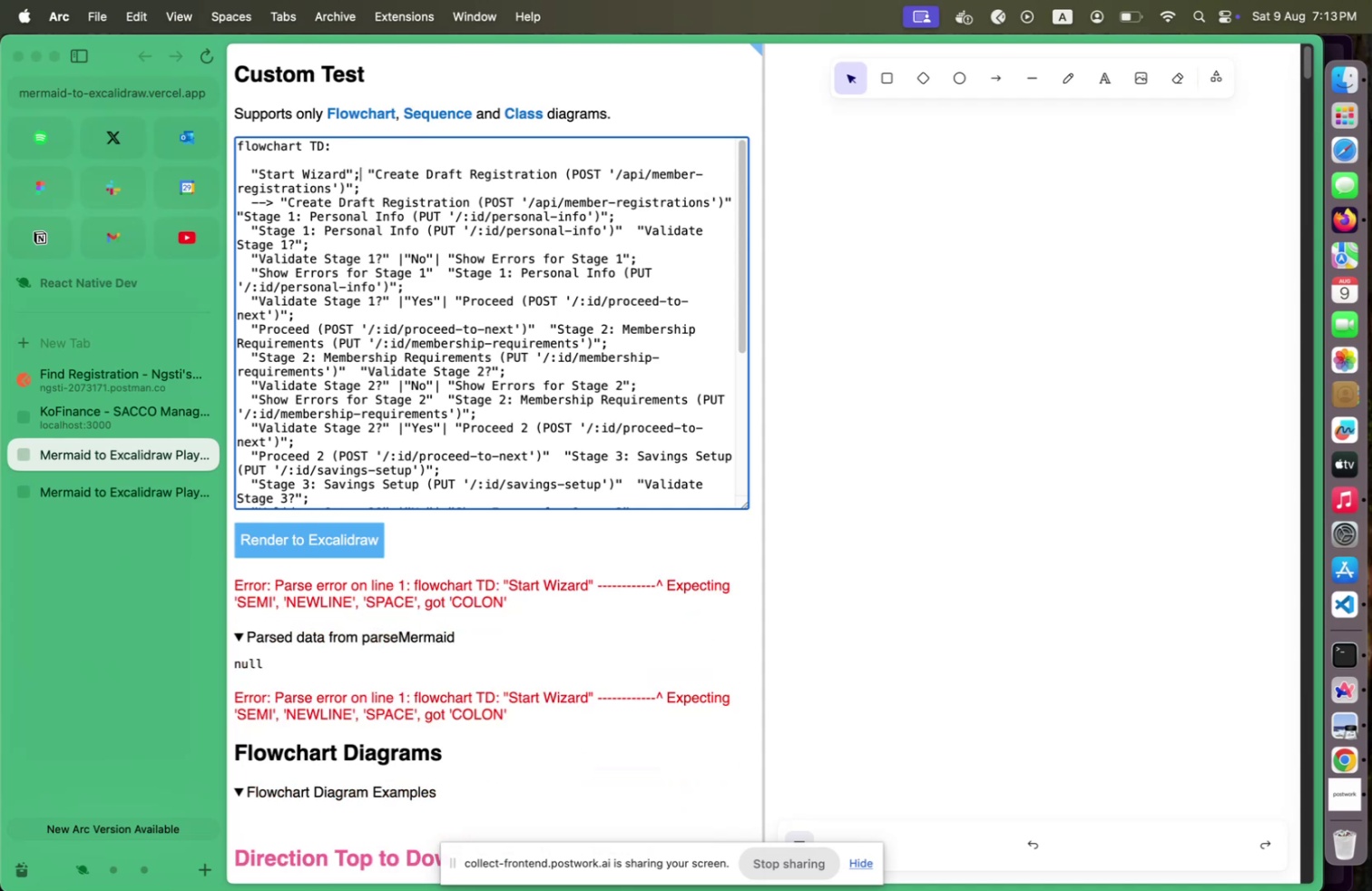 
key(Shift+Semicolon)
 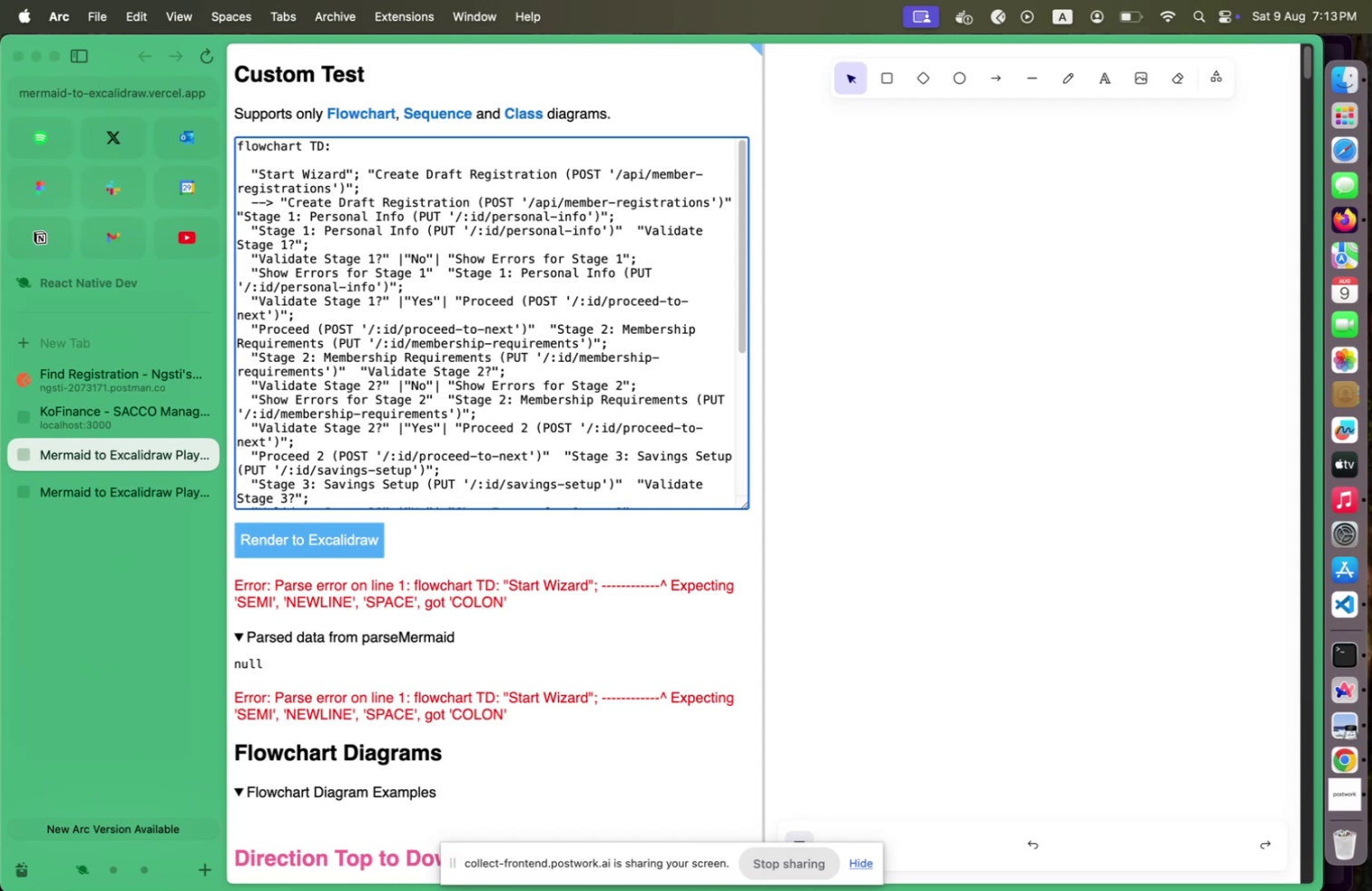 
key(Shift+ArrowRight)
 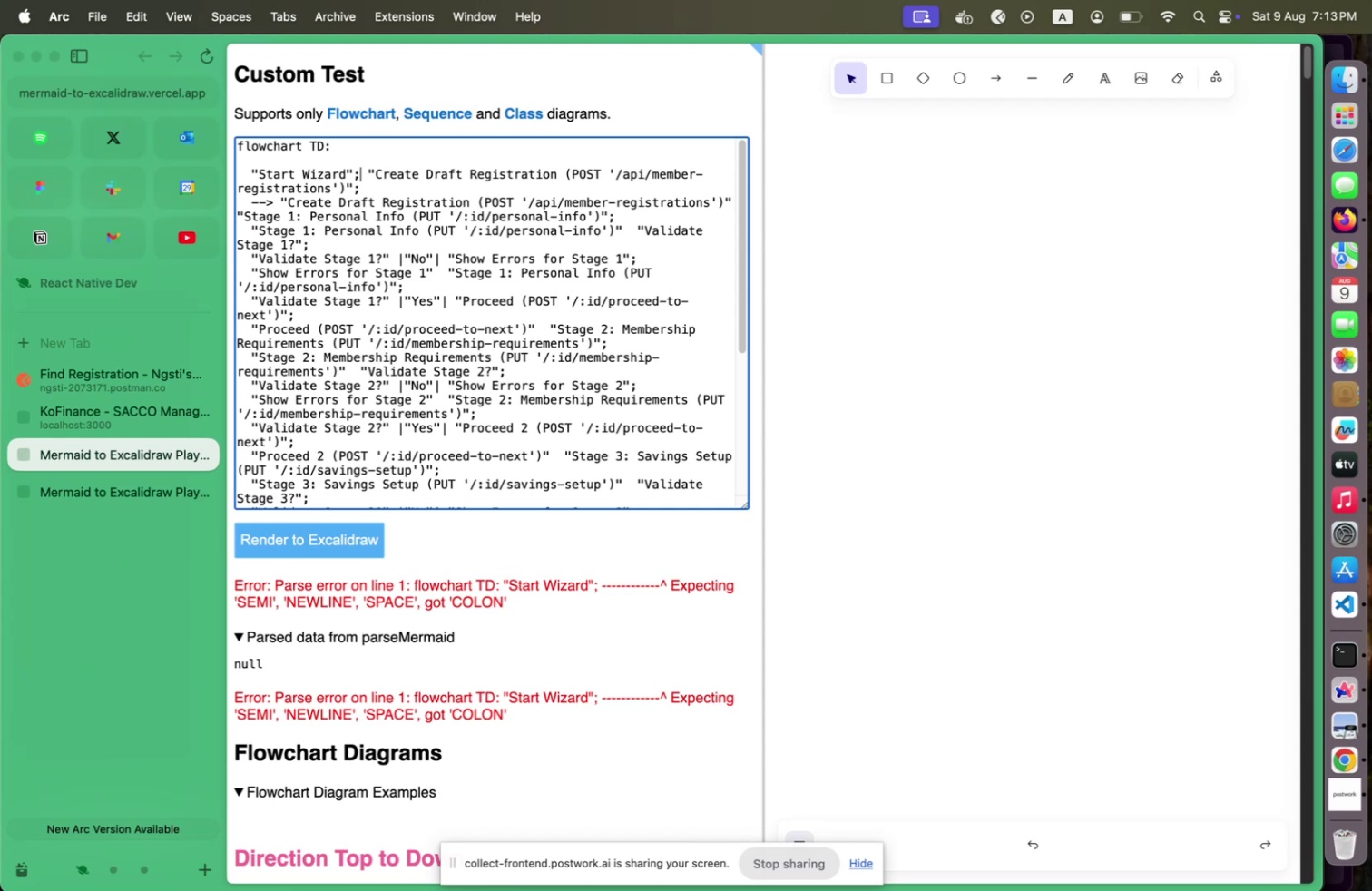 
key(Shift+ArrowLeft)
 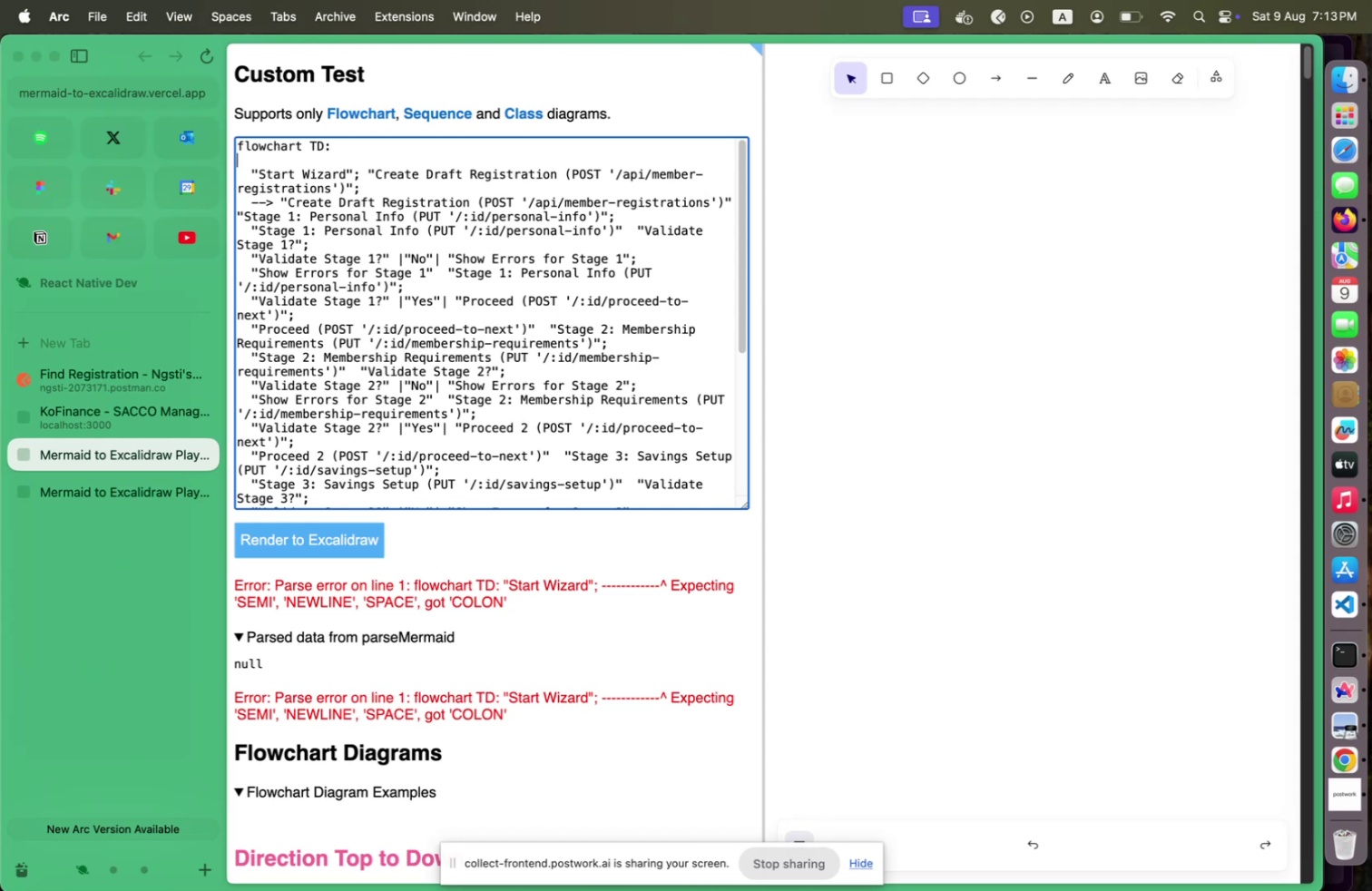 
key(Shift+ArrowUp)
 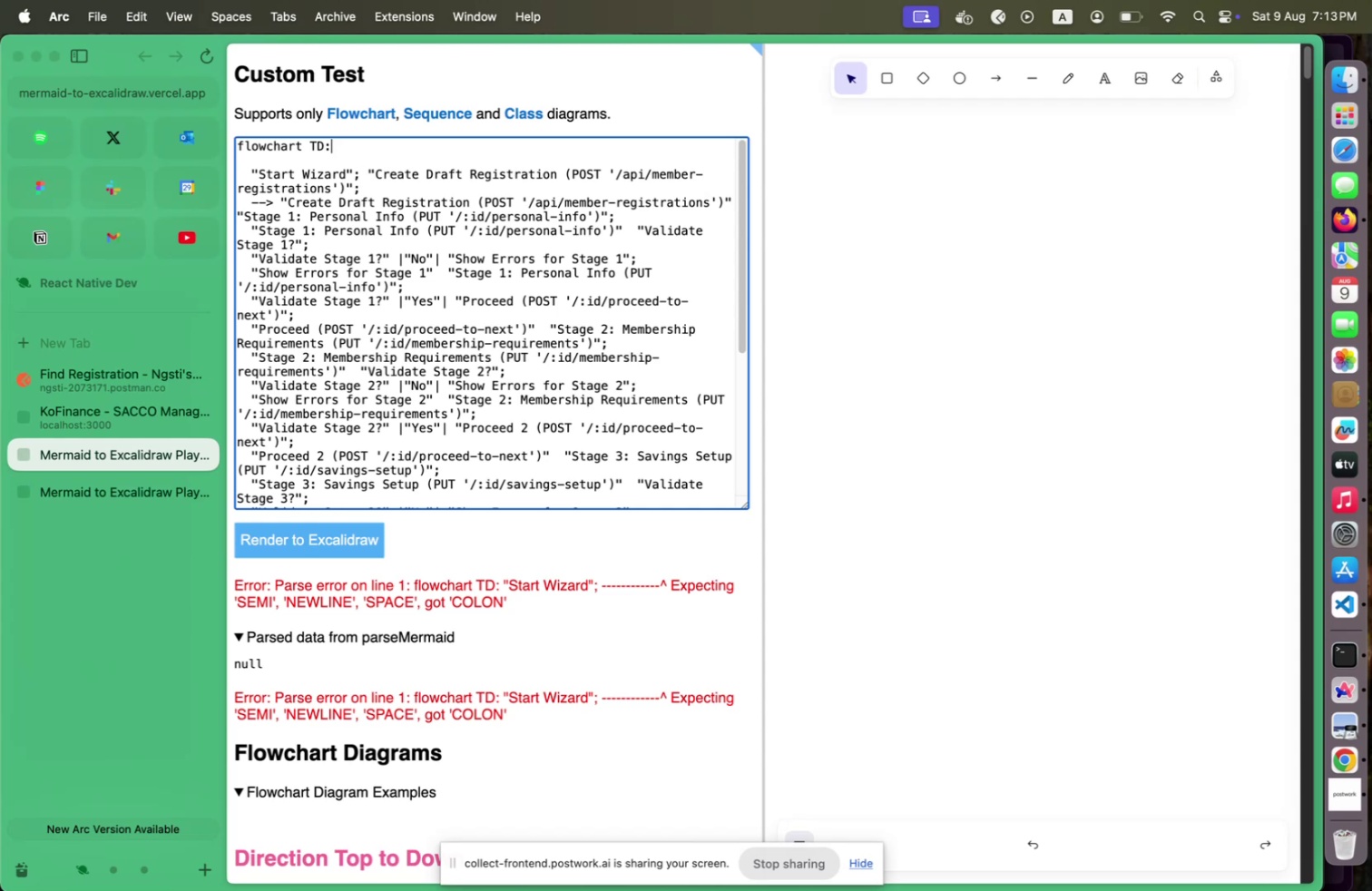 
key(Shift+ArrowUp)
 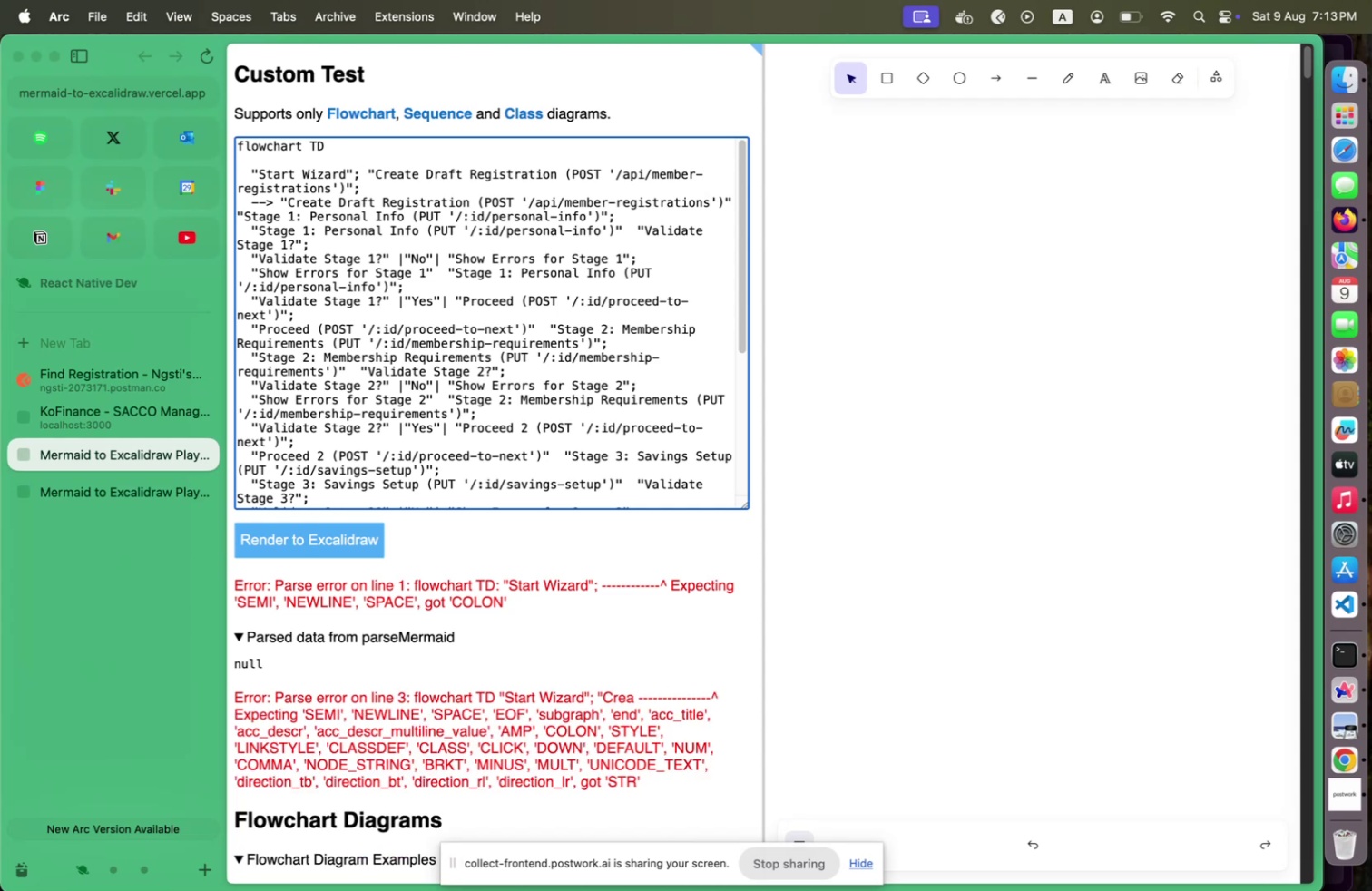 
key(Shift+Backspace)
 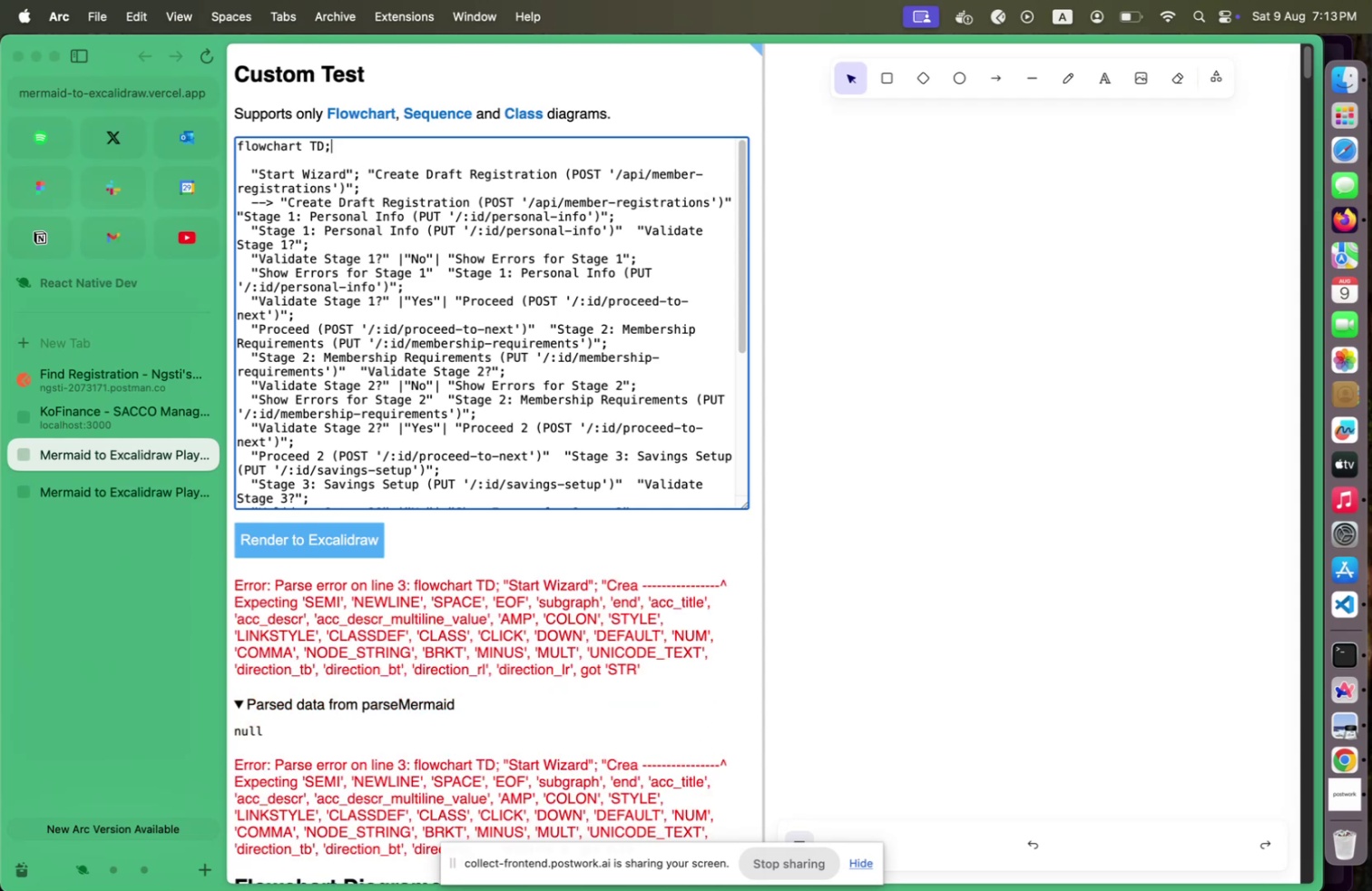 
key(Shift+Semicolon)
 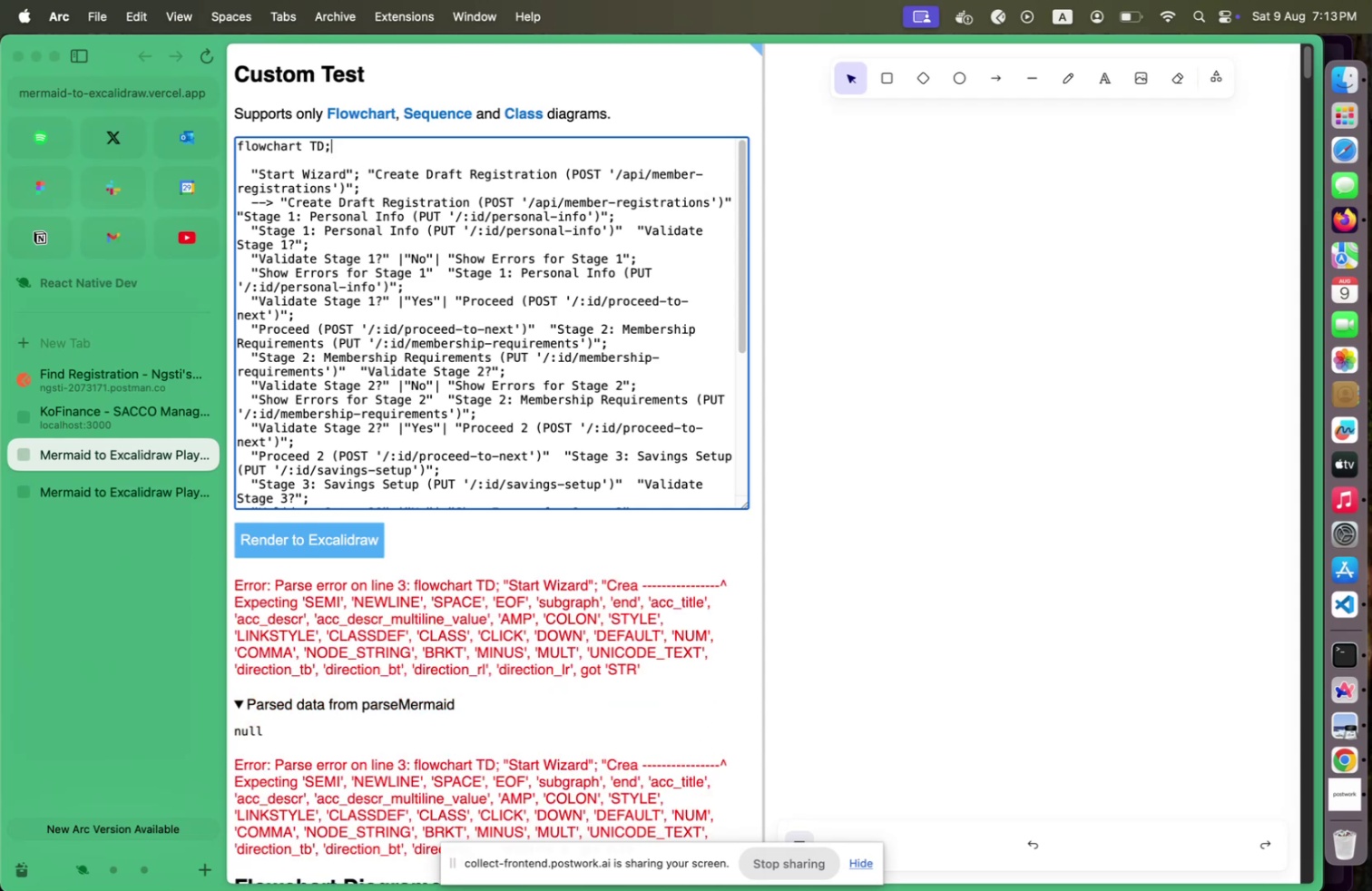 
key(Shift+ArrowDown)
 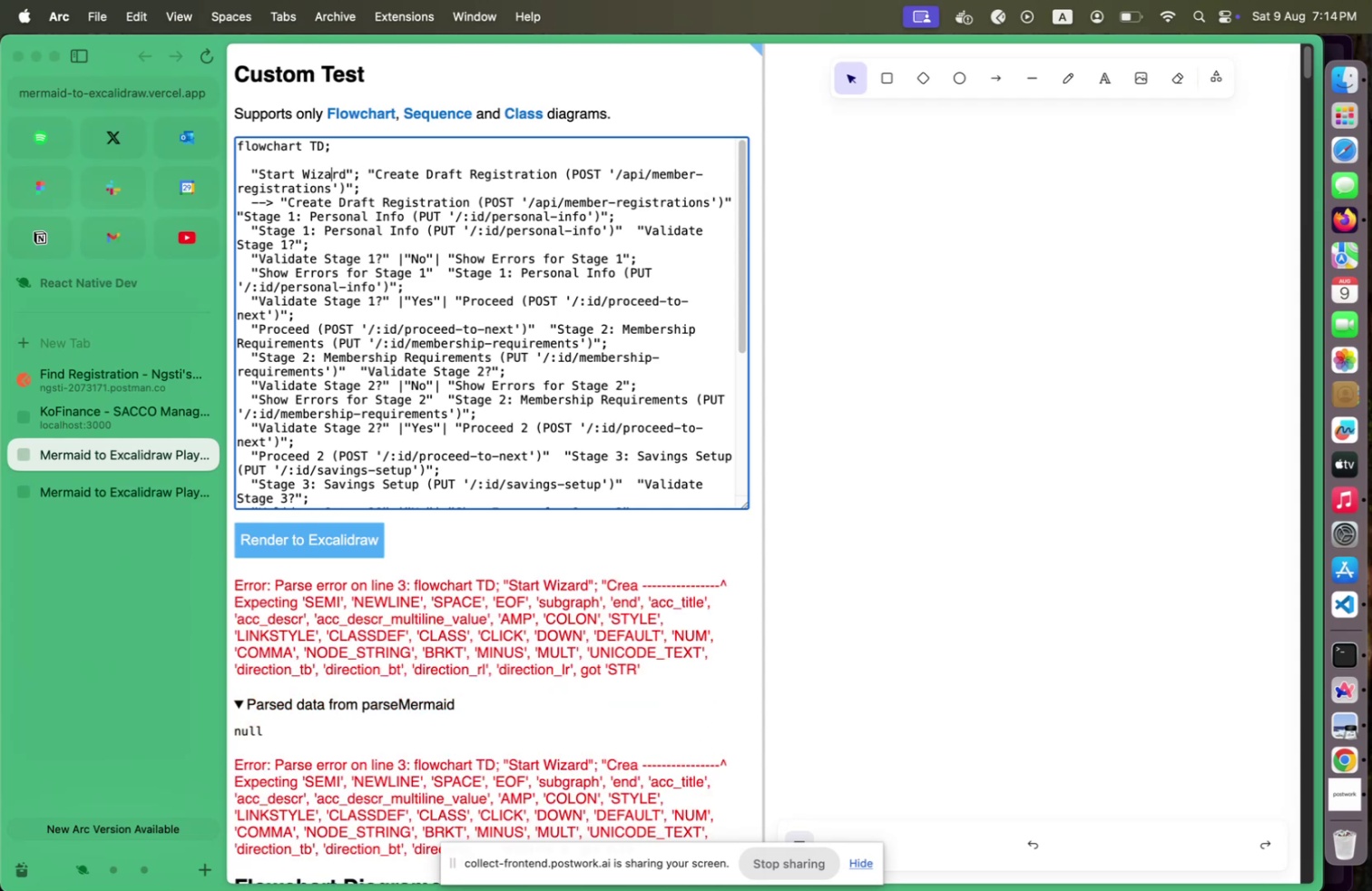 
key(Shift+ArrowDown)
 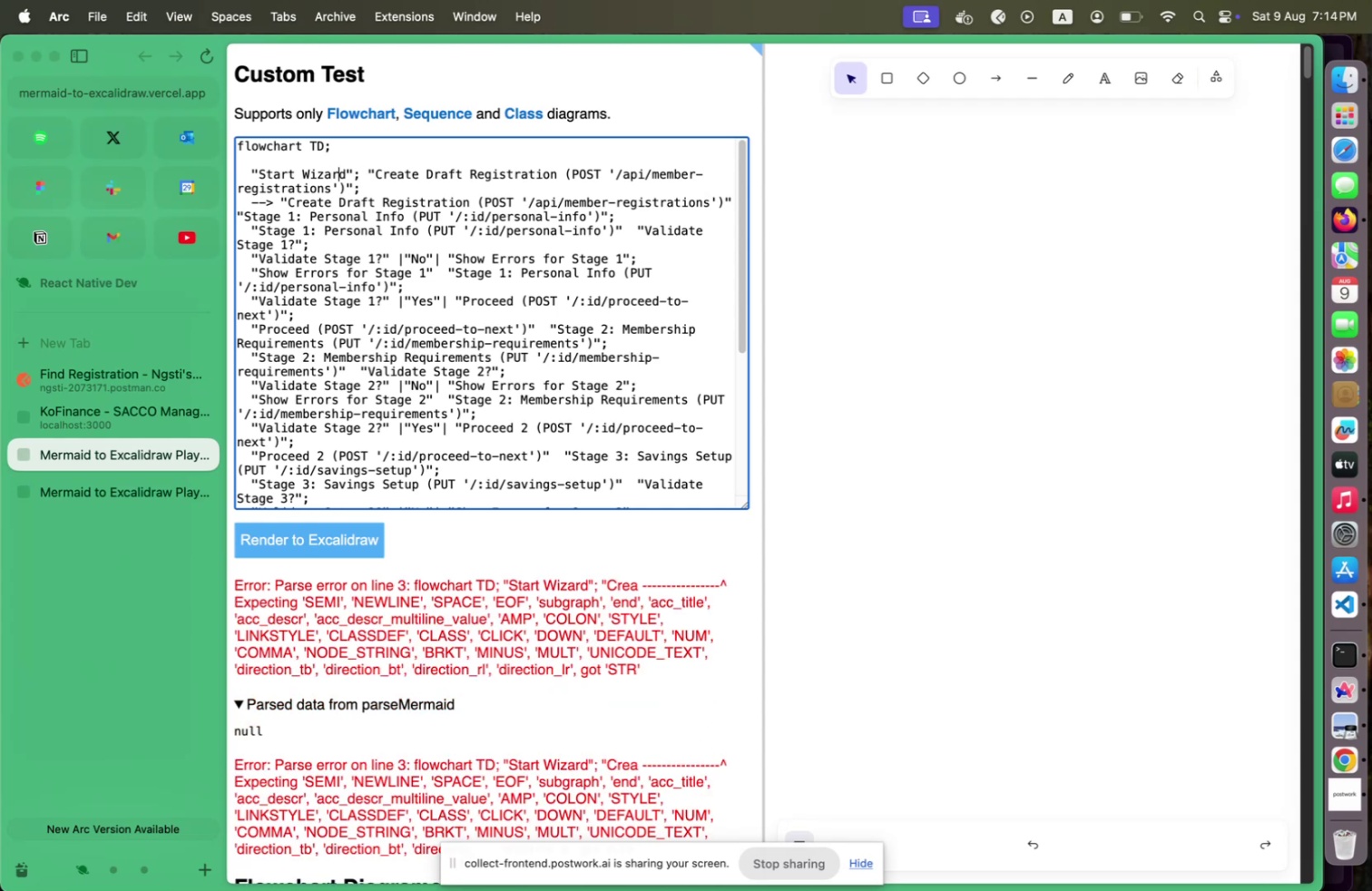 
hold_key(key=ArrowRight, duration=0.58)
 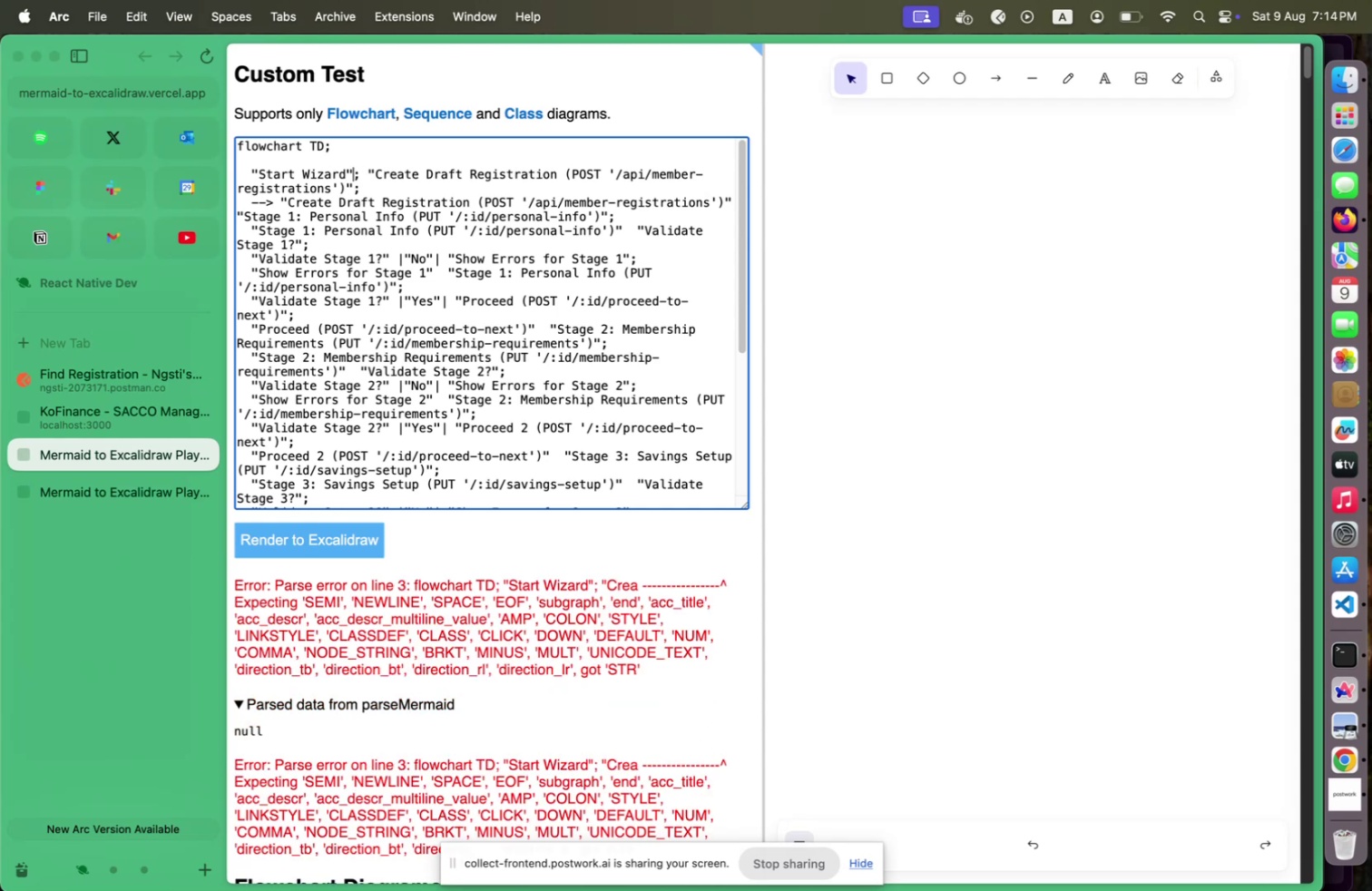 
key(Shift+ArrowRight)
 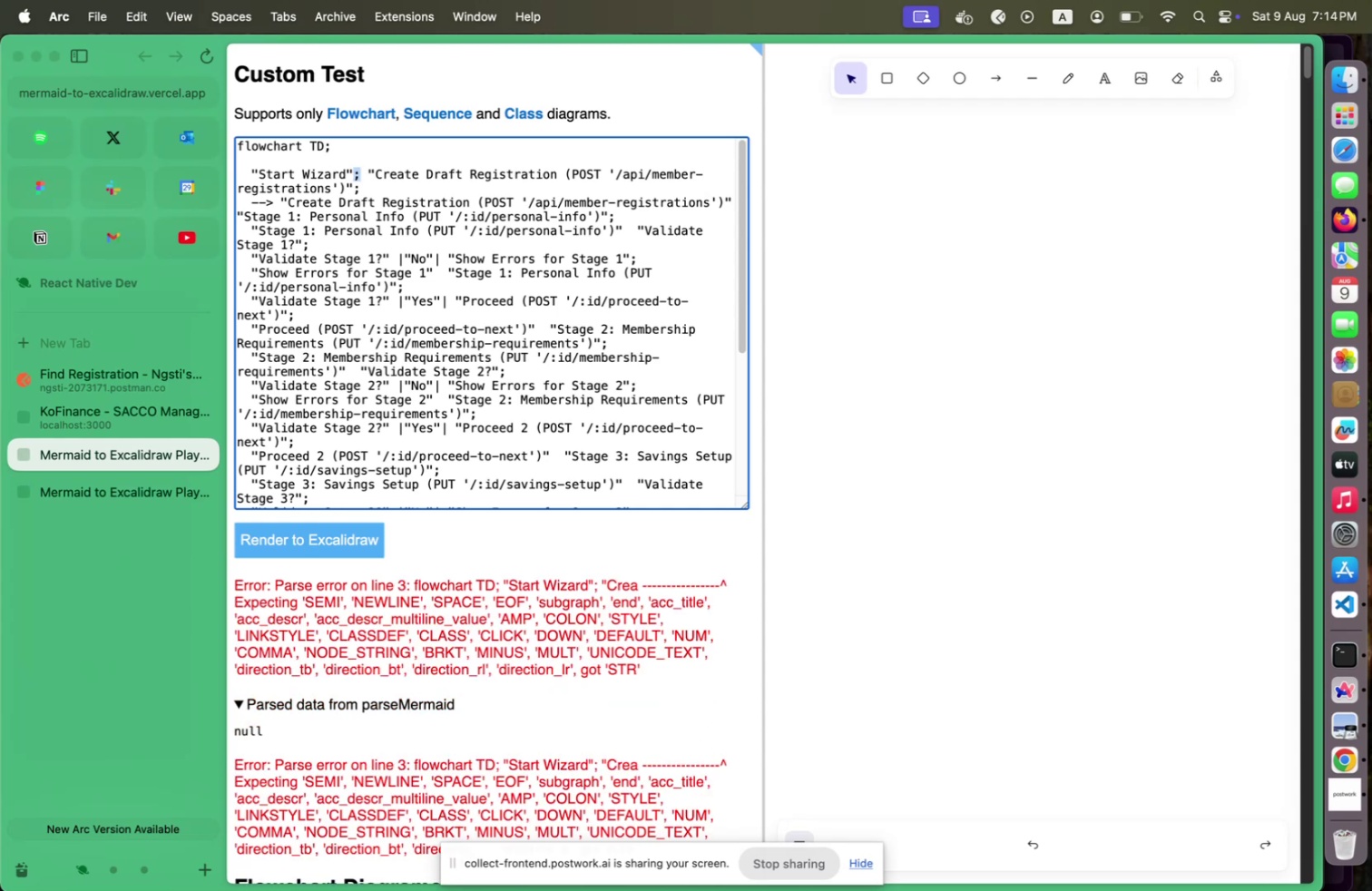 
key(Shift+ShiftLeft)
 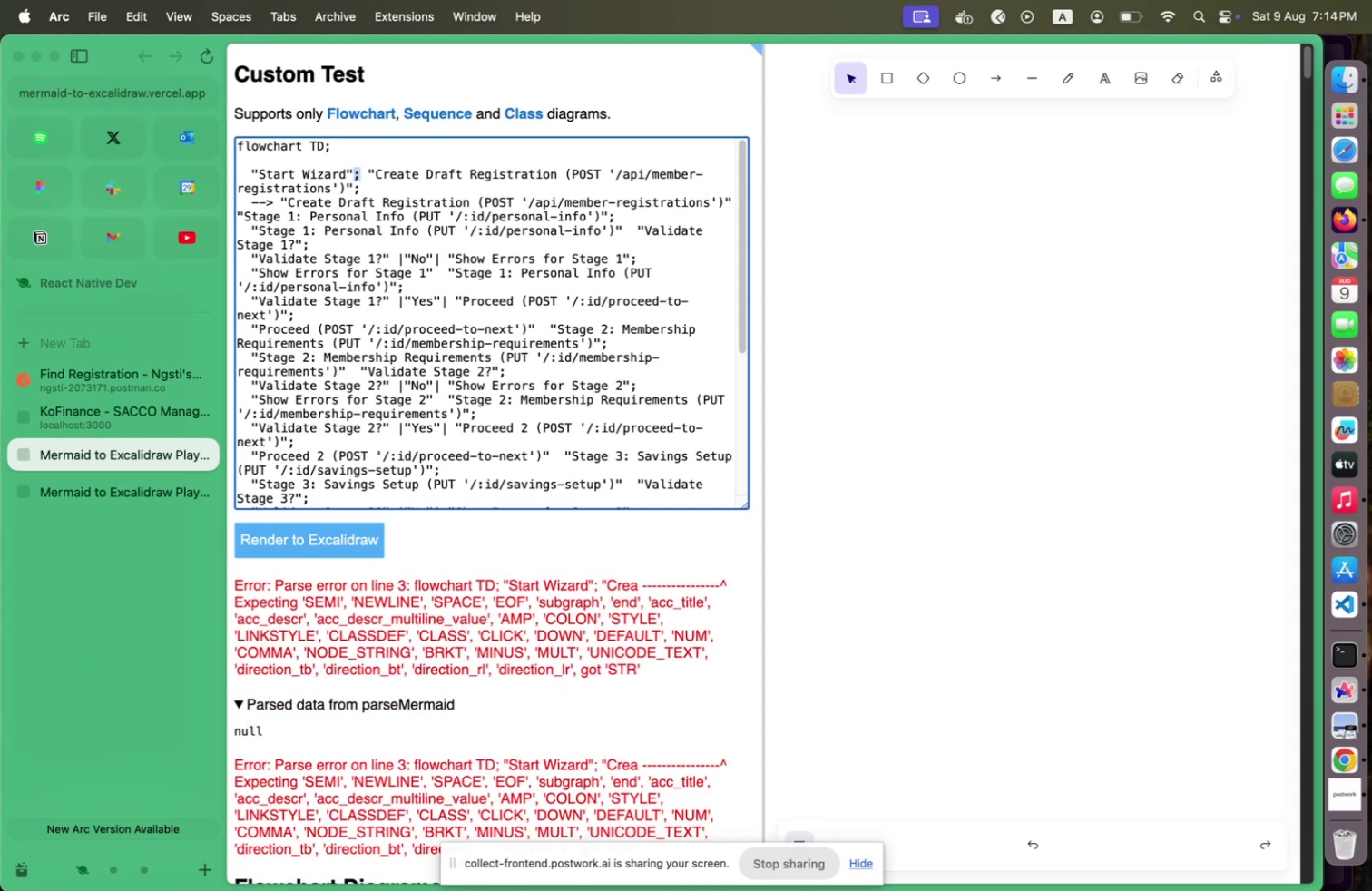 
key(Shift+ArrowRight)
 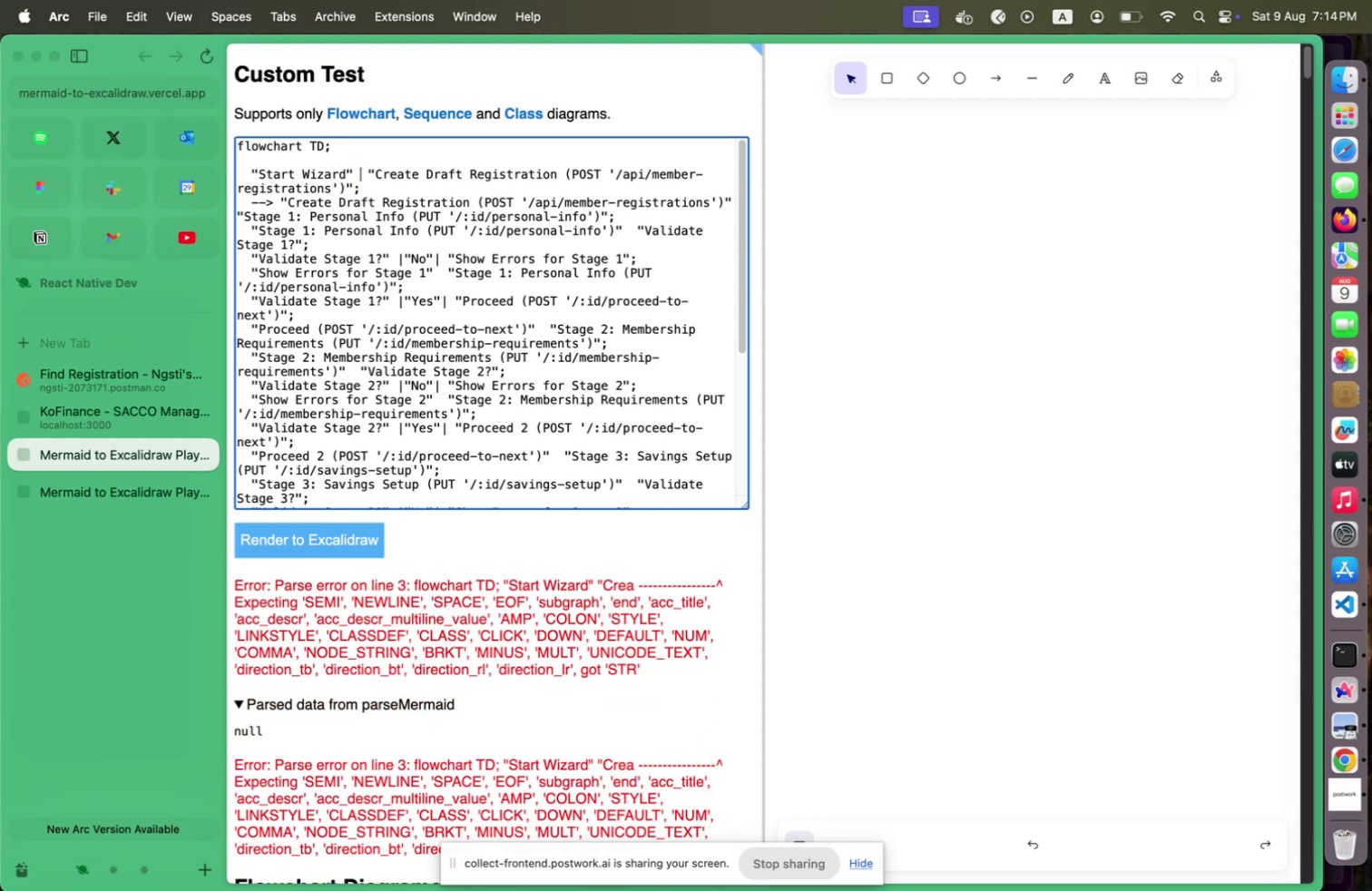 
key(Shift+Space)
 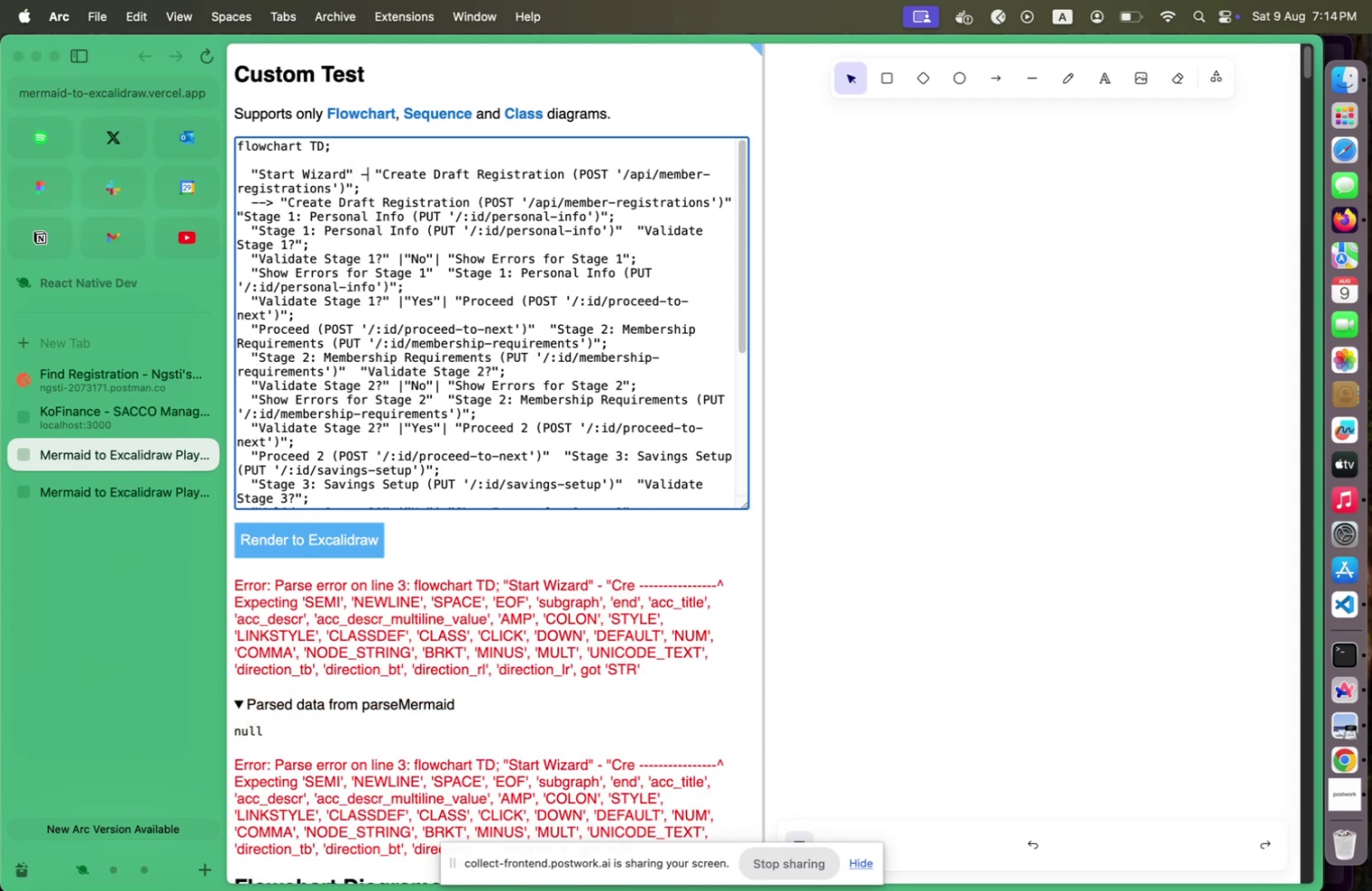 
key(Shift+Minus)
 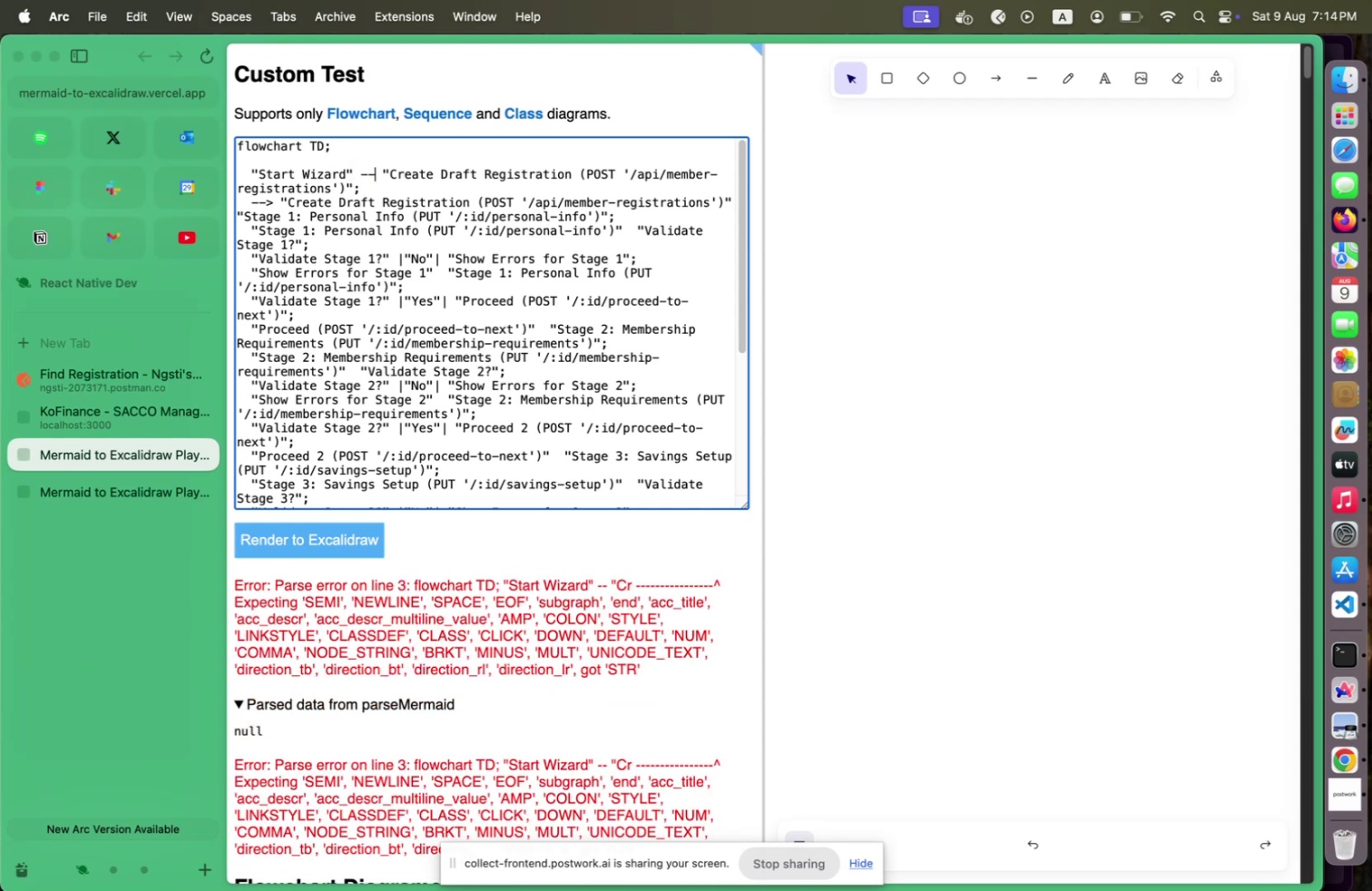 
key(Shift+Minus)
 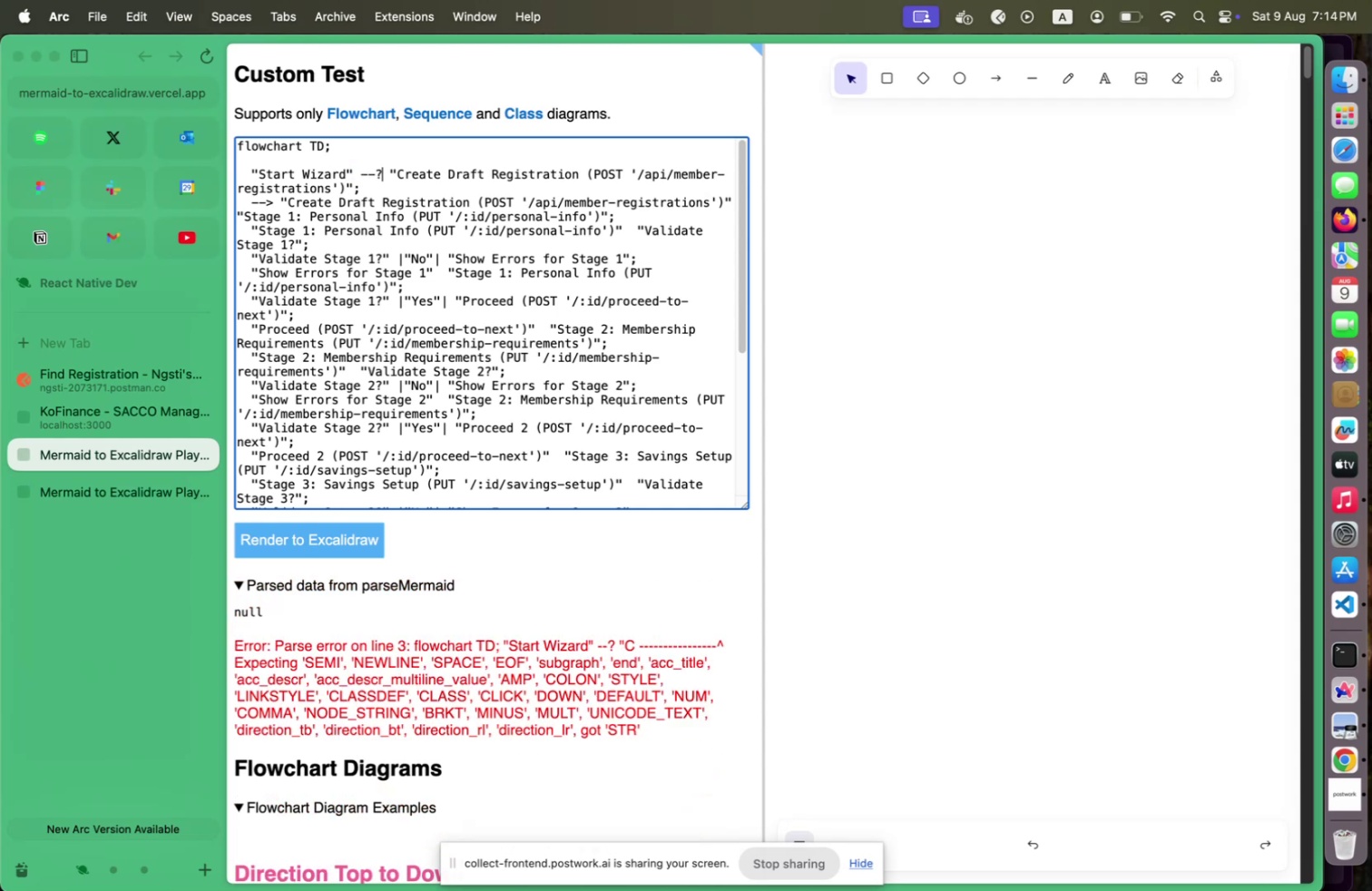 
key(Shift+Slash)
 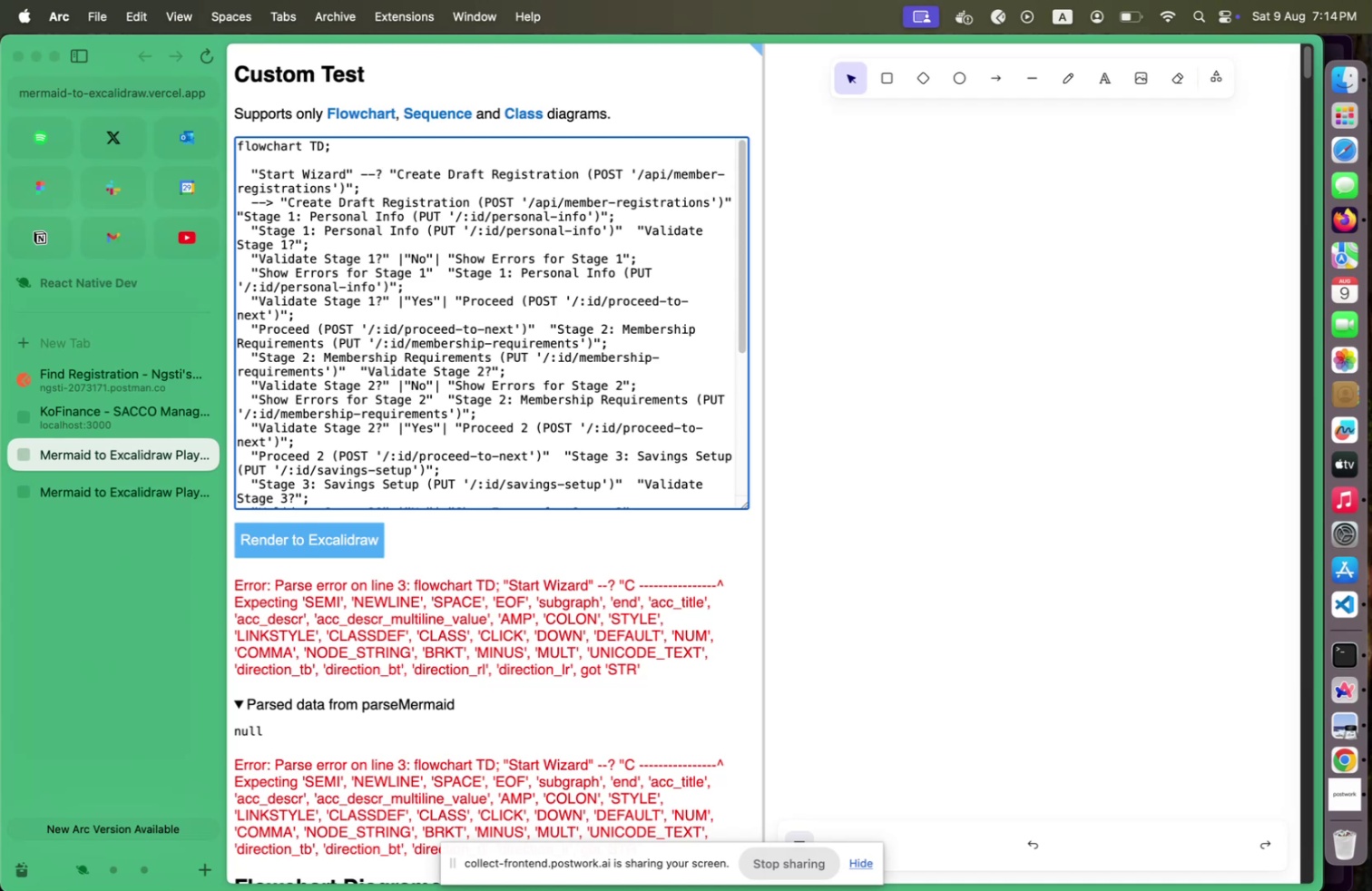 
key(Shift+Backspace)
 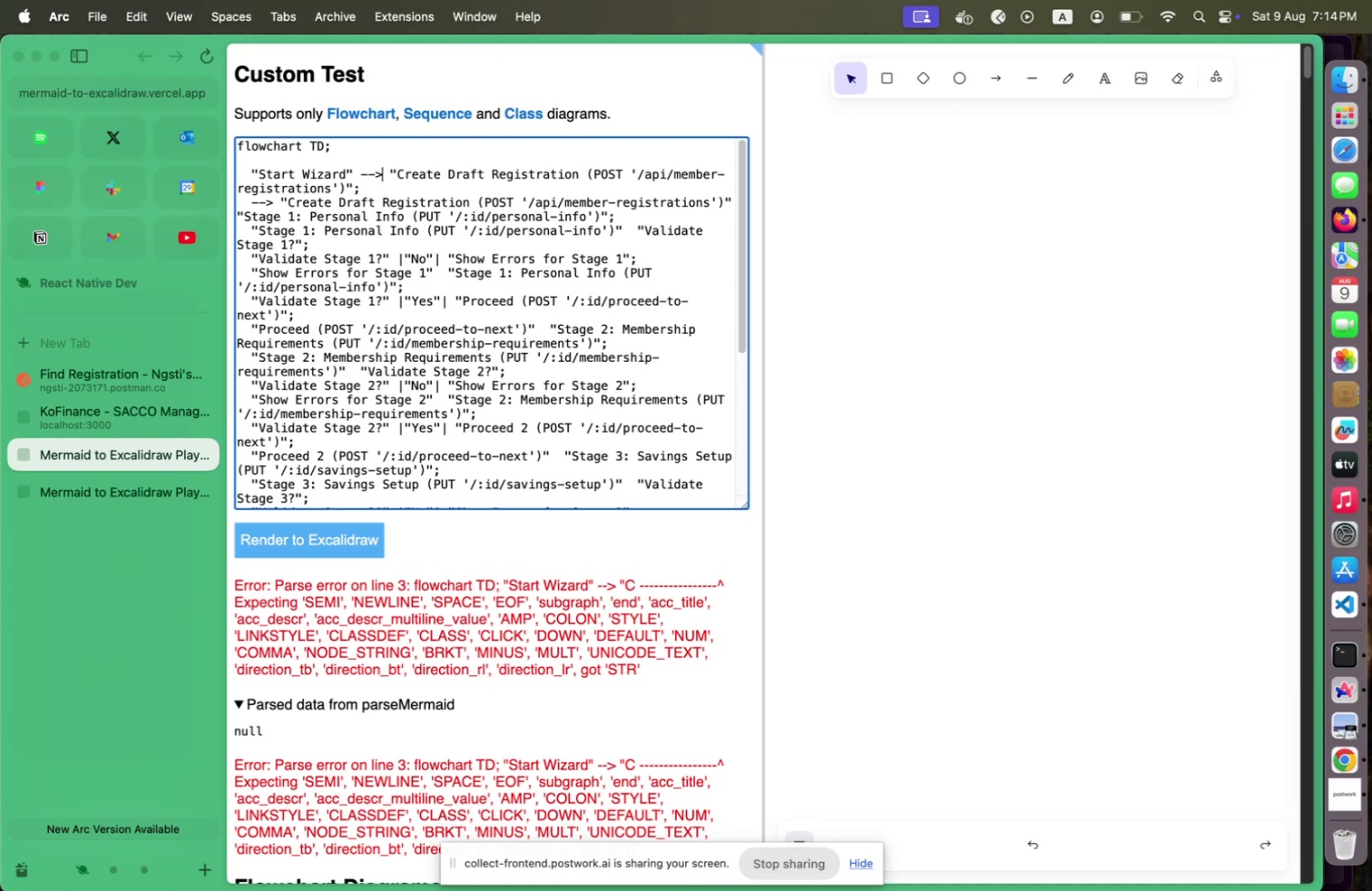 
key(Shift+Period)
 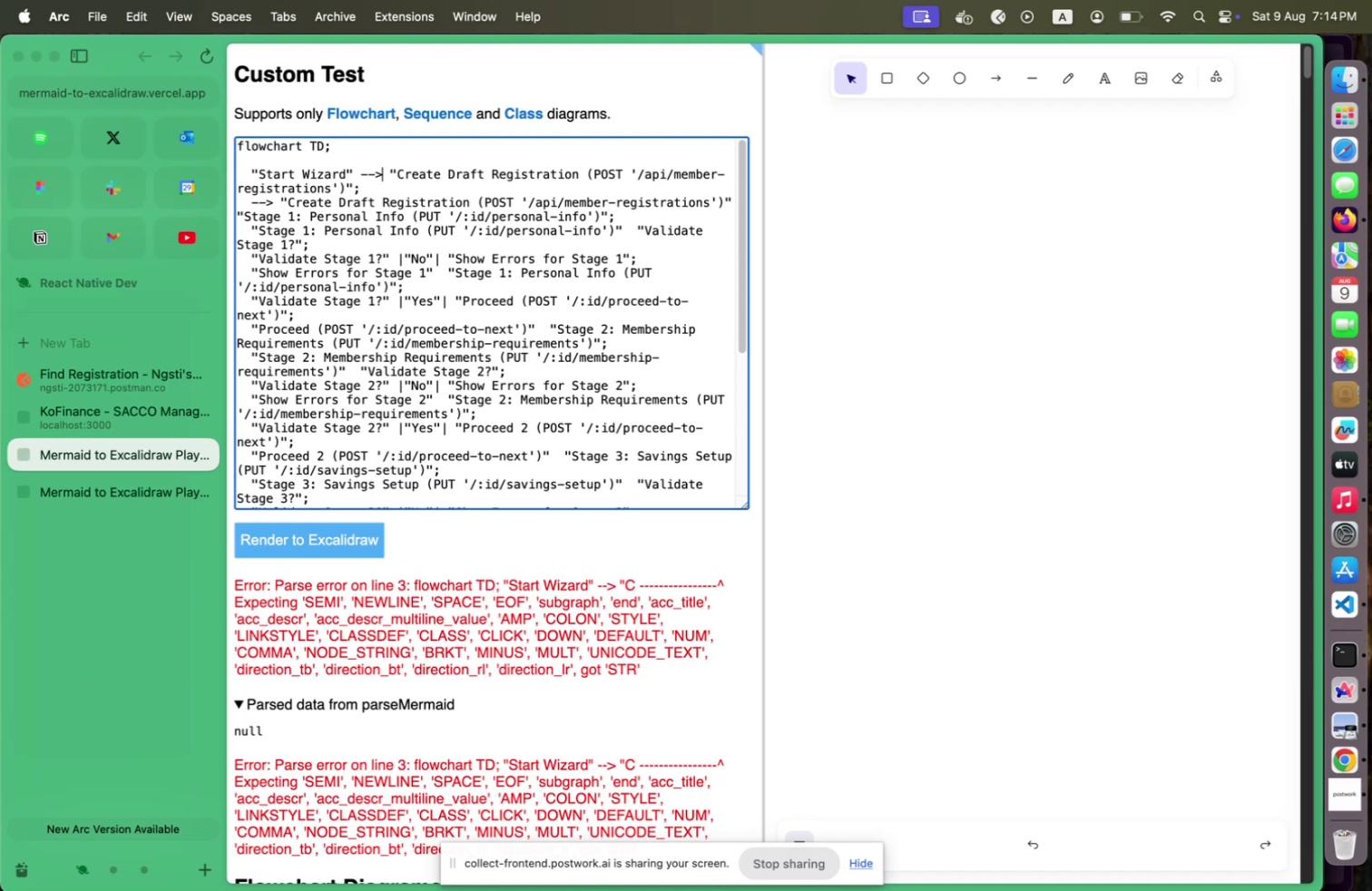 
key(Shift+ArrowRight)
 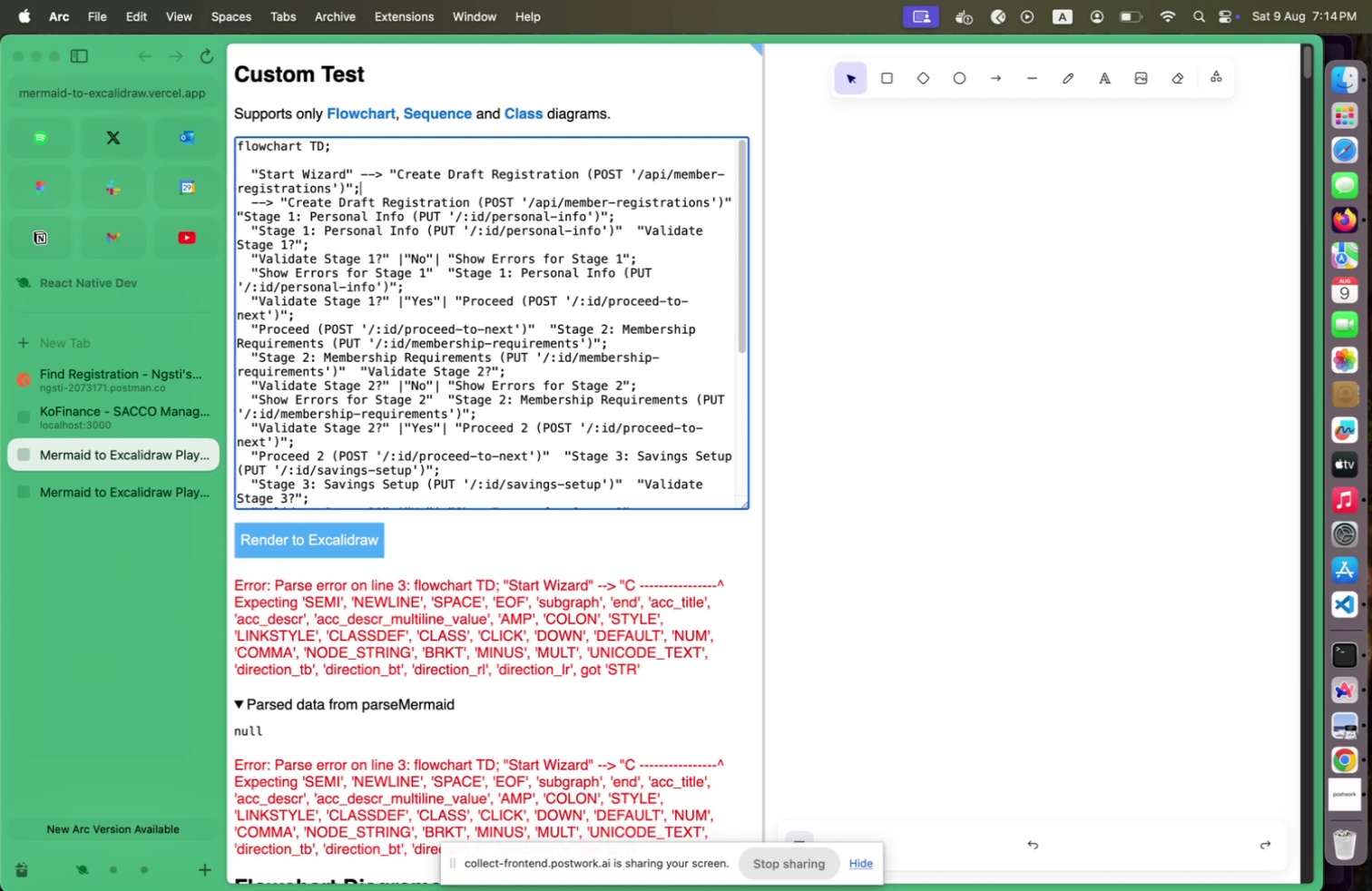 
key(Shift+ArrowDown)
 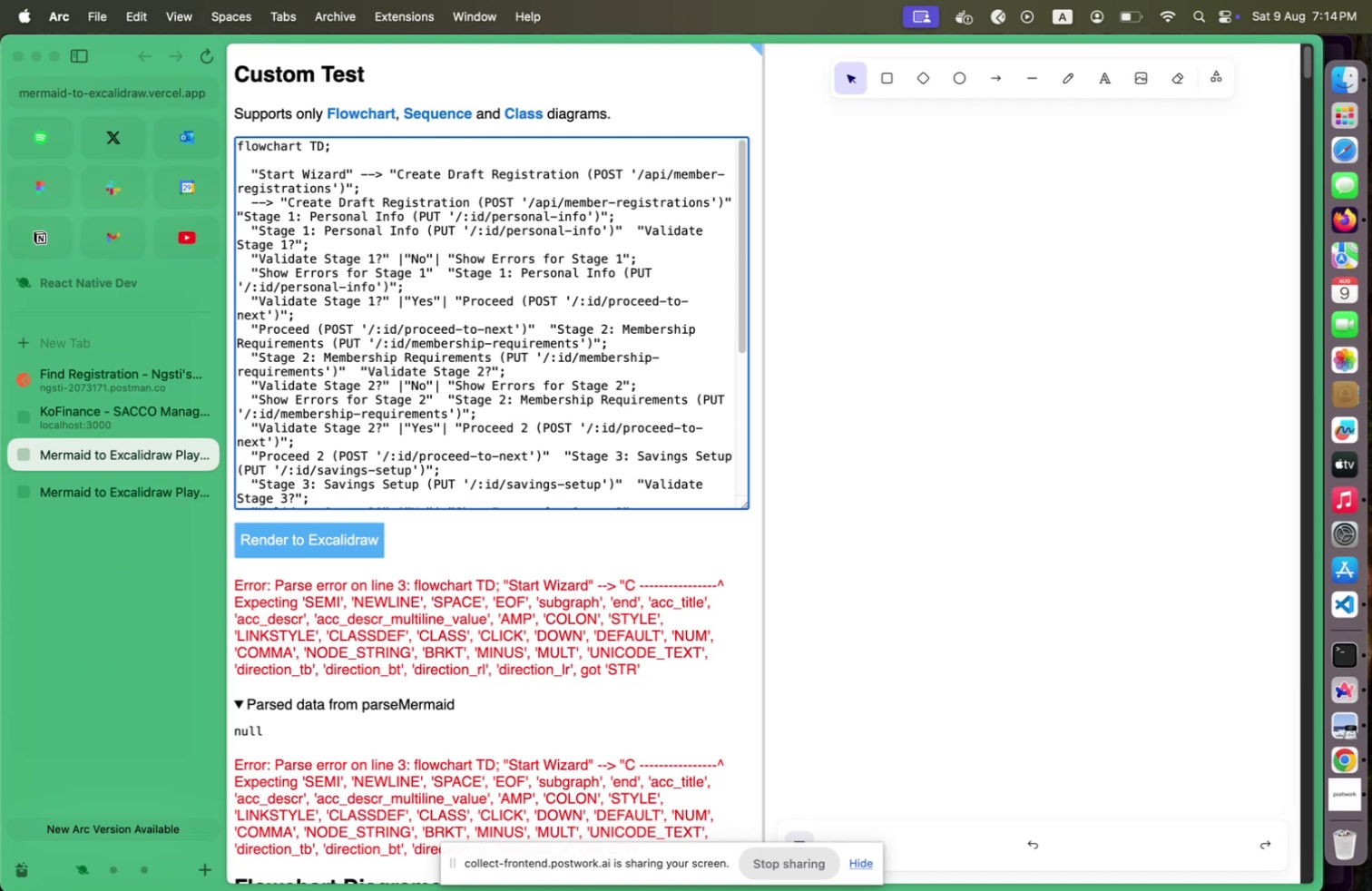 
key(Shift+ArrowDown)
 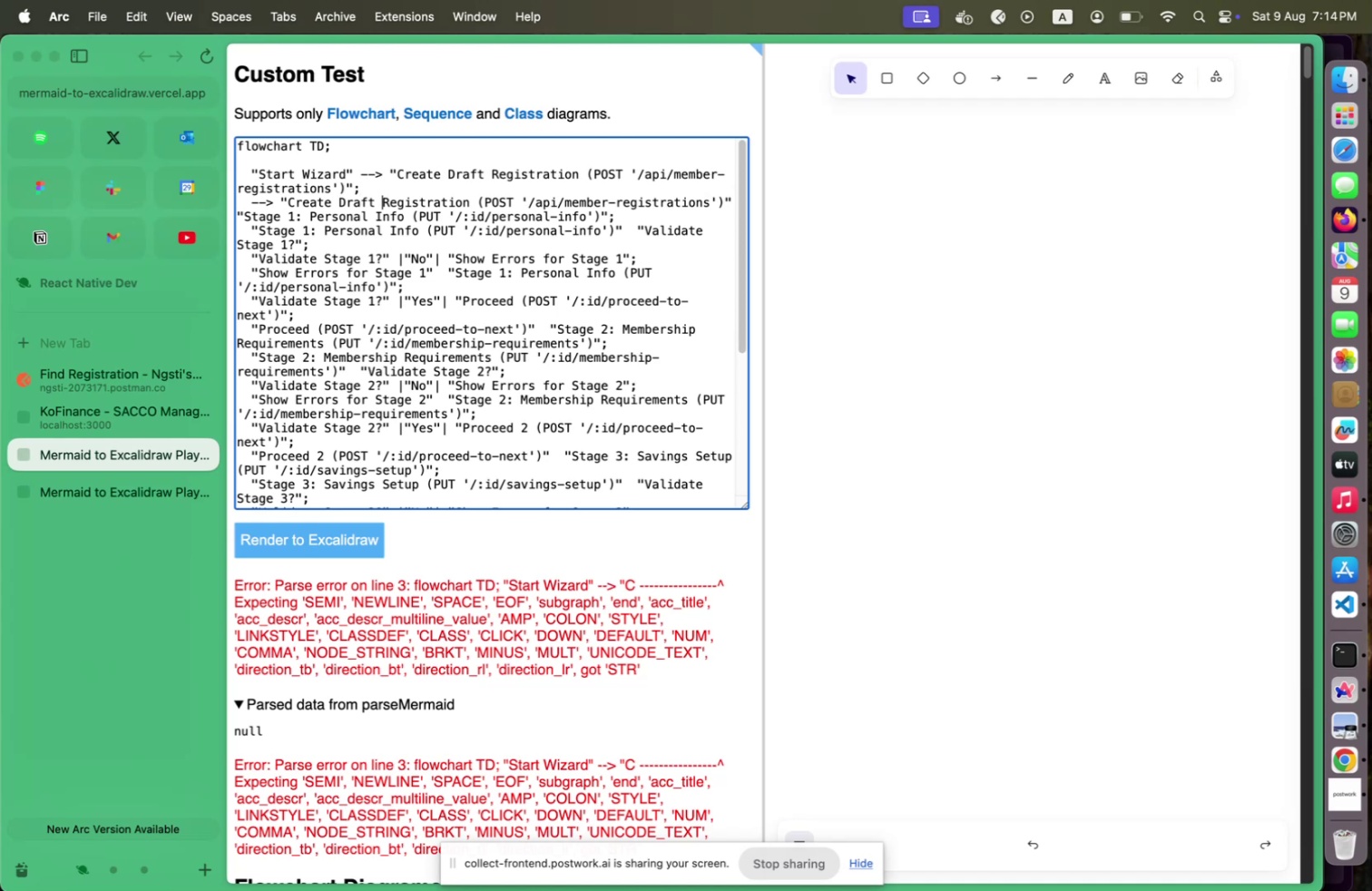 
hold_key(key=ArrowLeft, duration=1.21)
 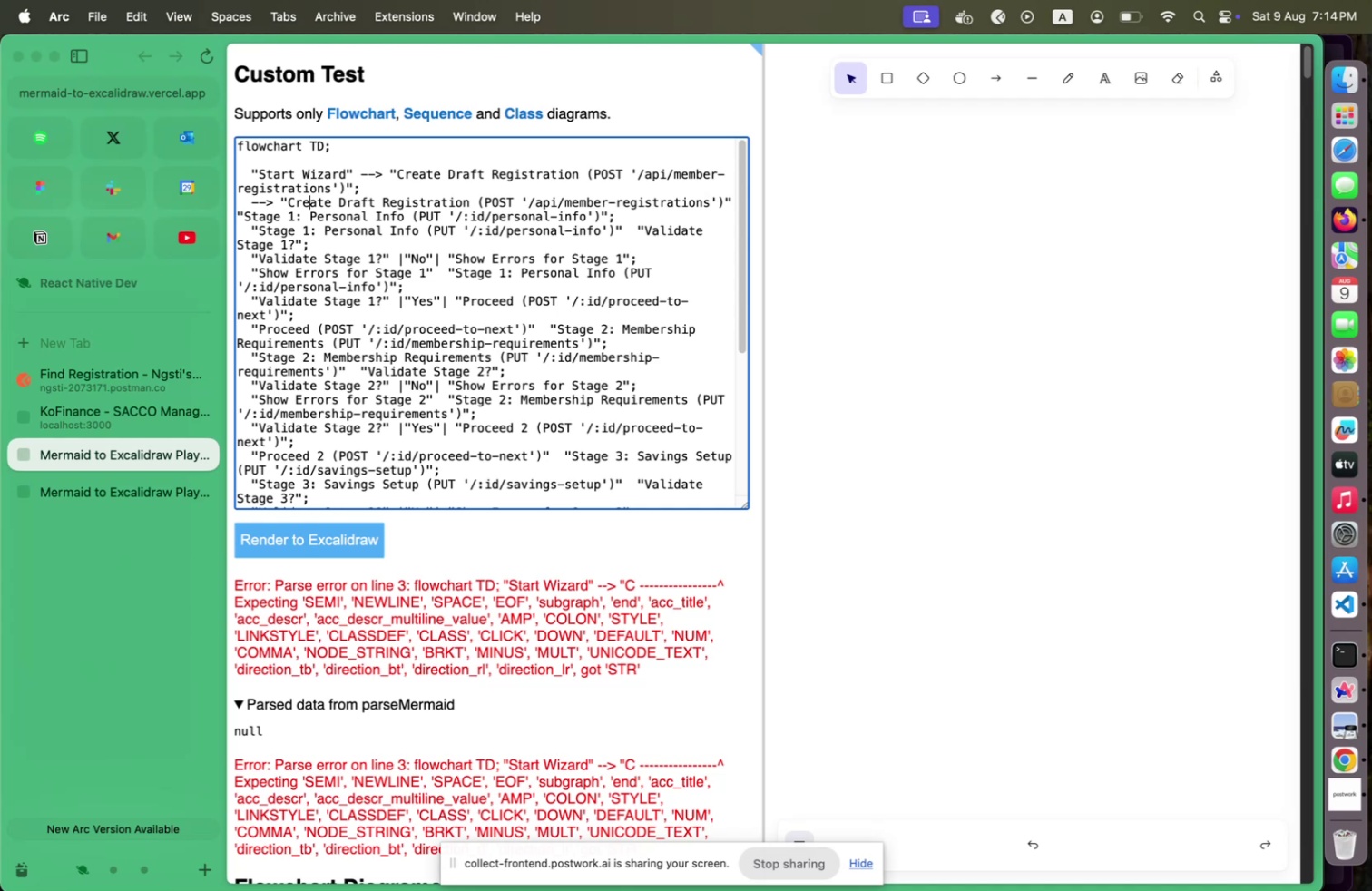 
hold_key(key=ArrowLeft, duration=0.49)
 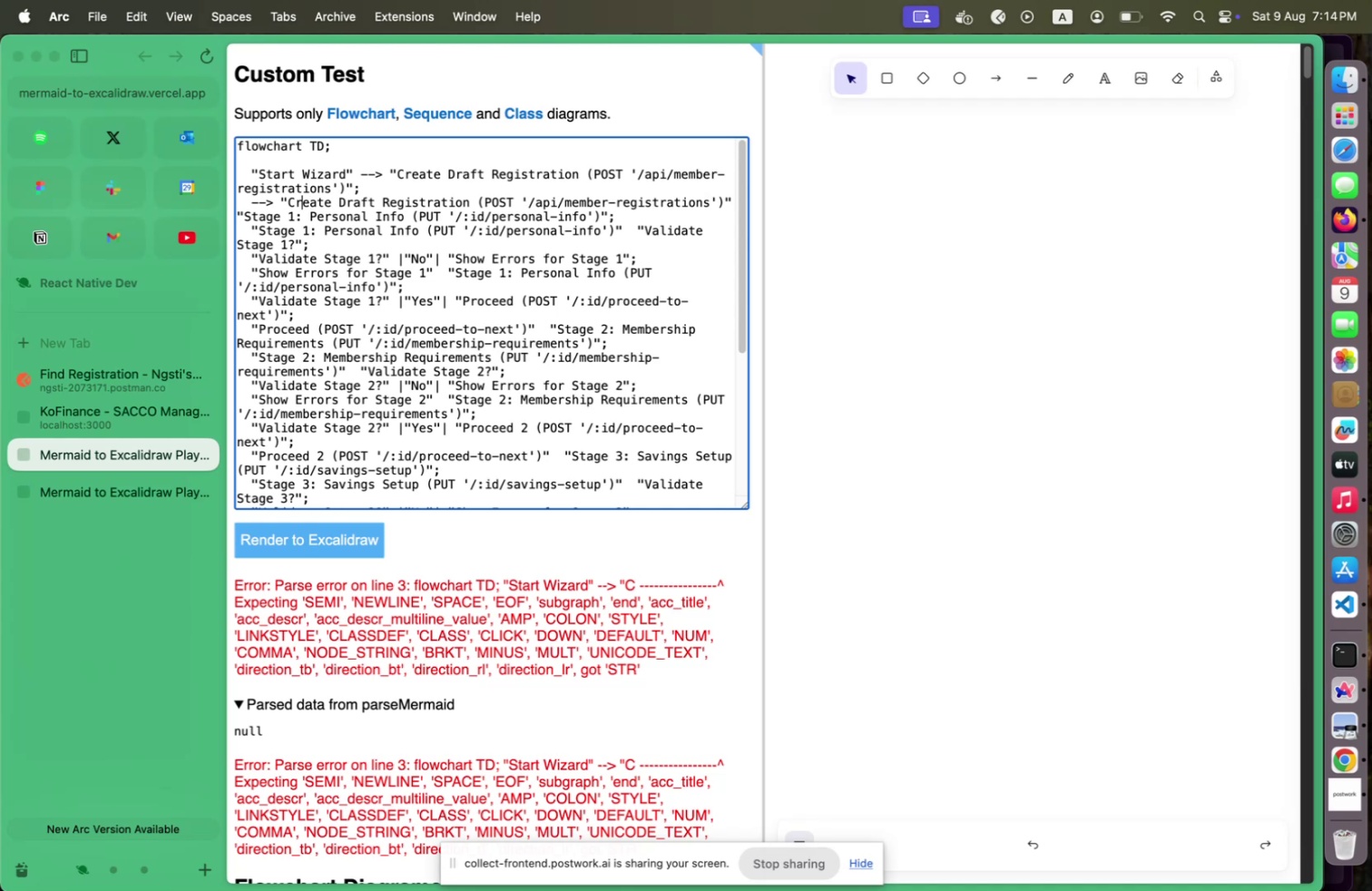 
key(Shift+ArrowLeft)
 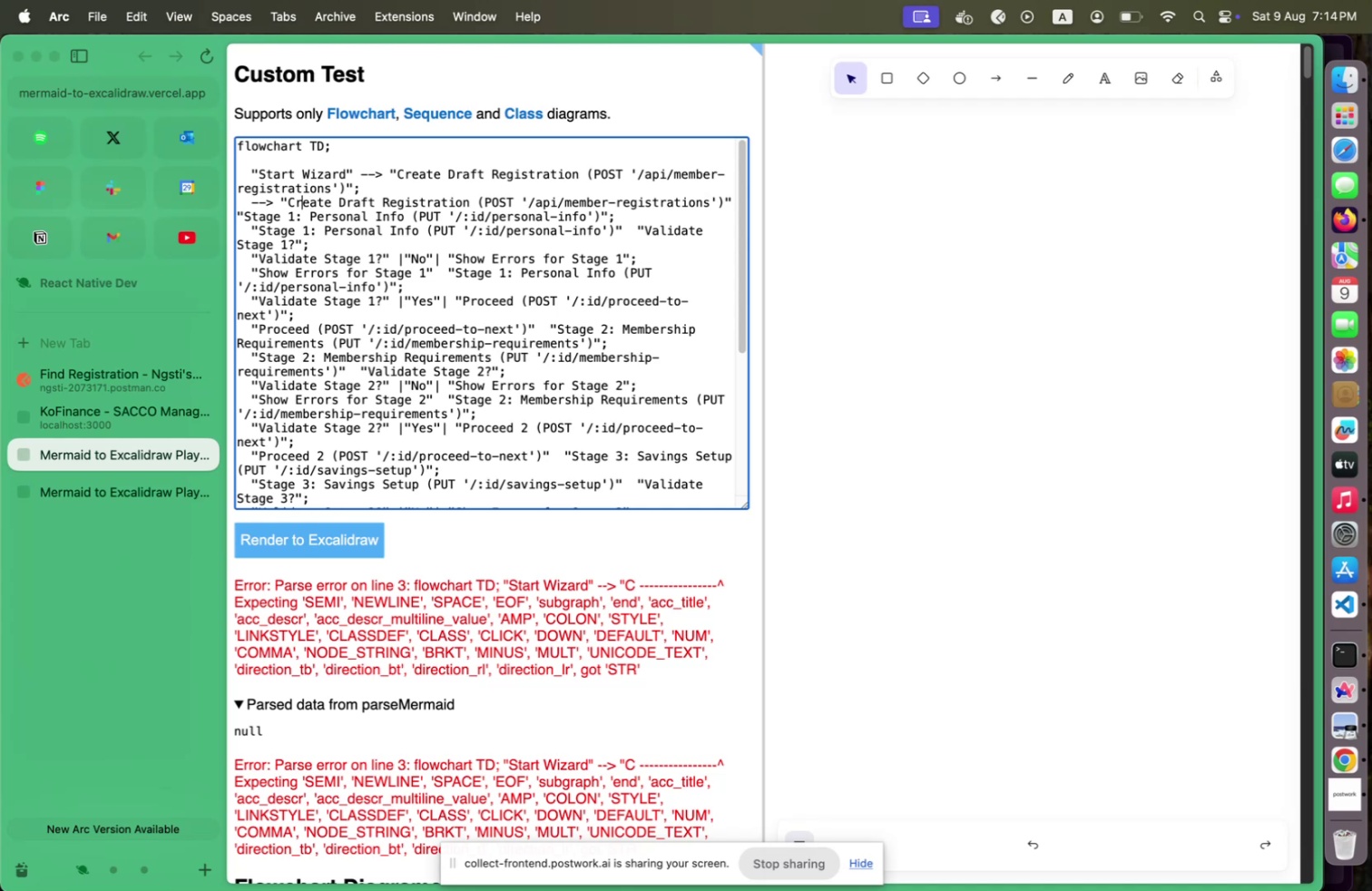 
key(Shift+ArrowLeft)
 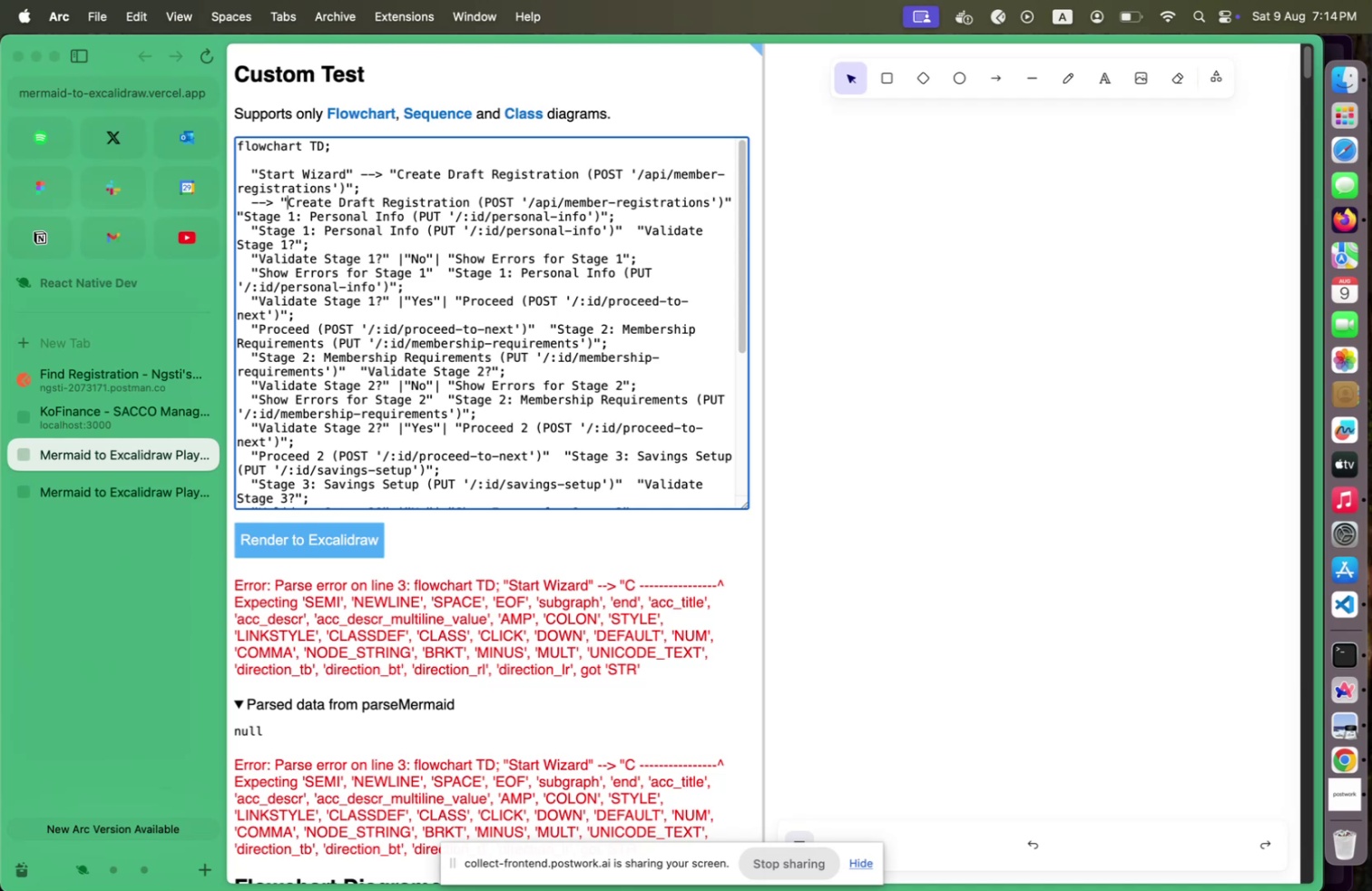 
key(Shift+ArrowLeft)
 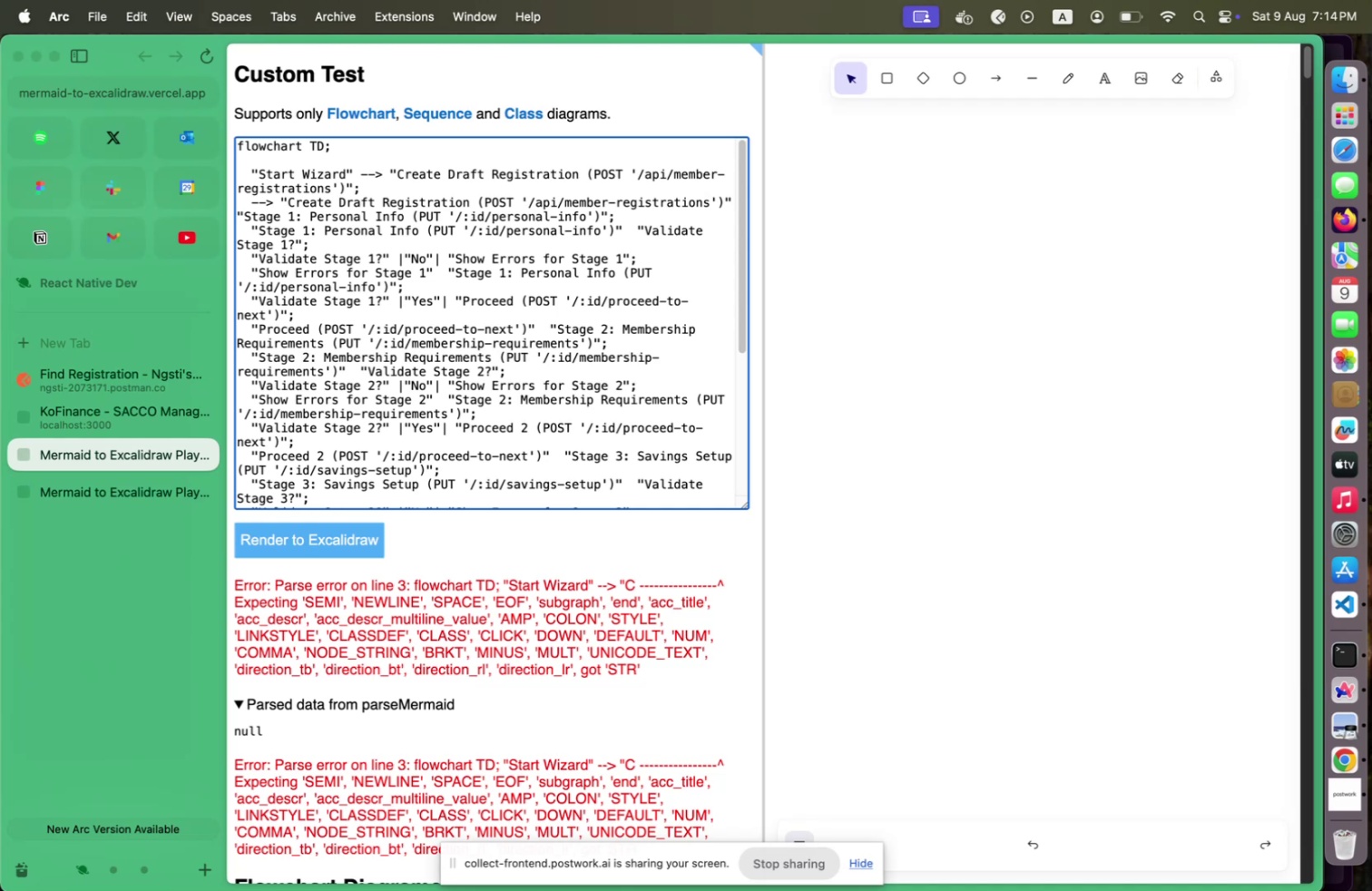 
wait(7.53)
 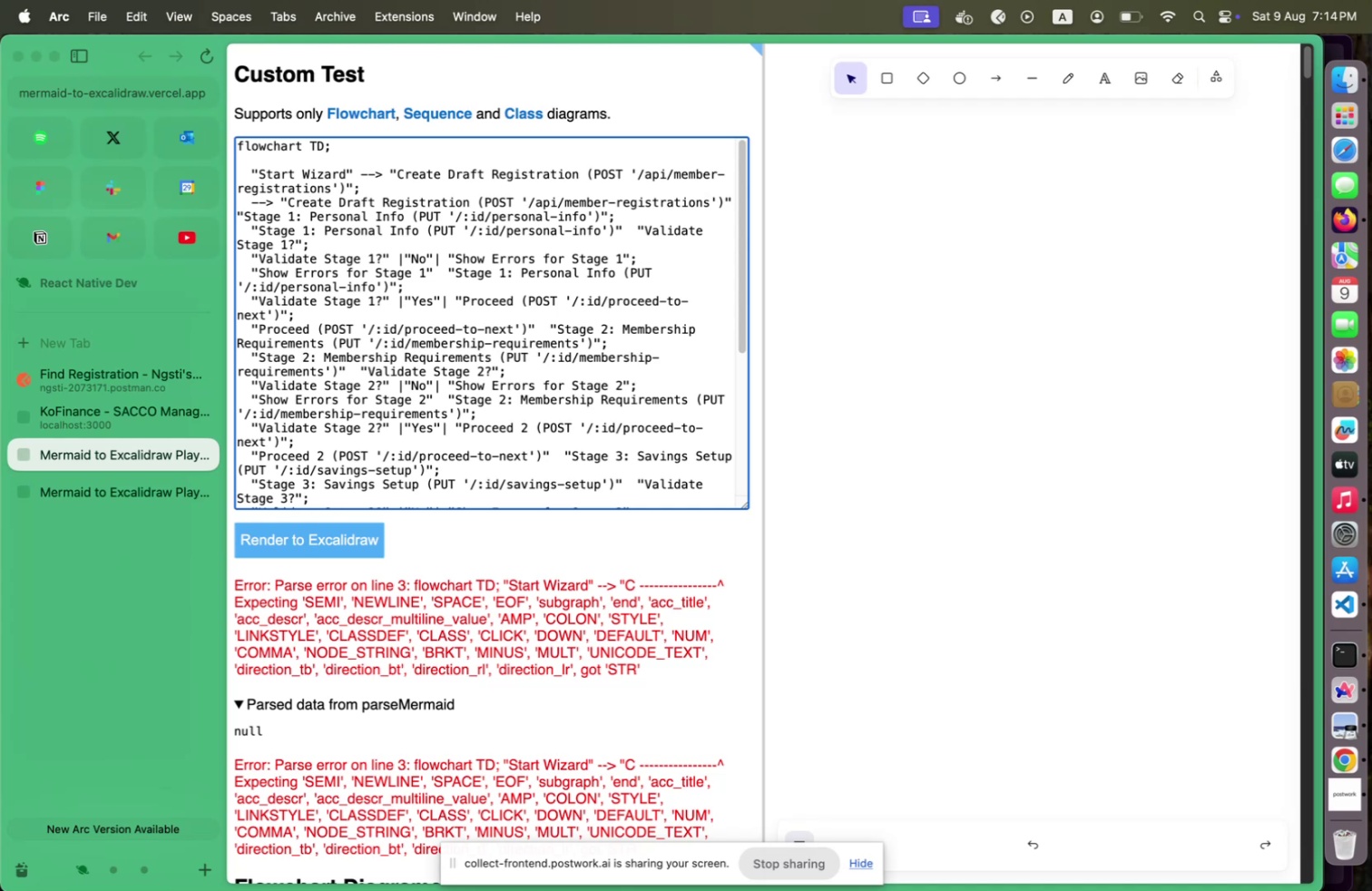 
key(Shift+ArrowLeft)
 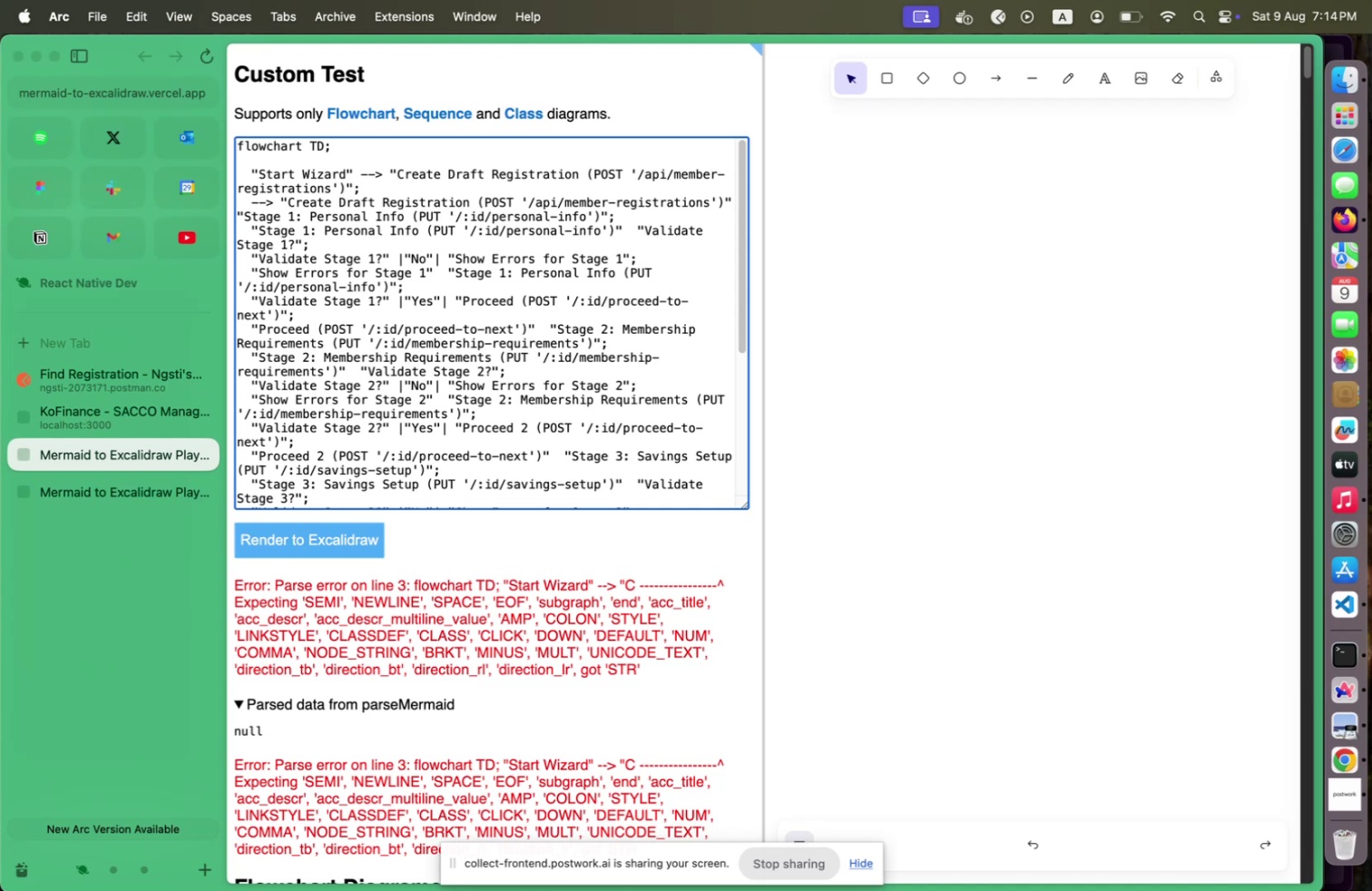 
key(Shift+Backspace)
 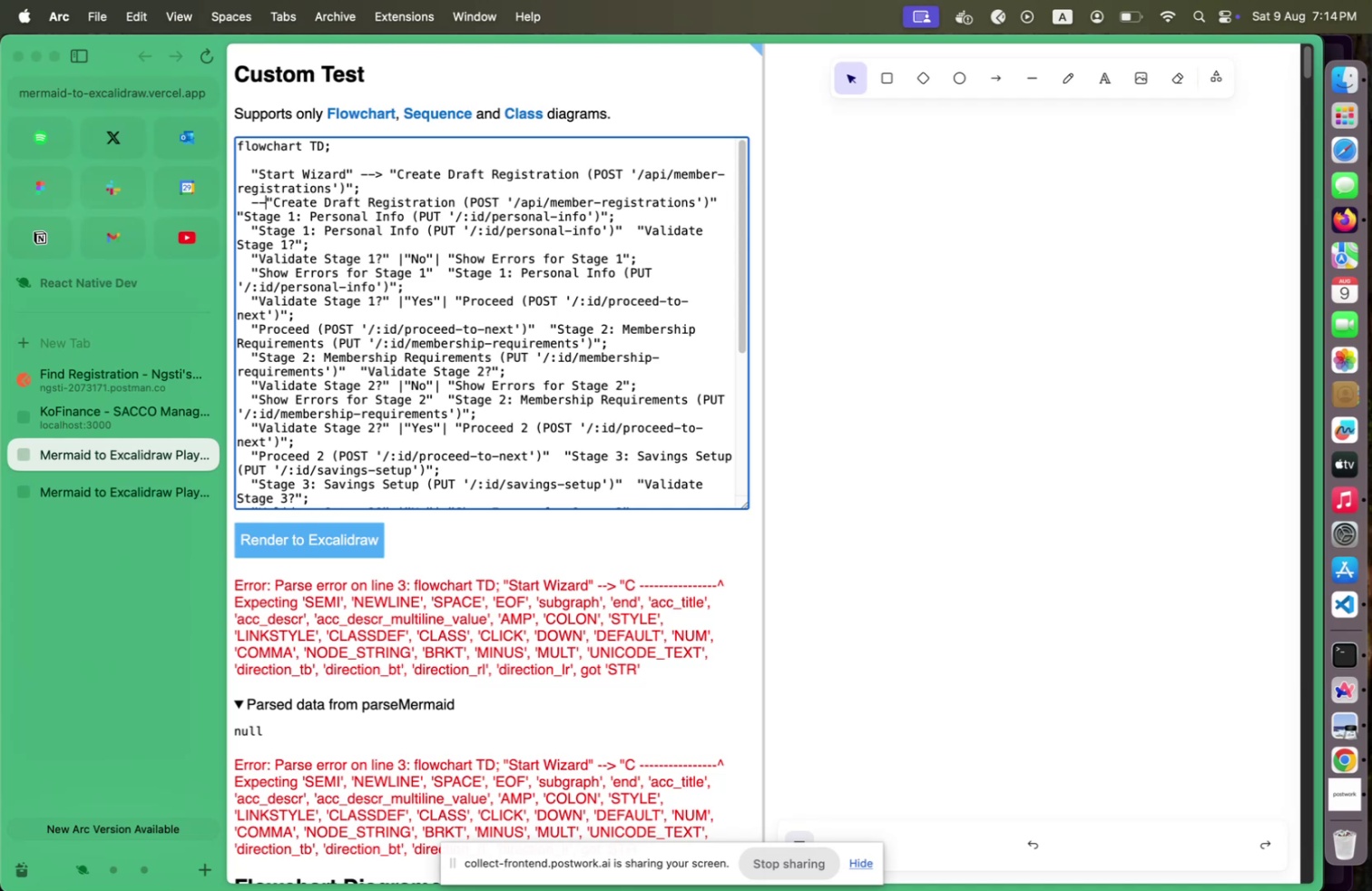 
key(Shift+Backspace)
 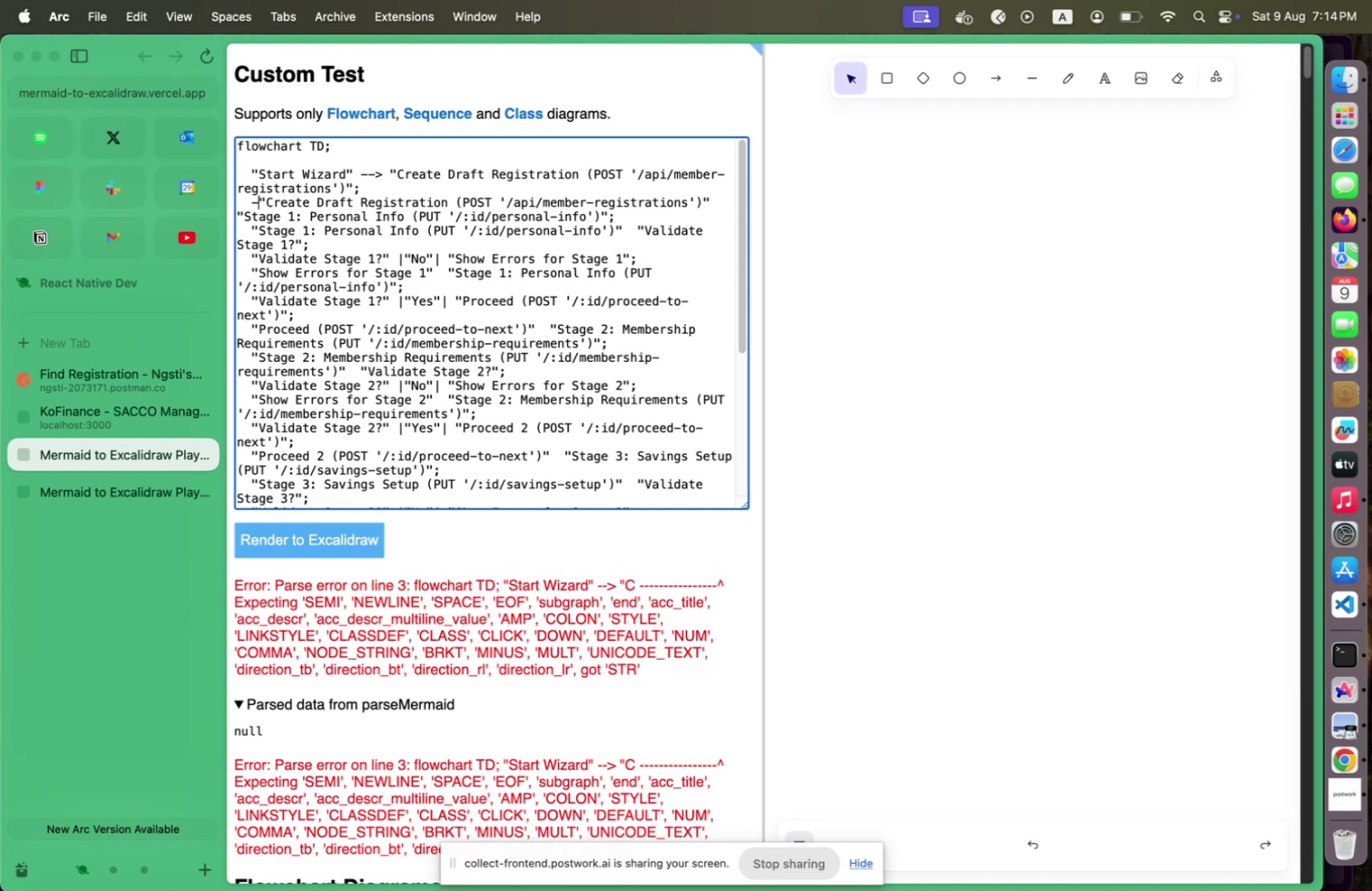 
key(Shift+Backspace)
 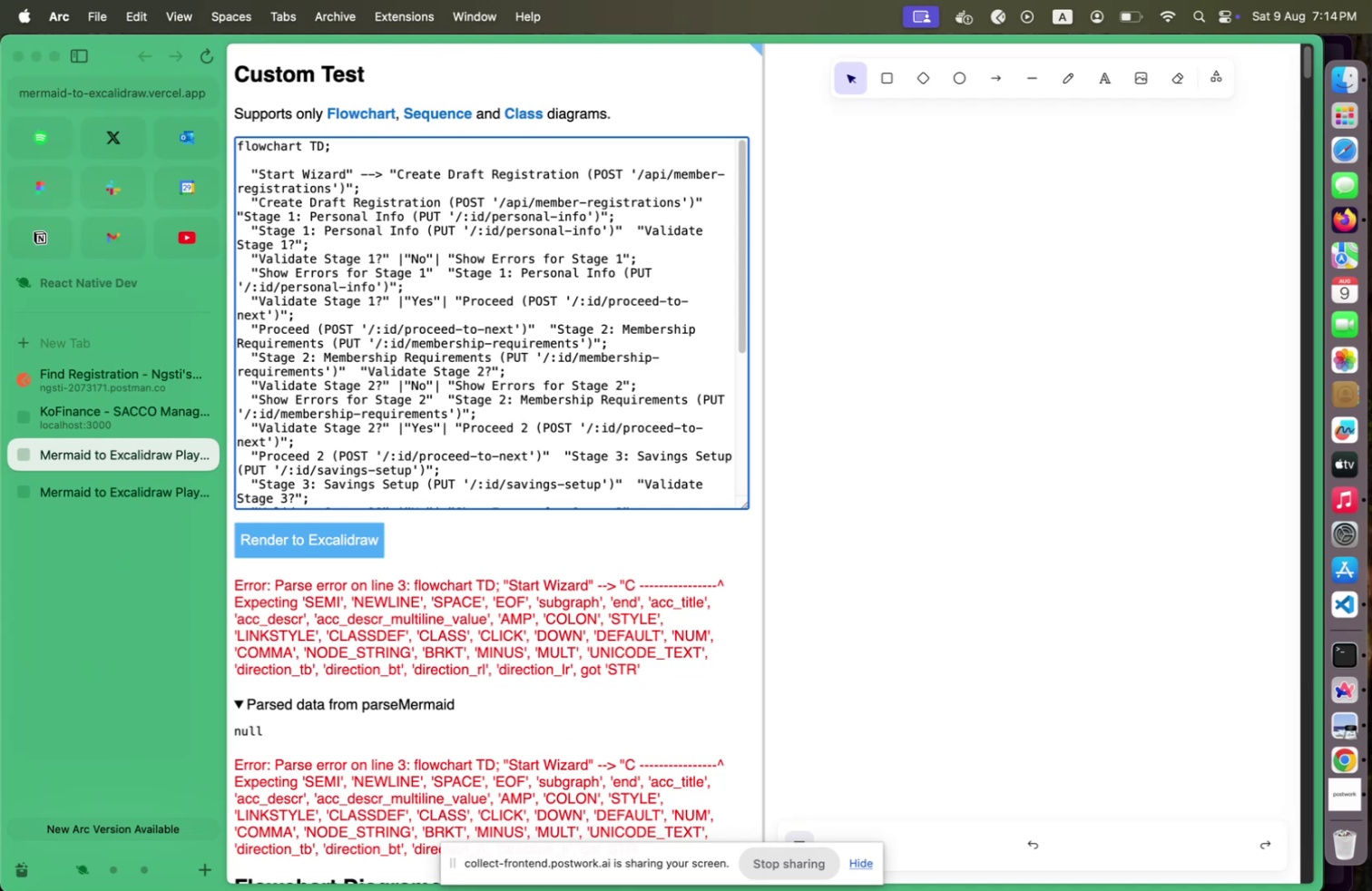 
key(Shift+Backspace)
 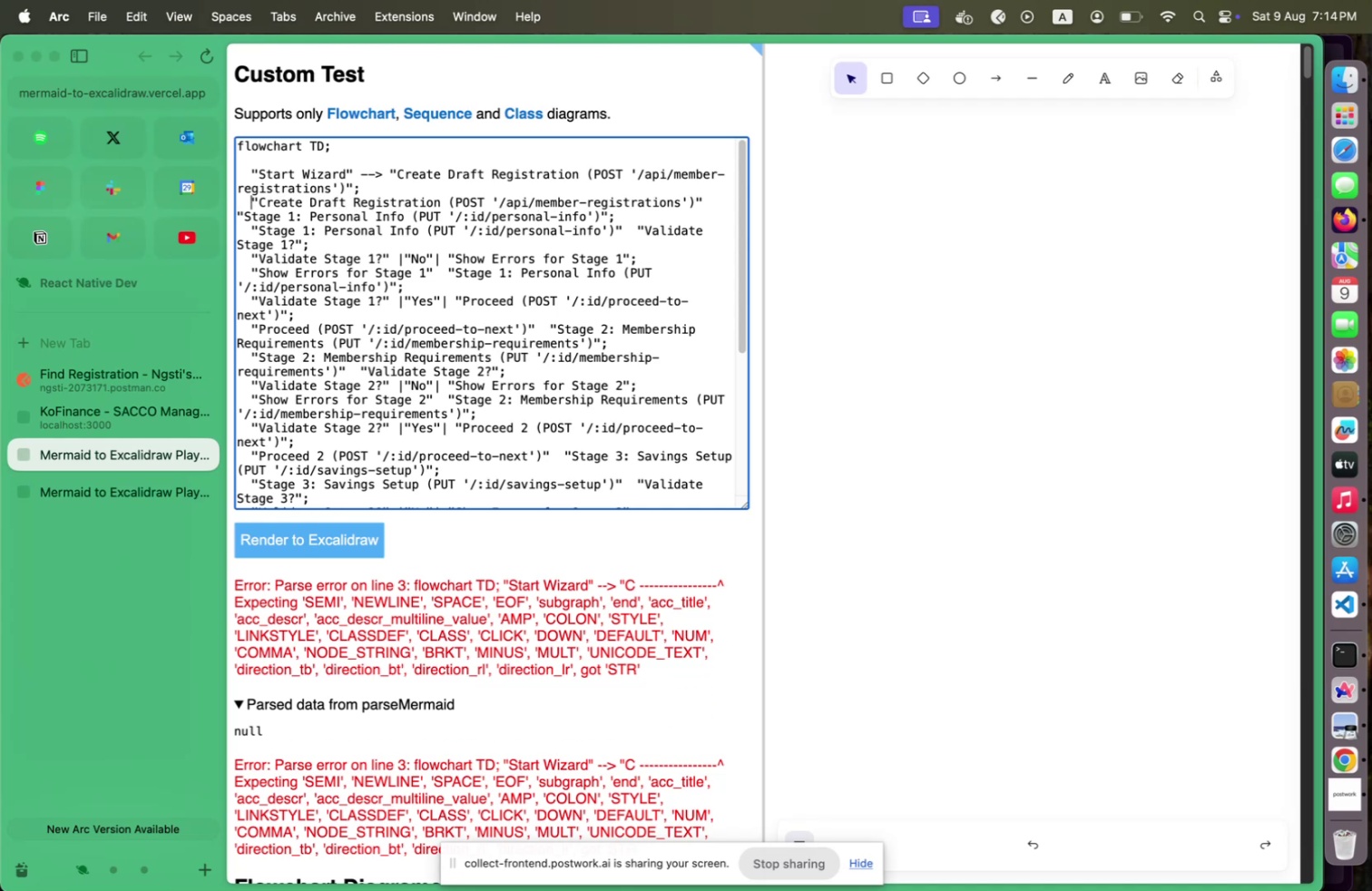 
key(Shift+Enter)
 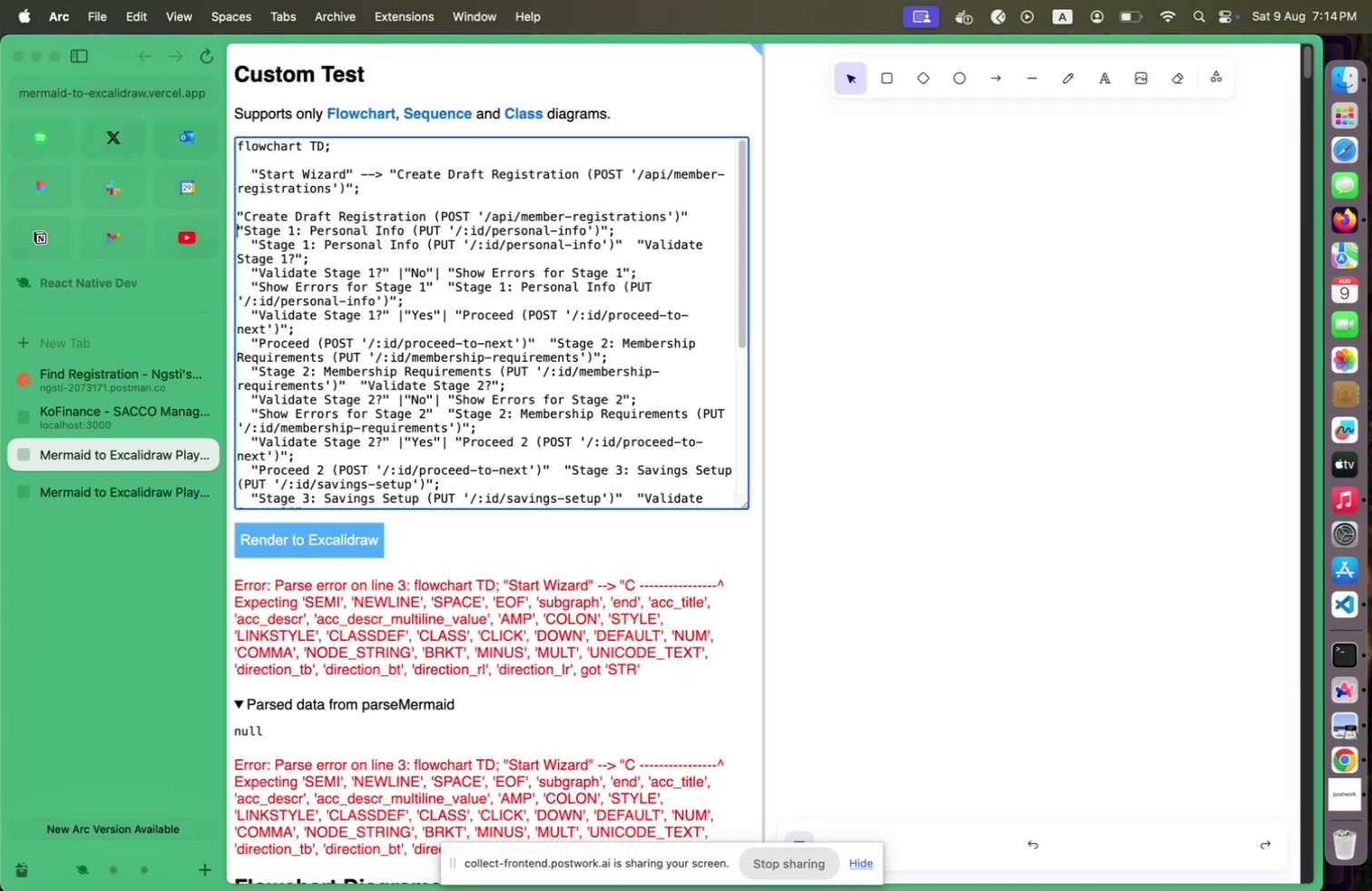 
key(Shift+ArrowDown)
 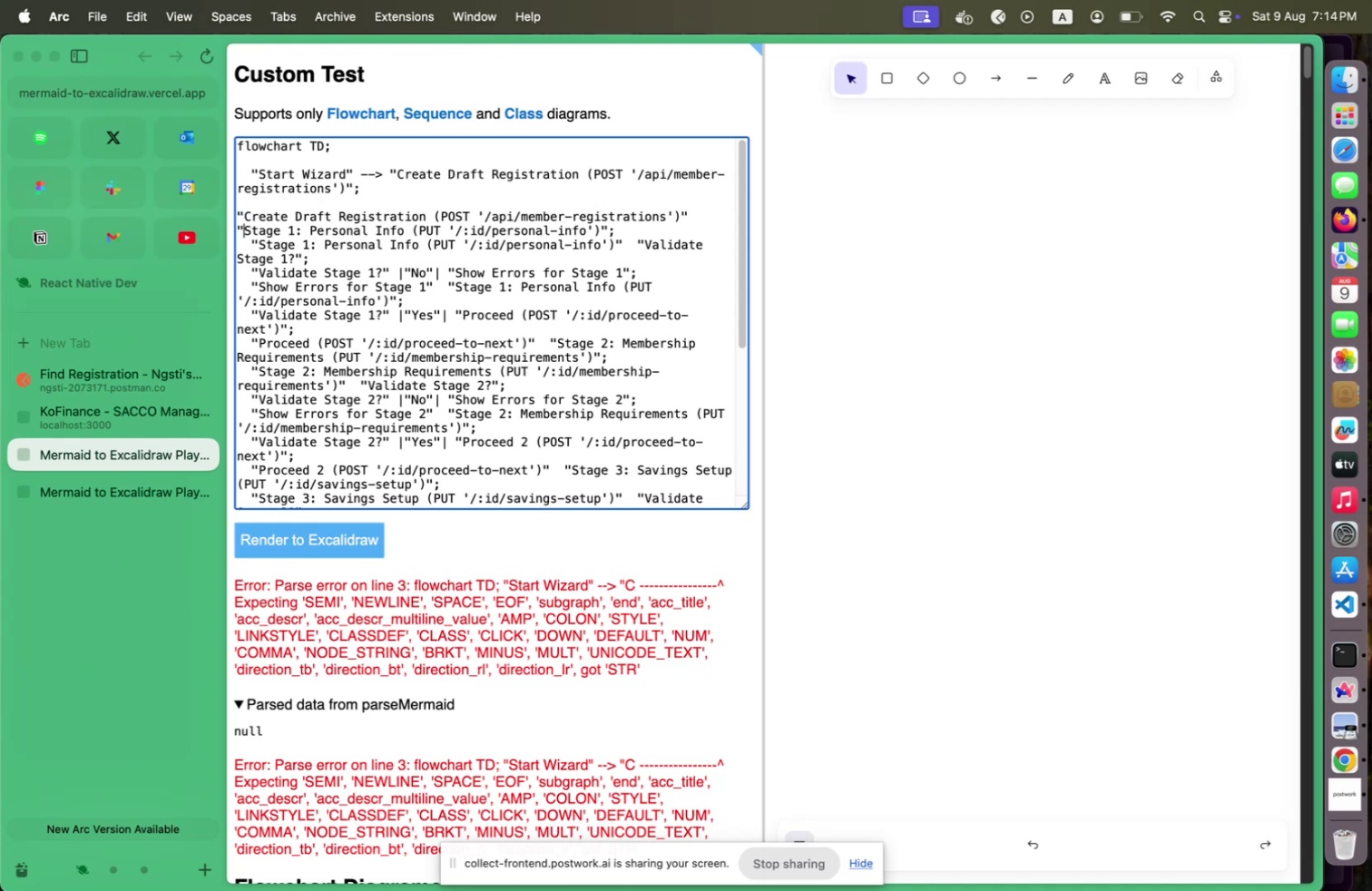 
hold_key(key=ArrowRight, duration=1.18)
 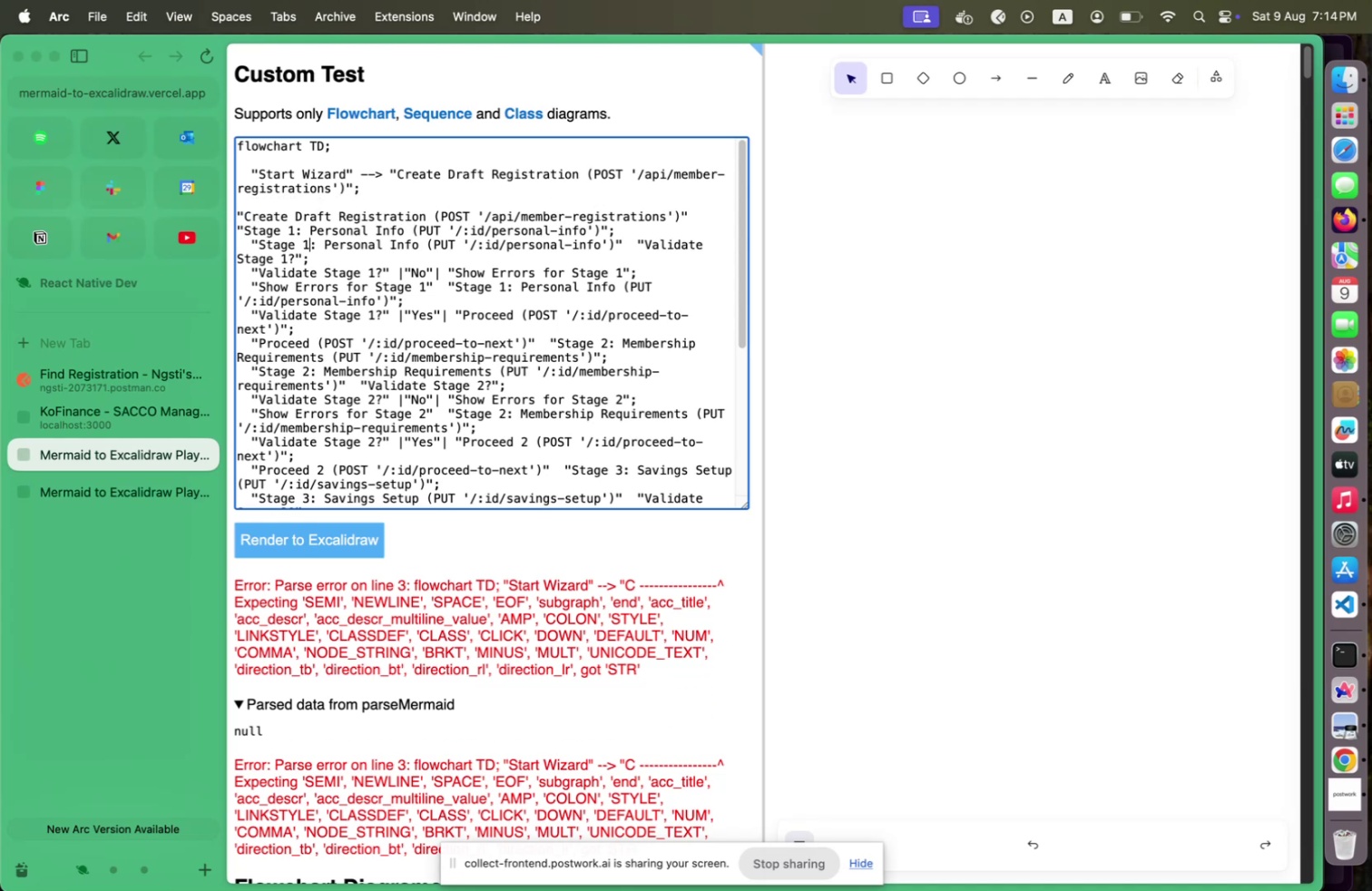 
key(Shift+ArrowDown)
 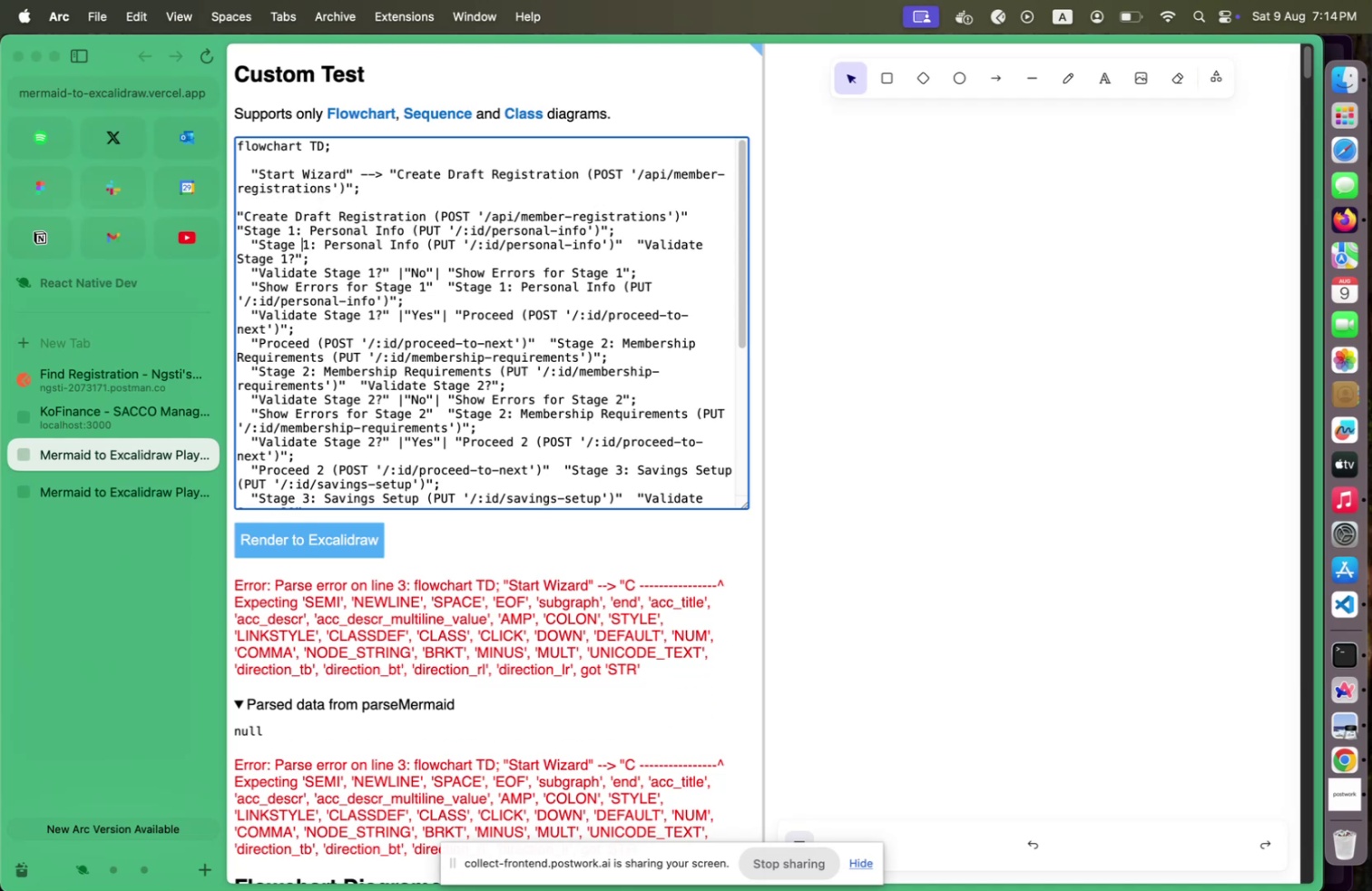 
hold_key(key=ArrowLeft, duration=0.97)
 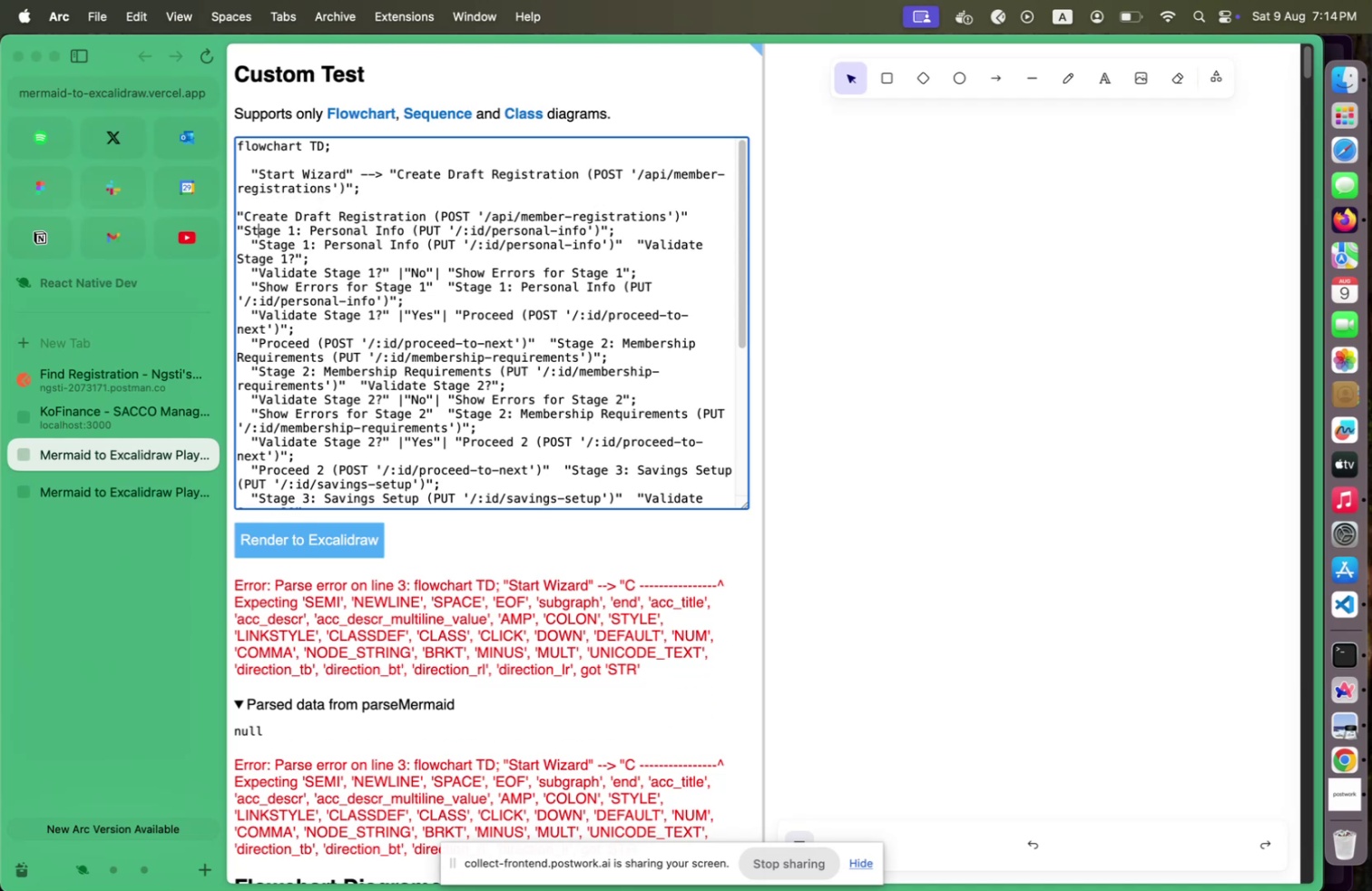 
key(Shift+ArrowUp)
 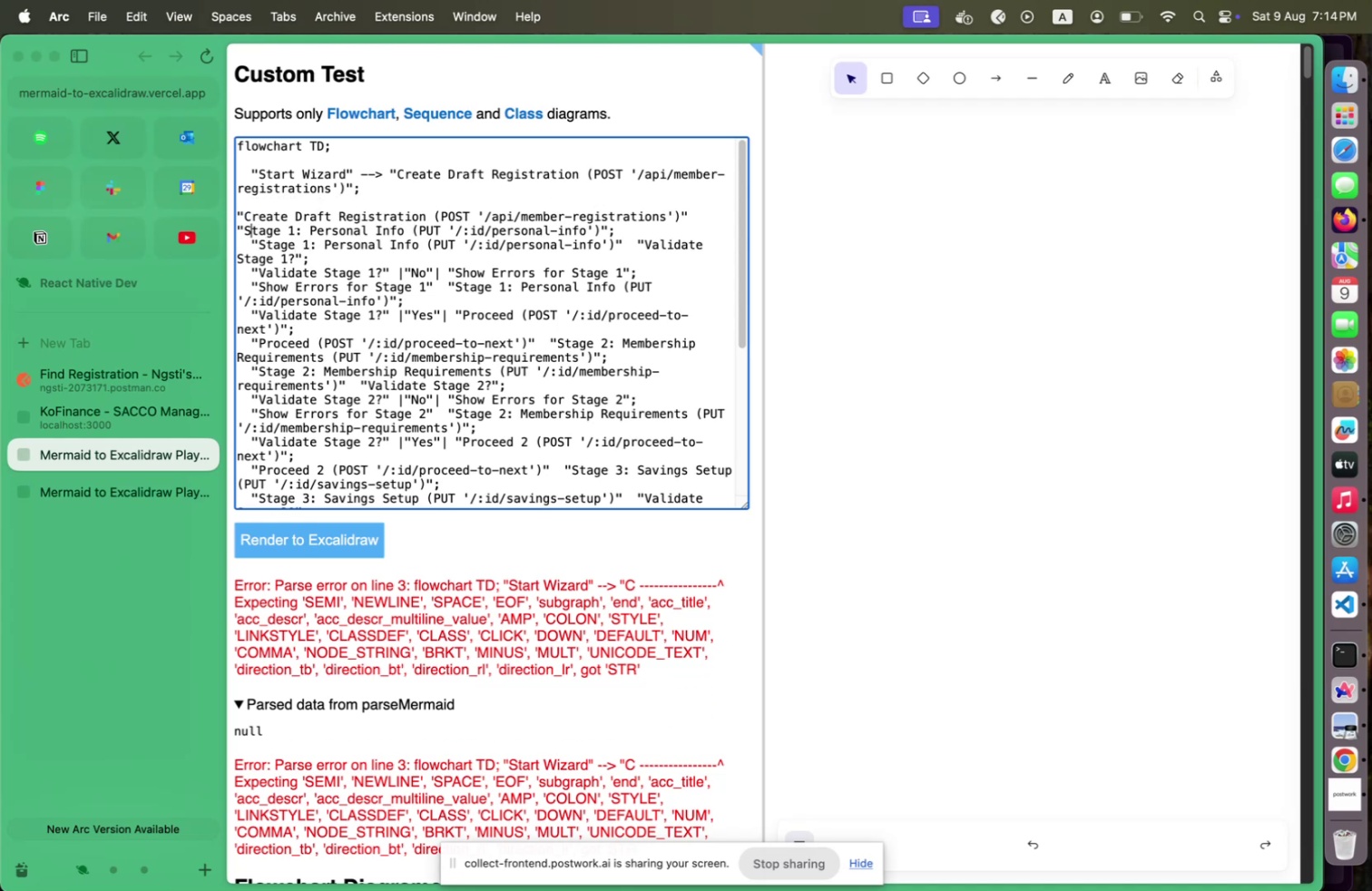 
key(Shift+ArrowLeft)
 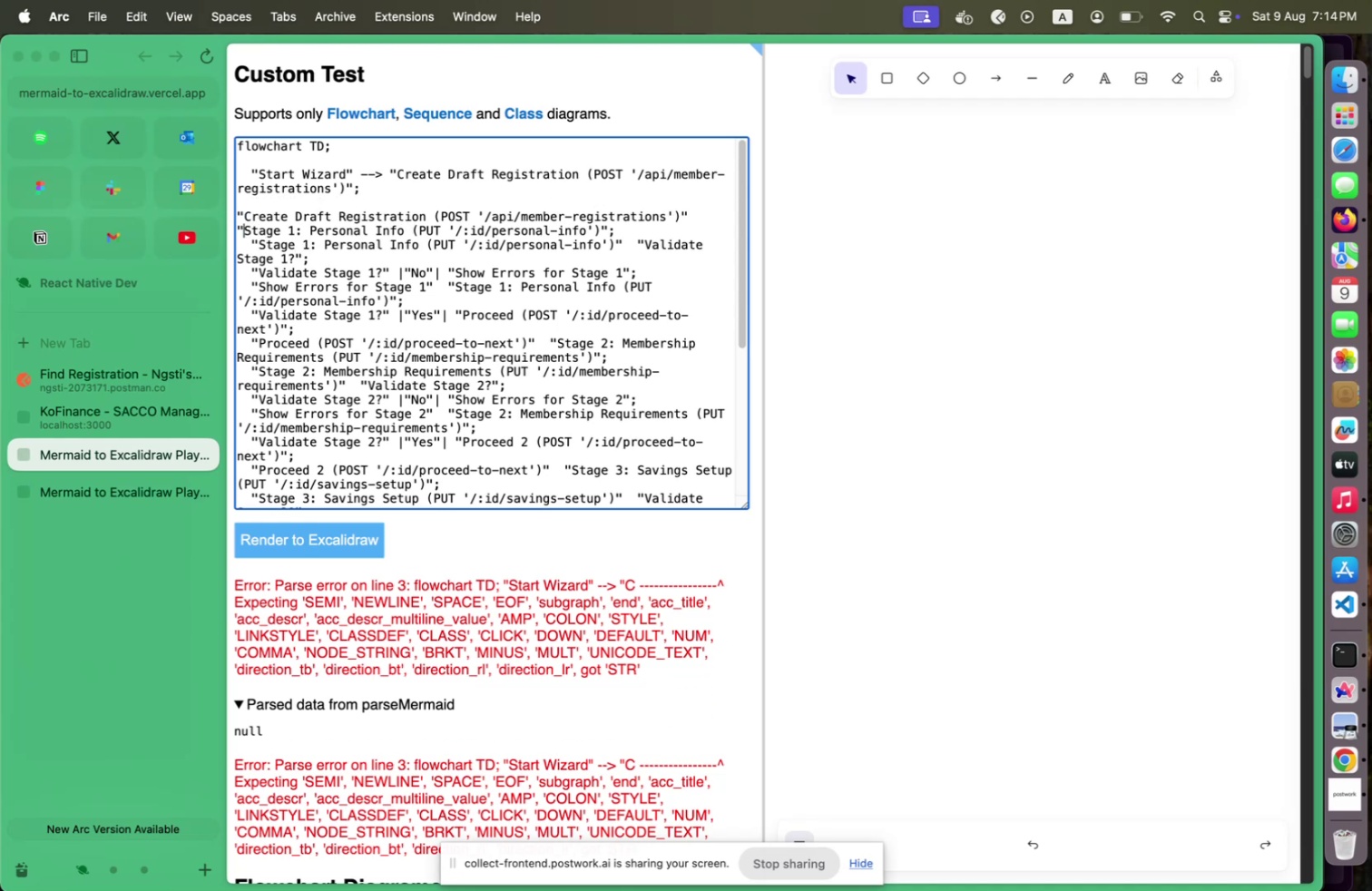 
key(Shift+ArrowLeft)
 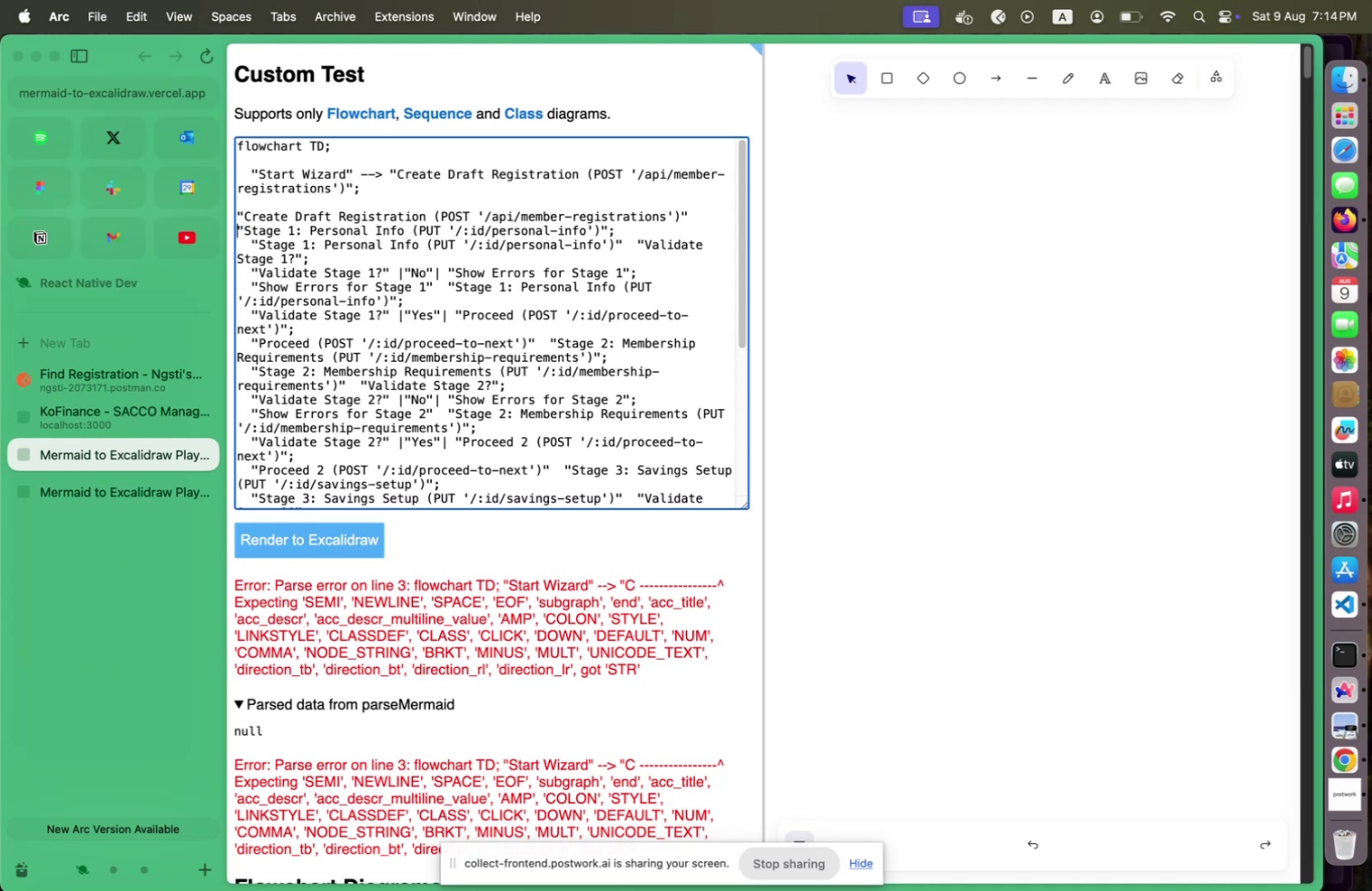 
key(Shift+ArrowLeft)
 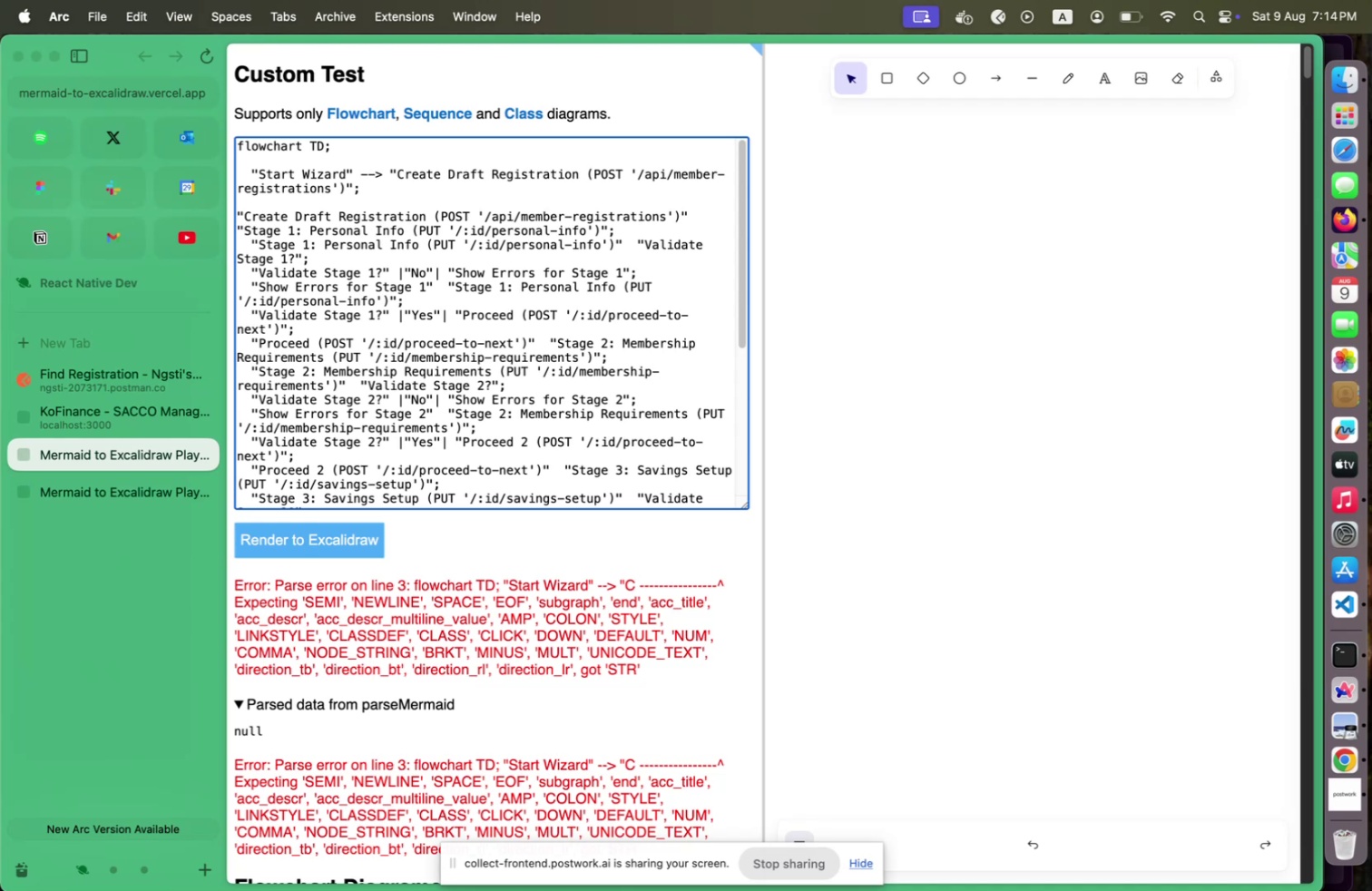 
key(Shift+Enter)
 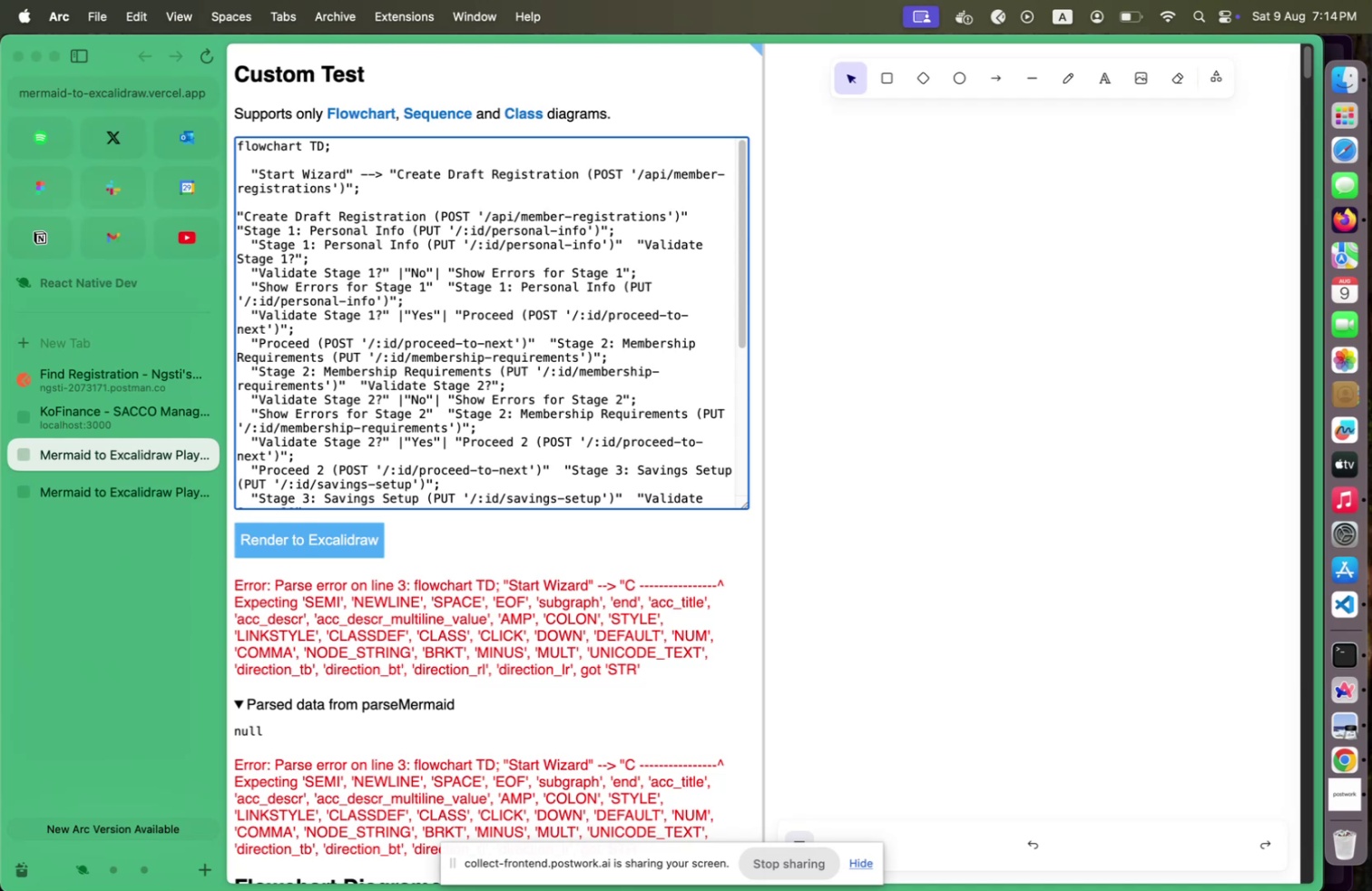 
key(Shift+Enter)
 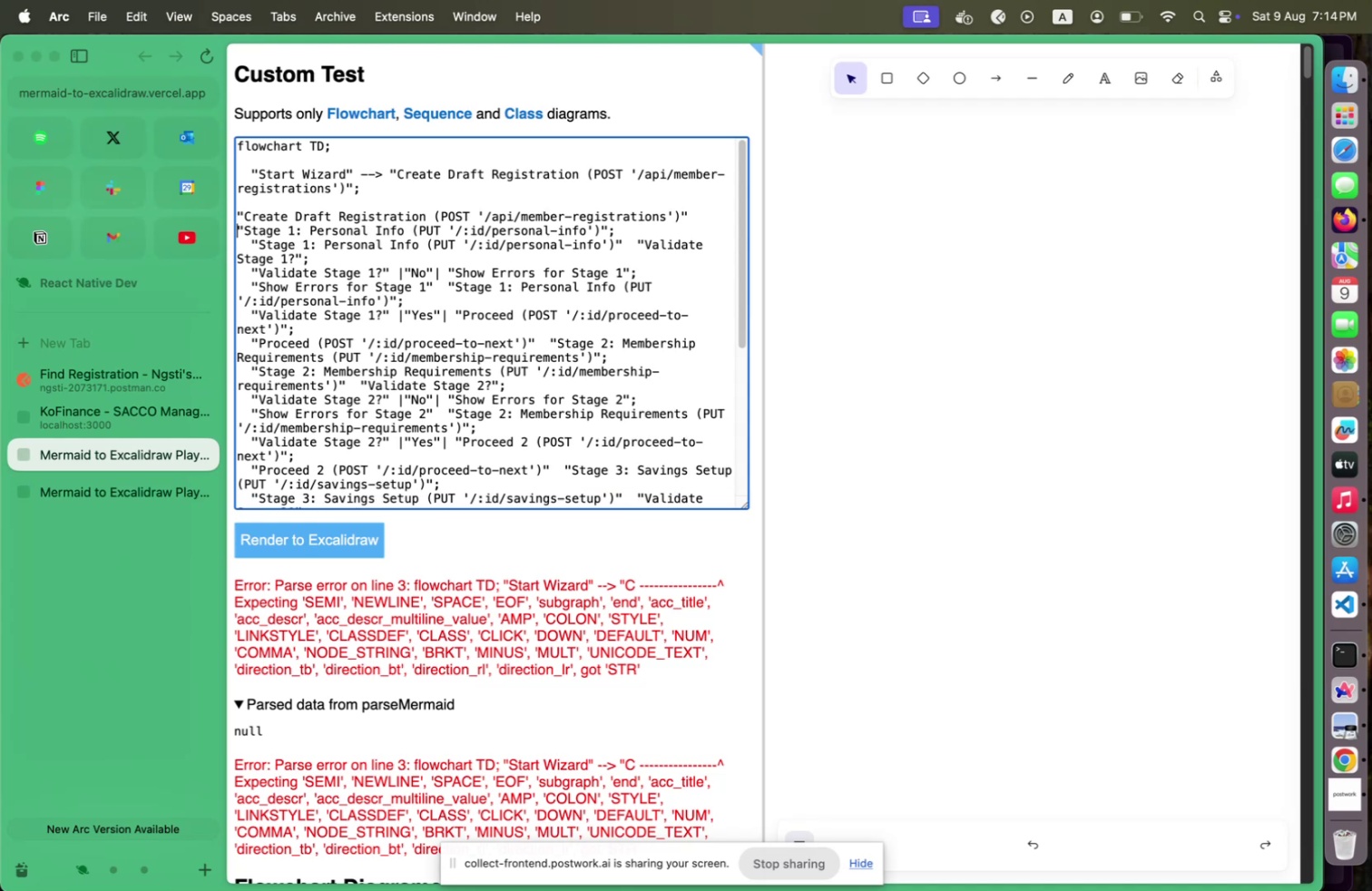 
key(Shift+Backspace)
 